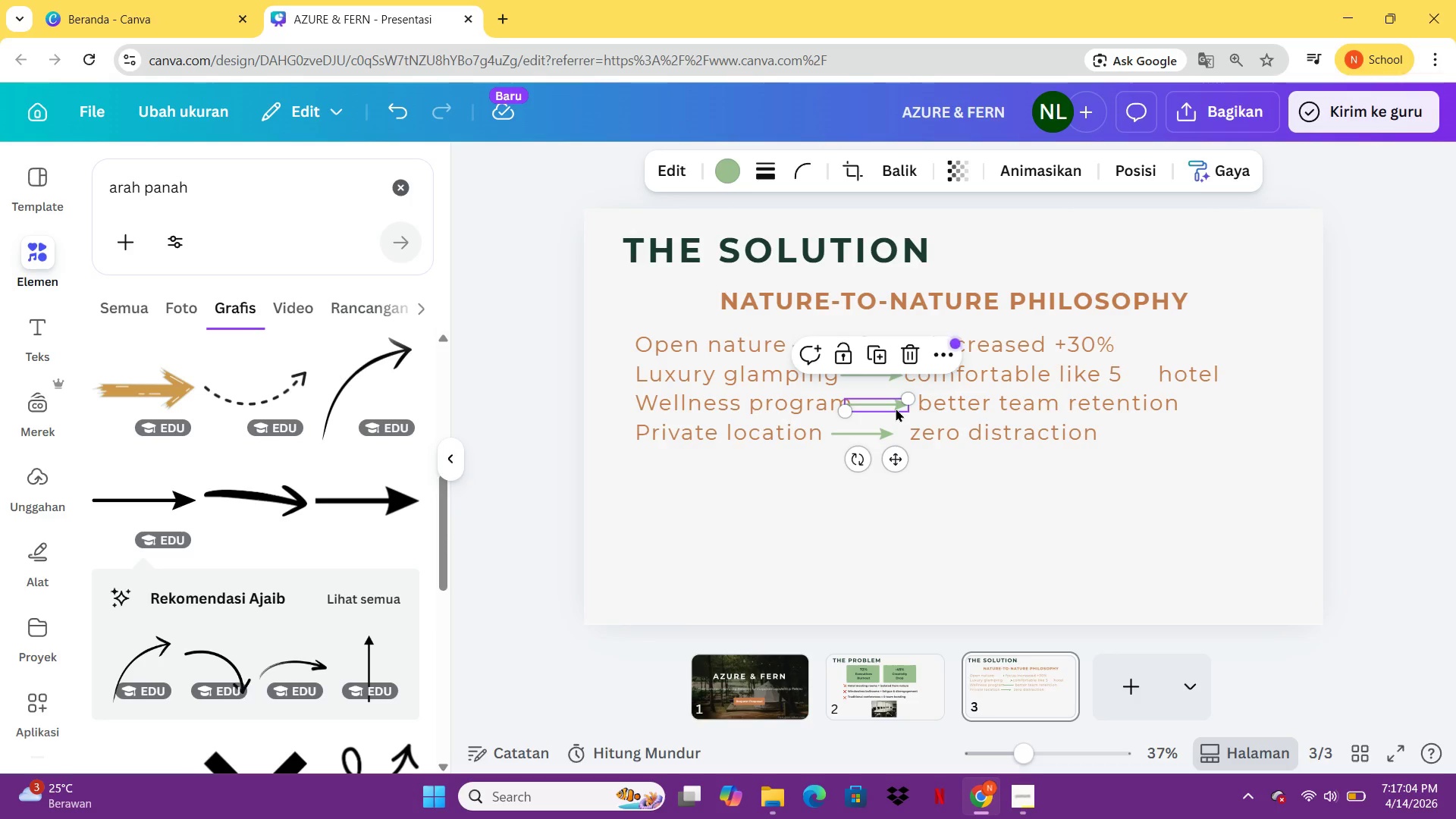 
key(ArrowRight)
 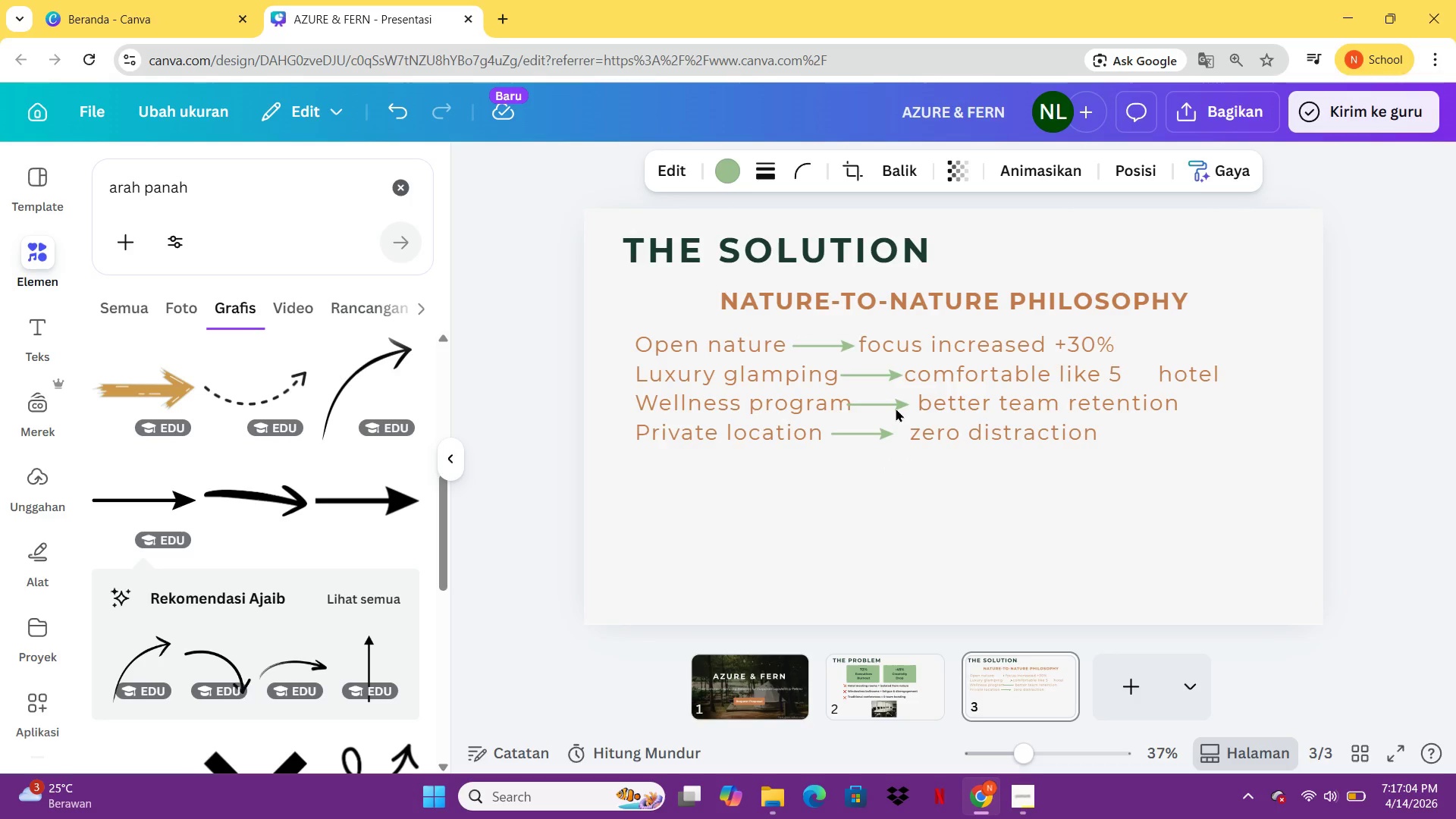 
key(ArrowRight)
 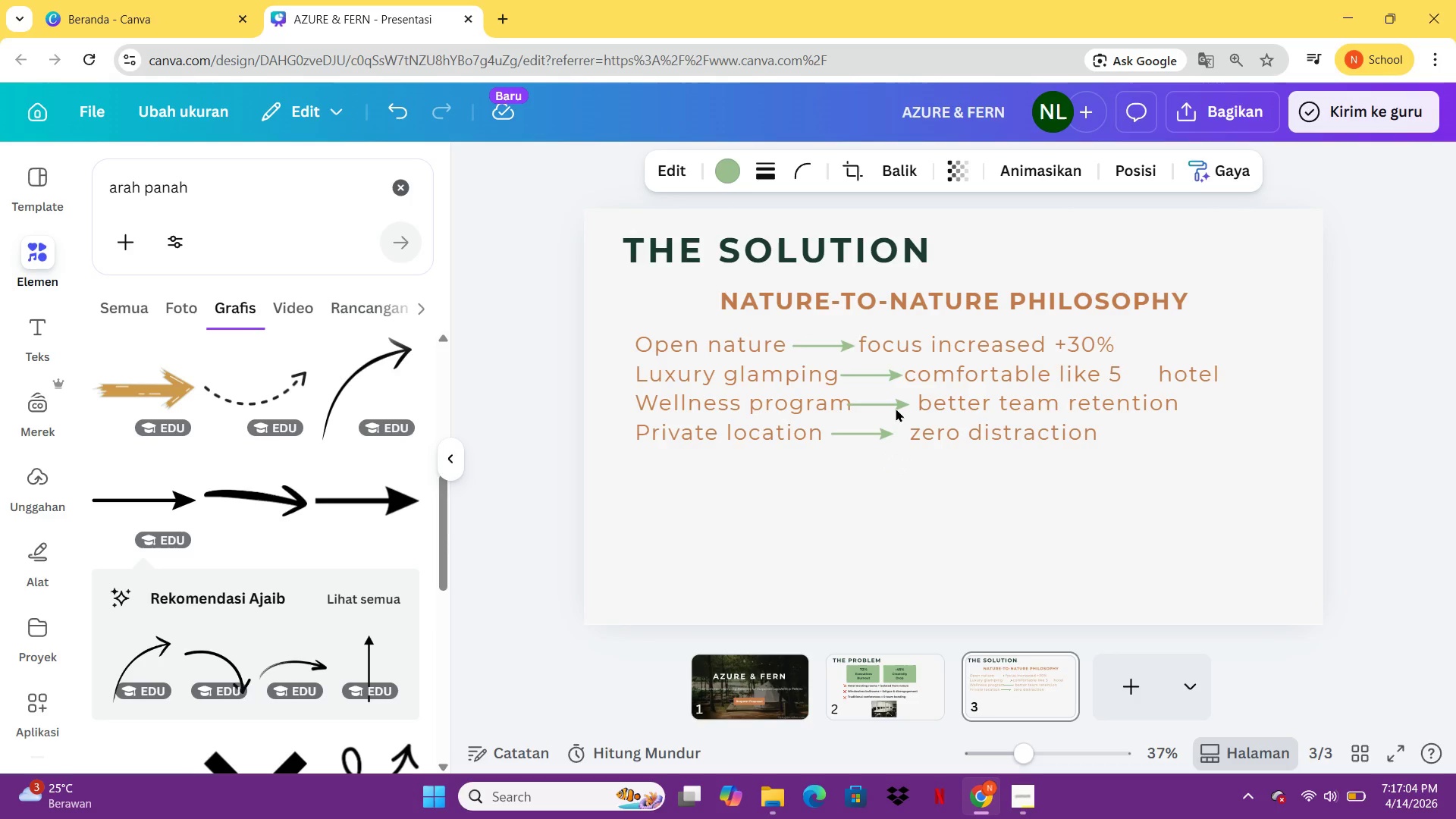 
key(ArrowRight)
 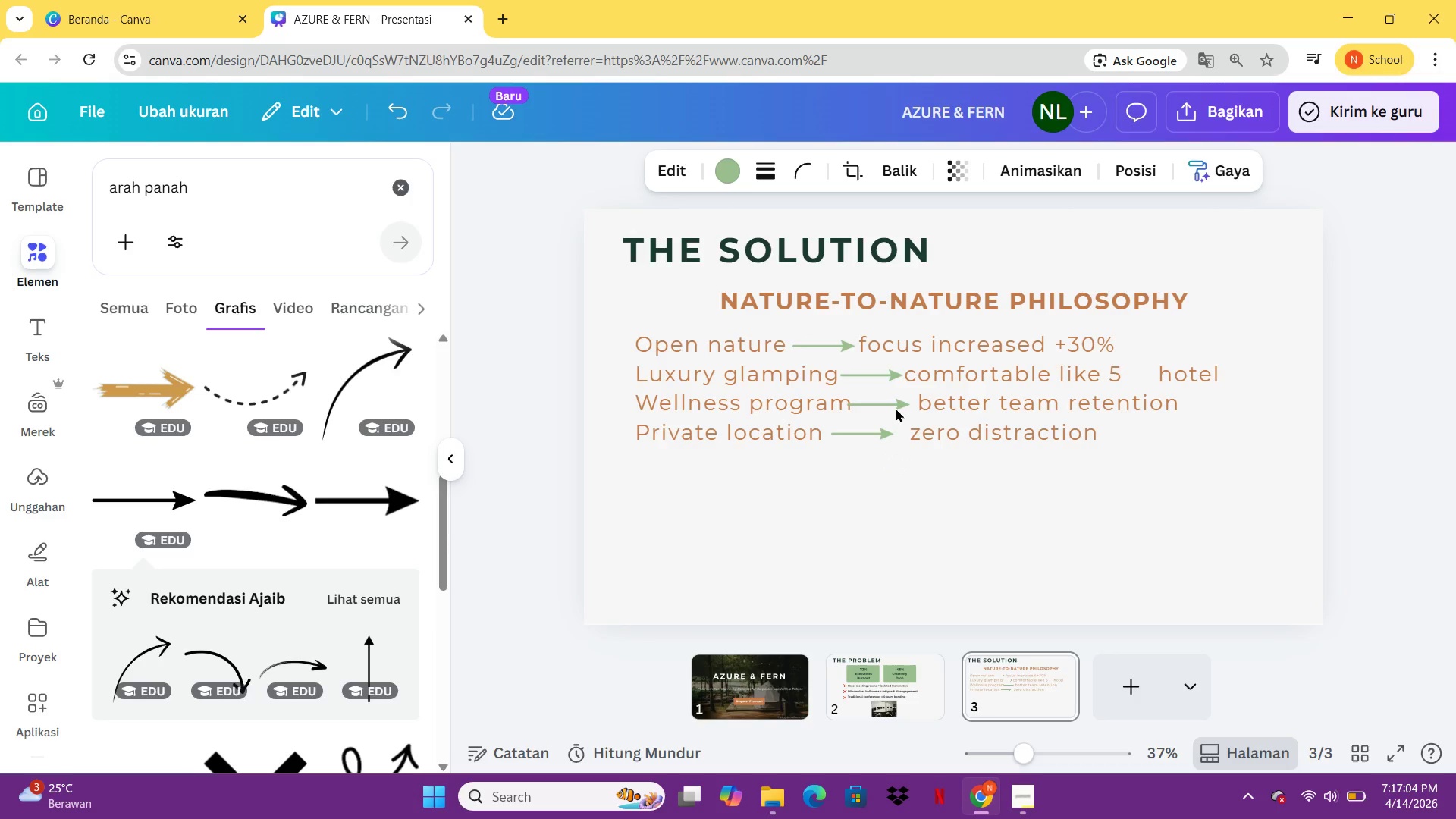 
key(ArrowRight)
 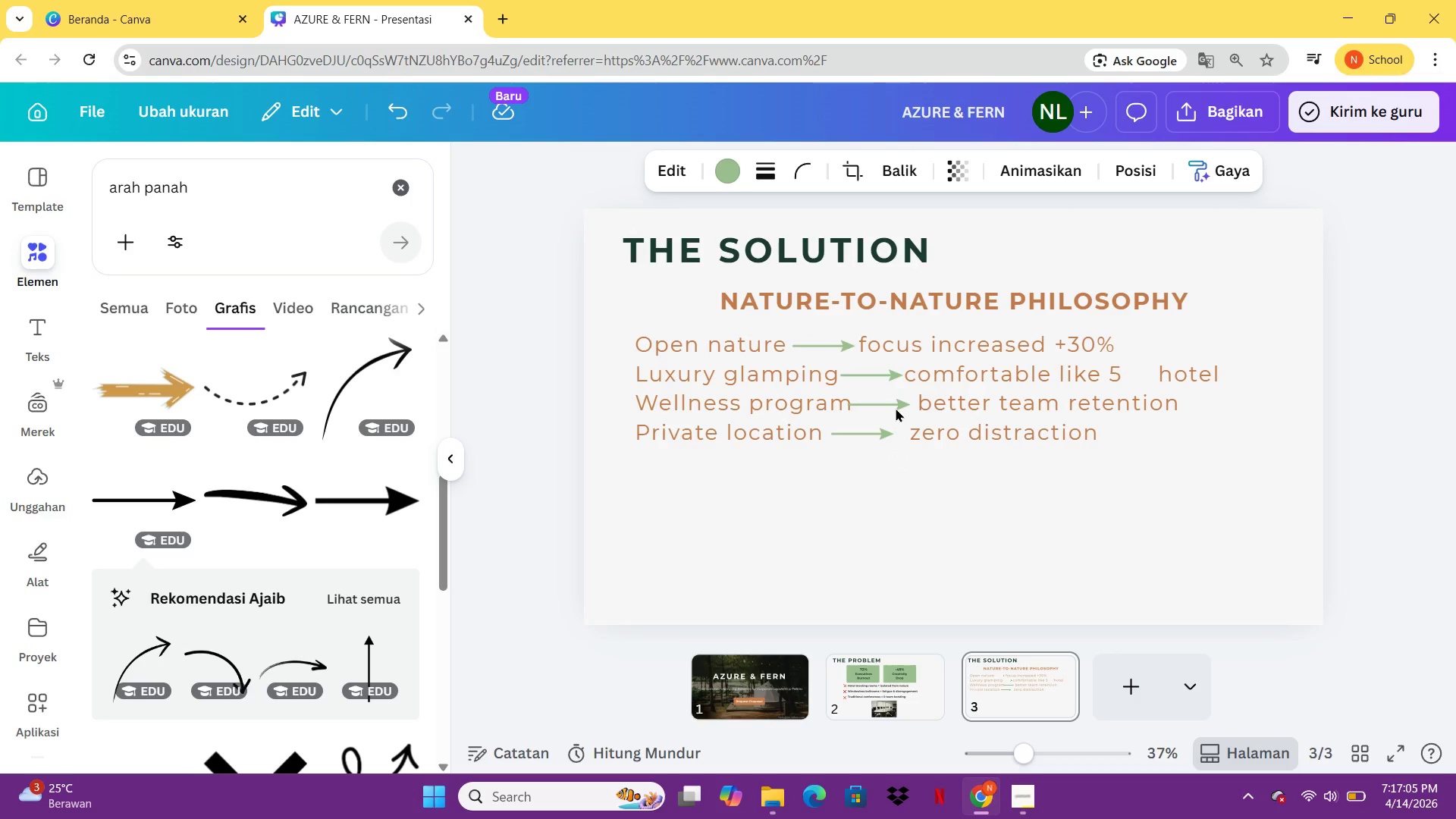 
key(ArrowRight)
 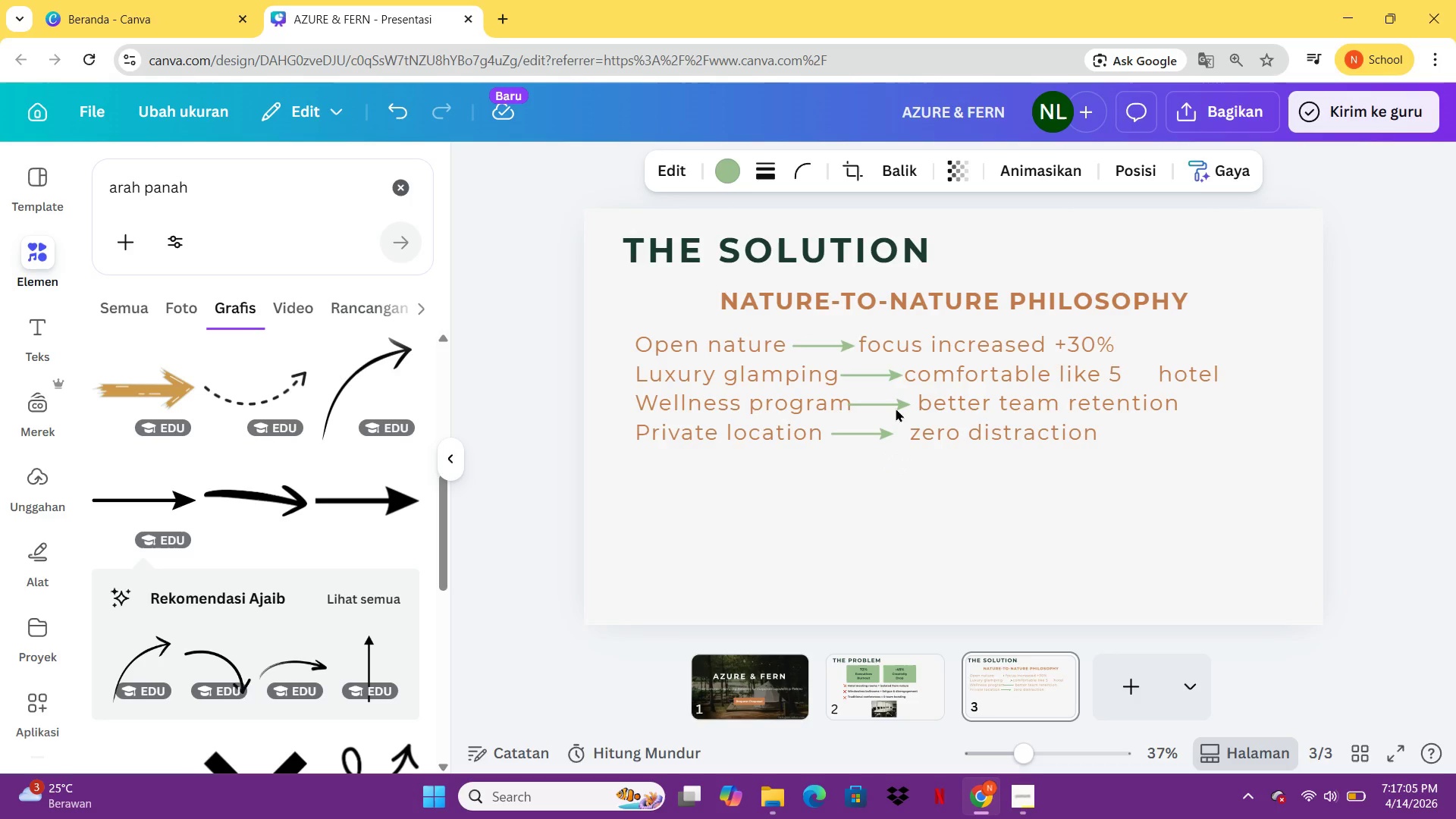 
key(ArrowRight)
 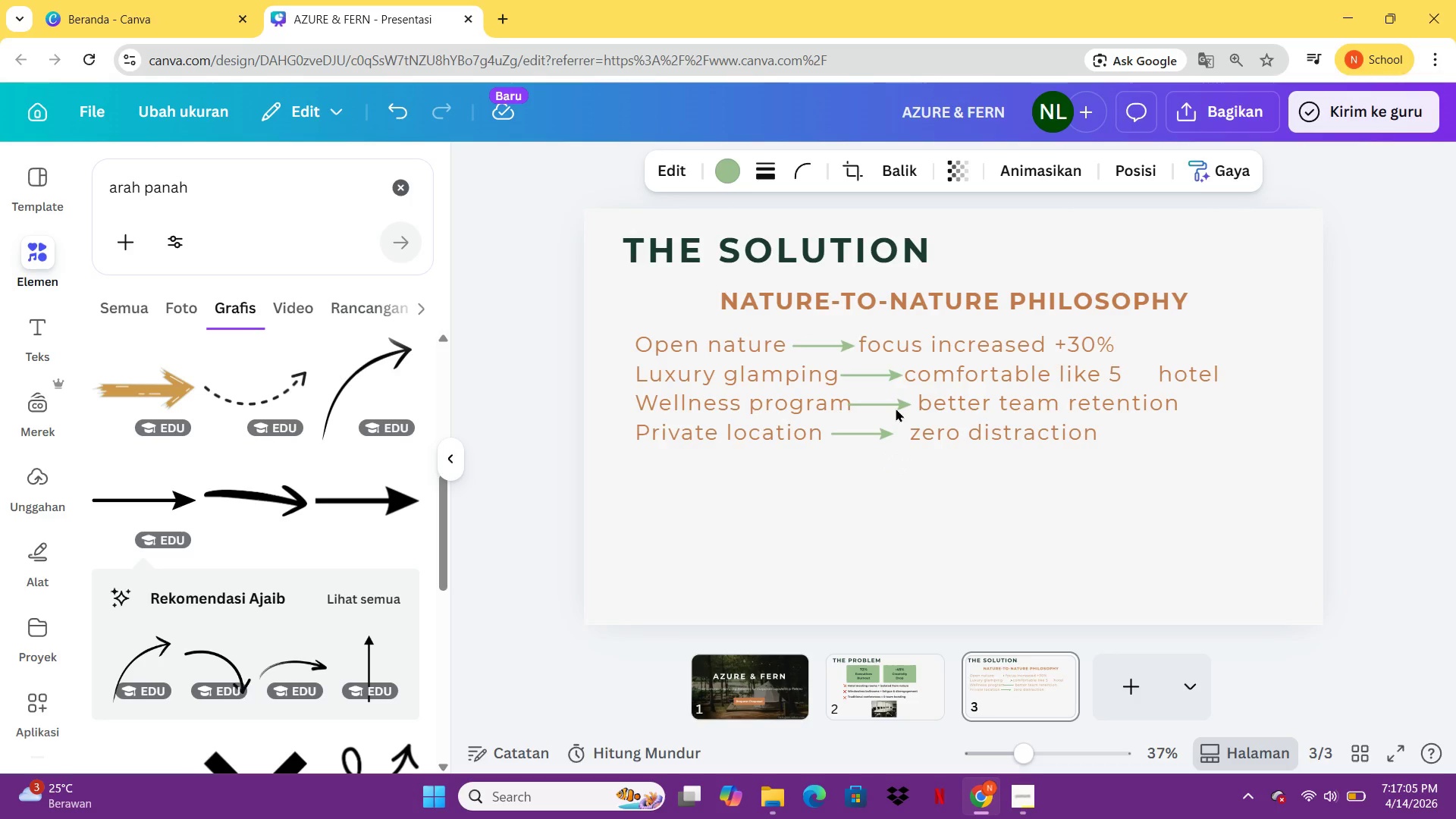 
key(ArrowRight)
 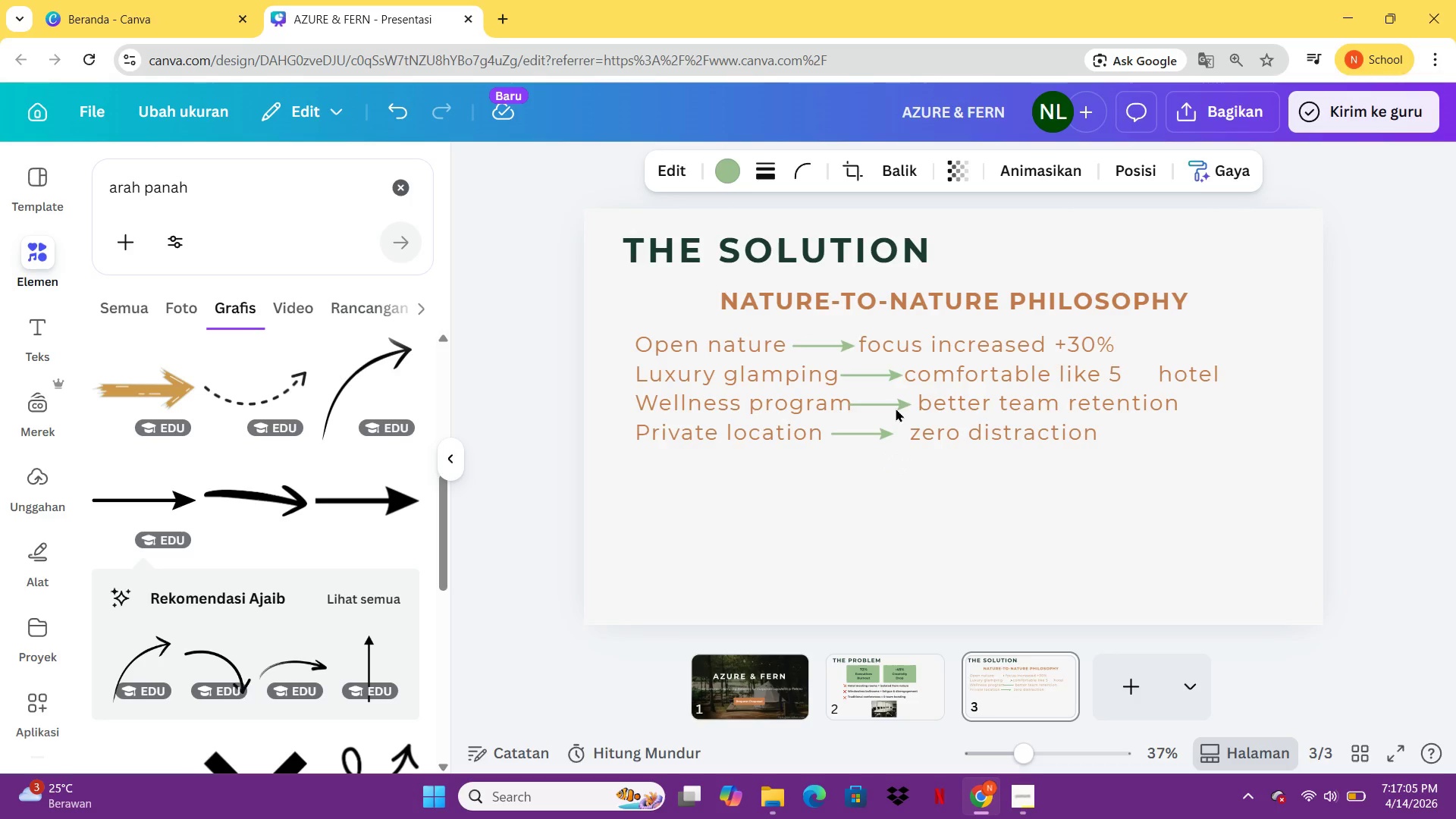 
key(ArrowRight)
 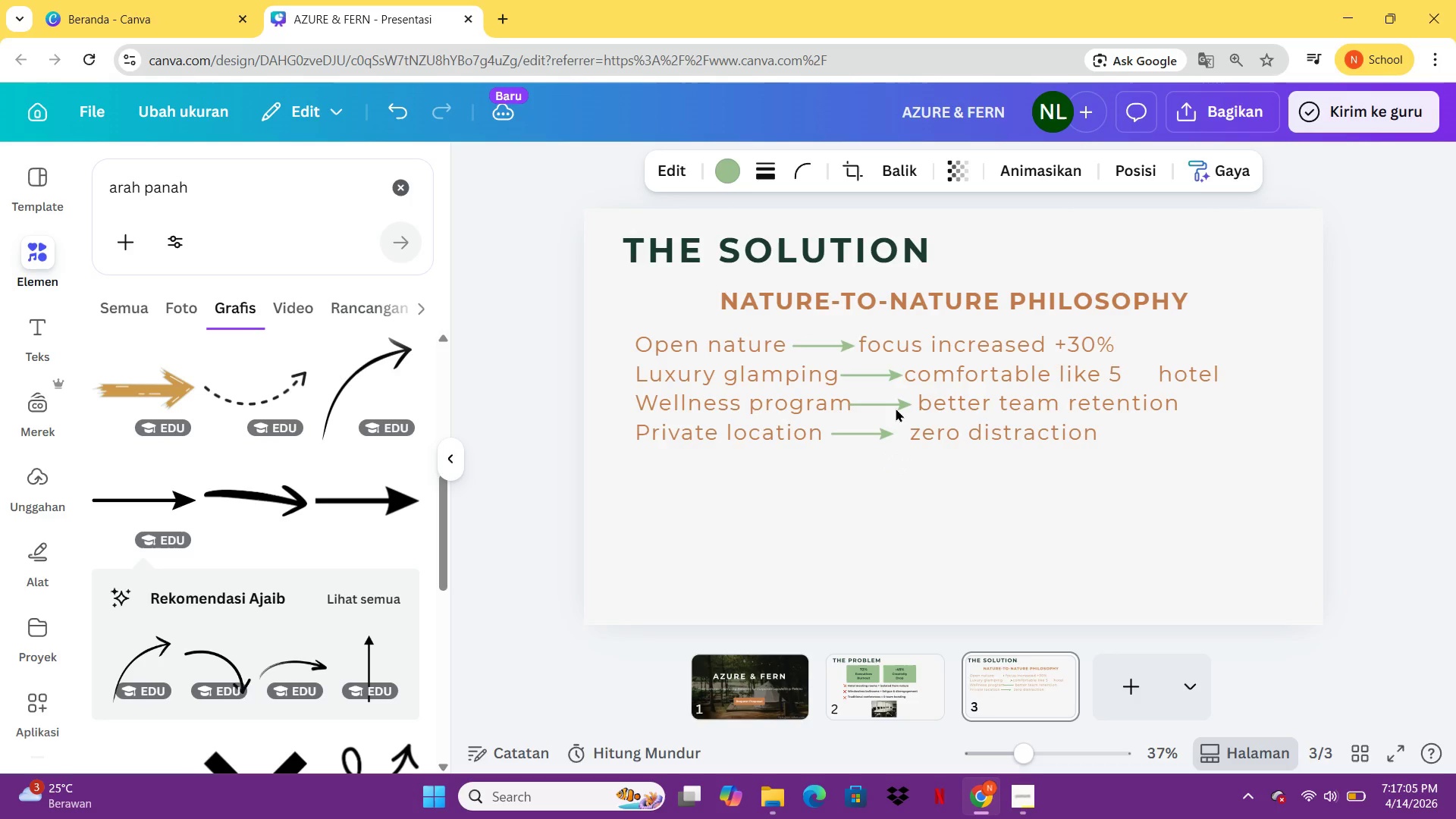 
key(ArrowRight)
 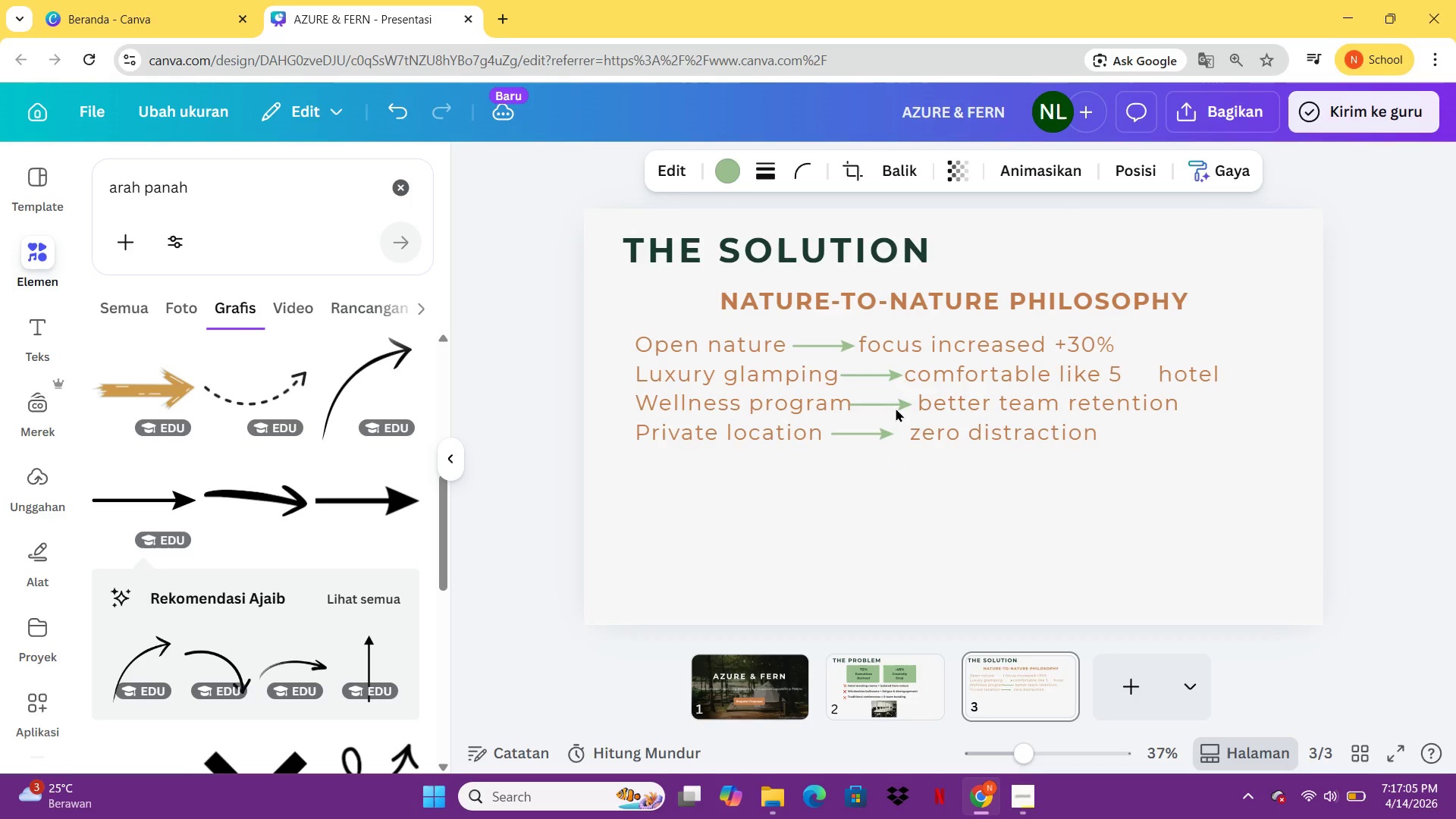 
key(ArrowRight)
 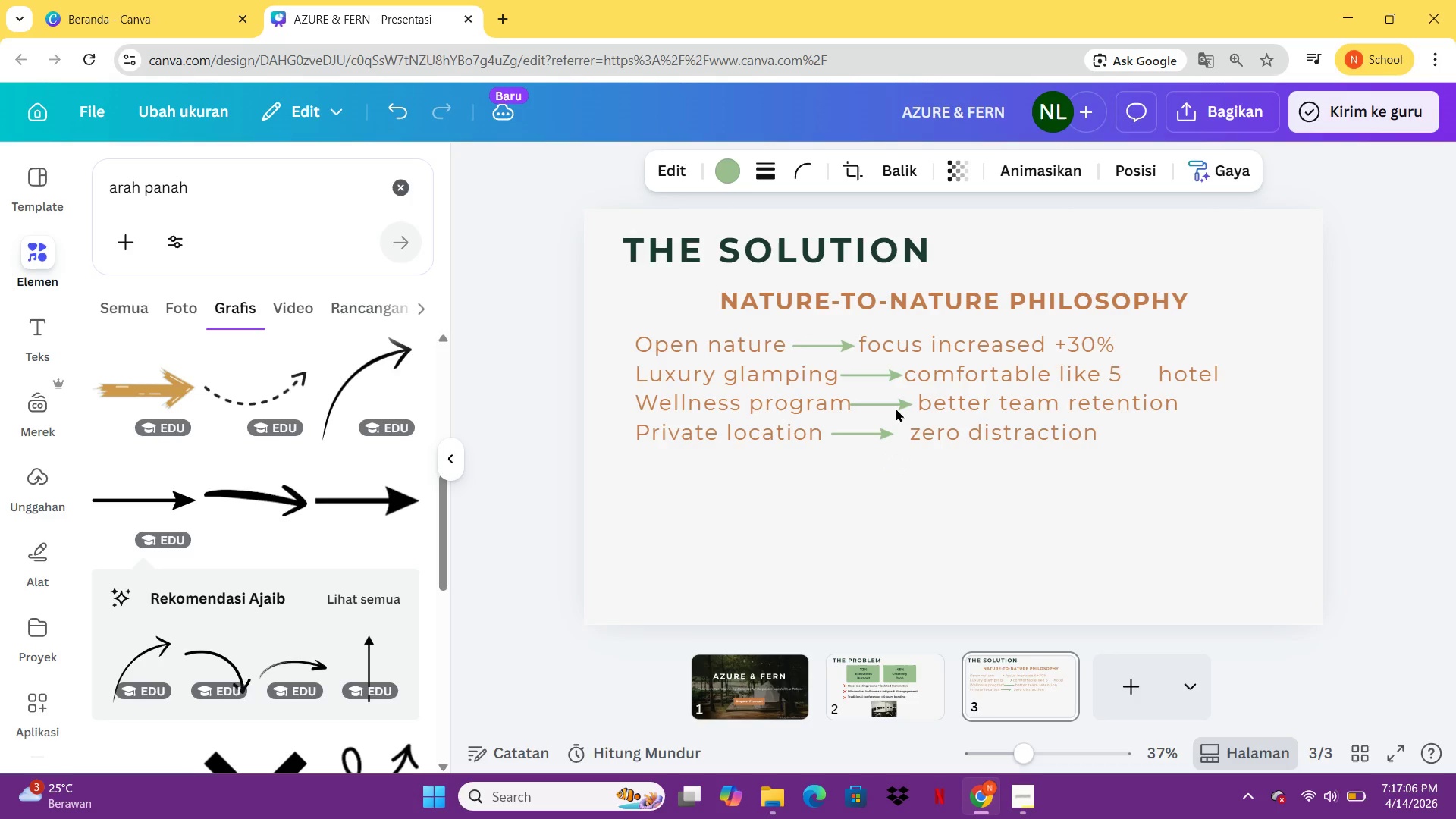 
key(ArrowRight)
 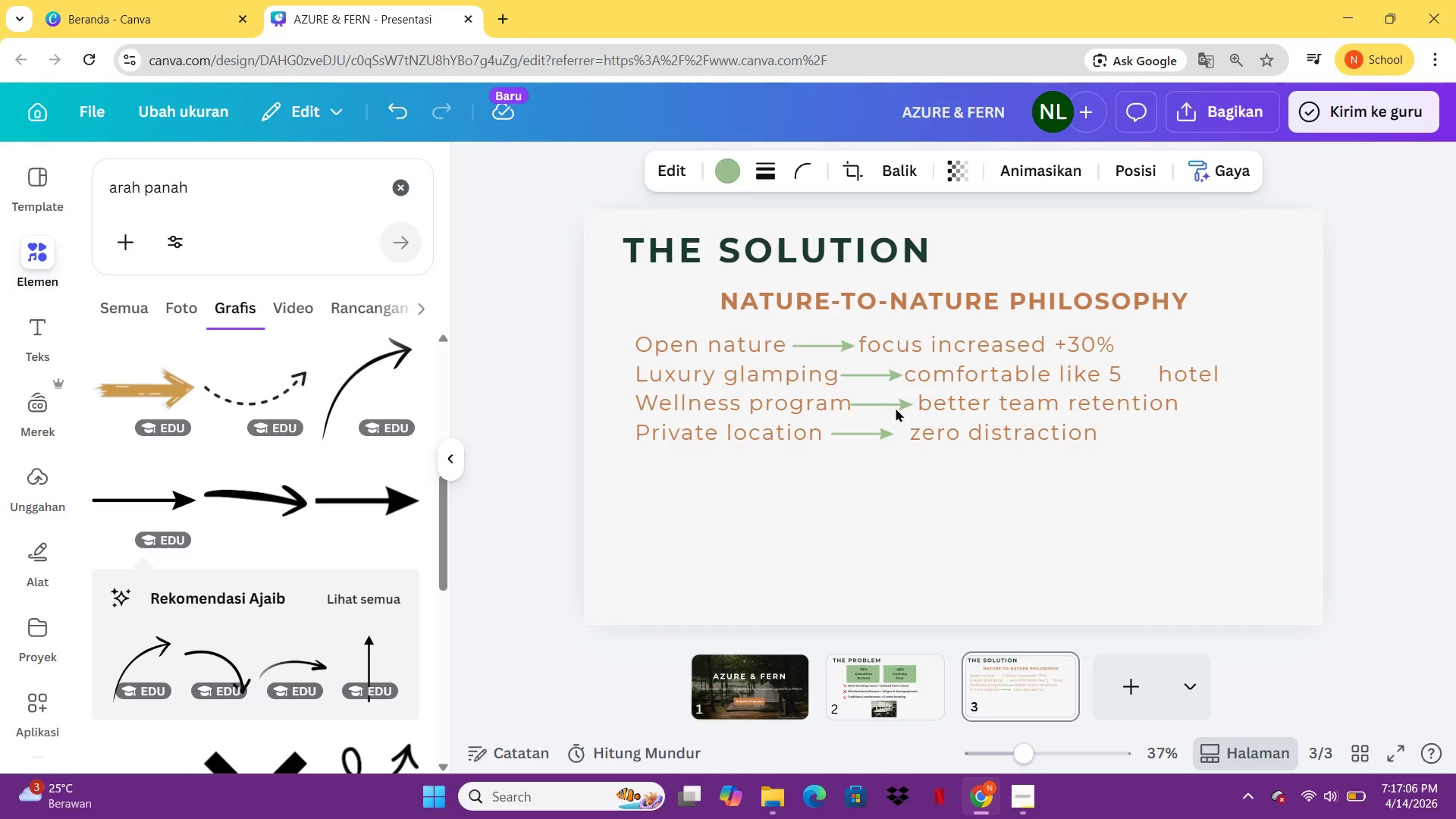 
key(ArrowRight)
 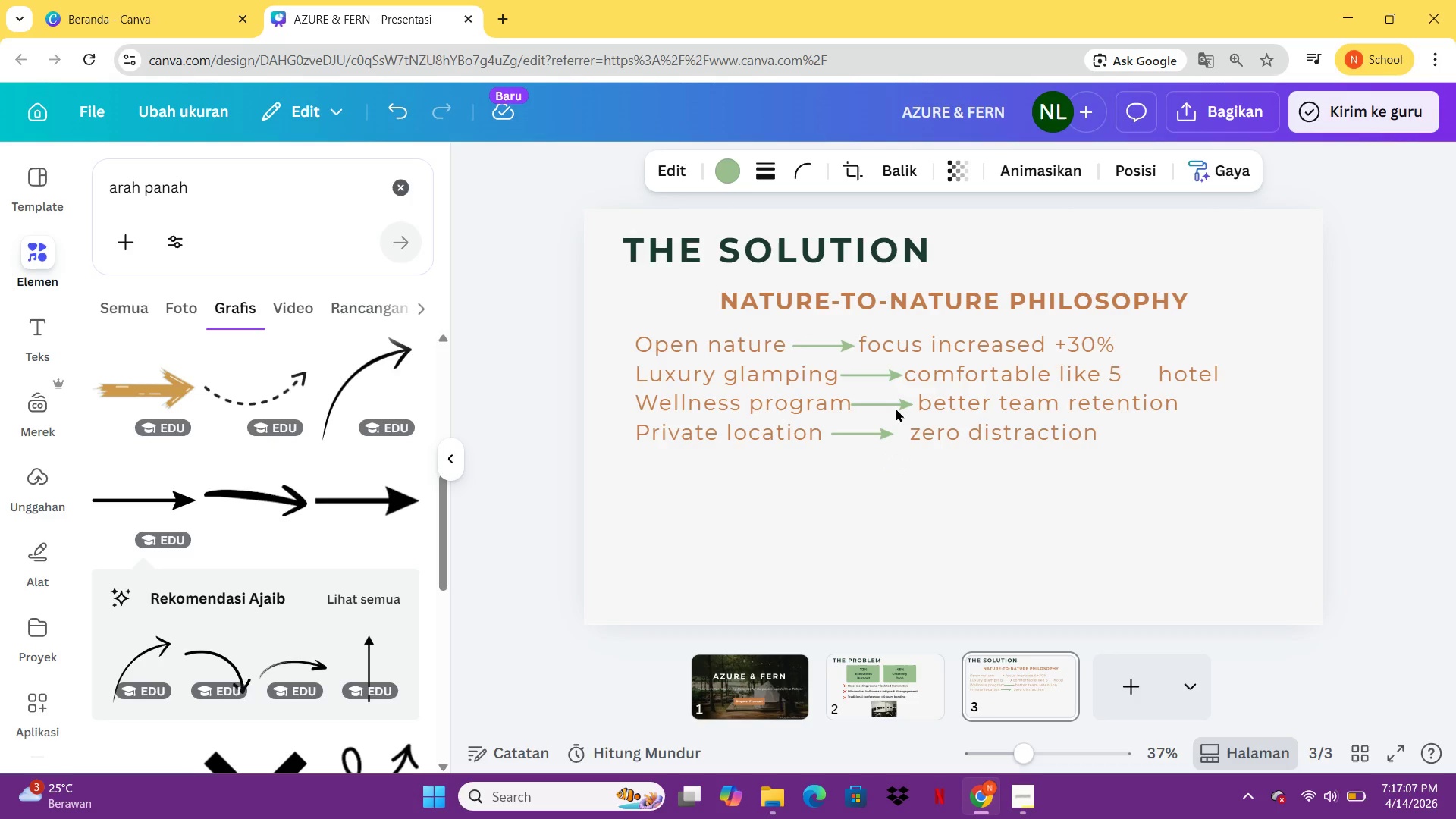 
key(ArrowRight)
 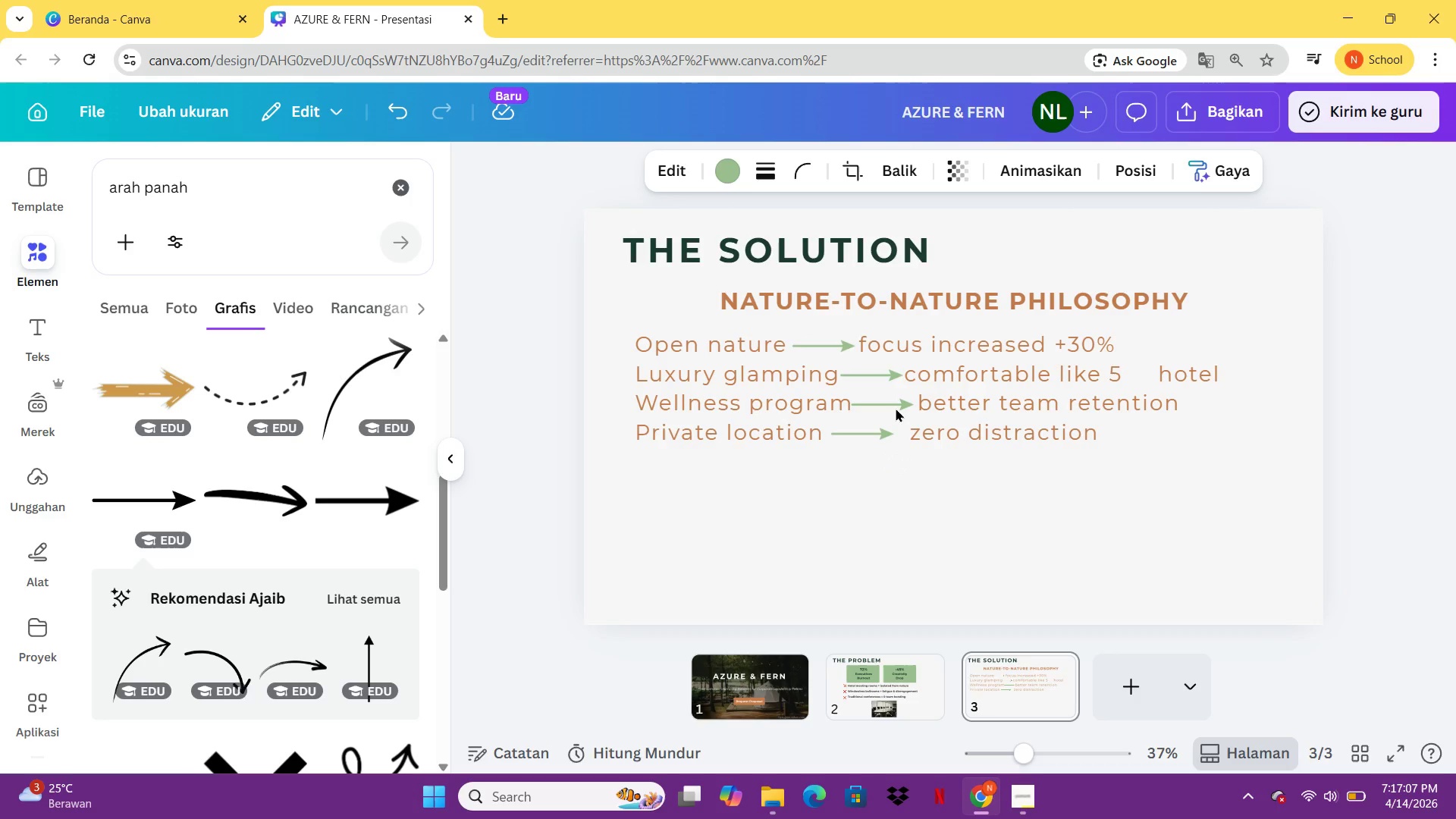 
key(ArrowRight)
 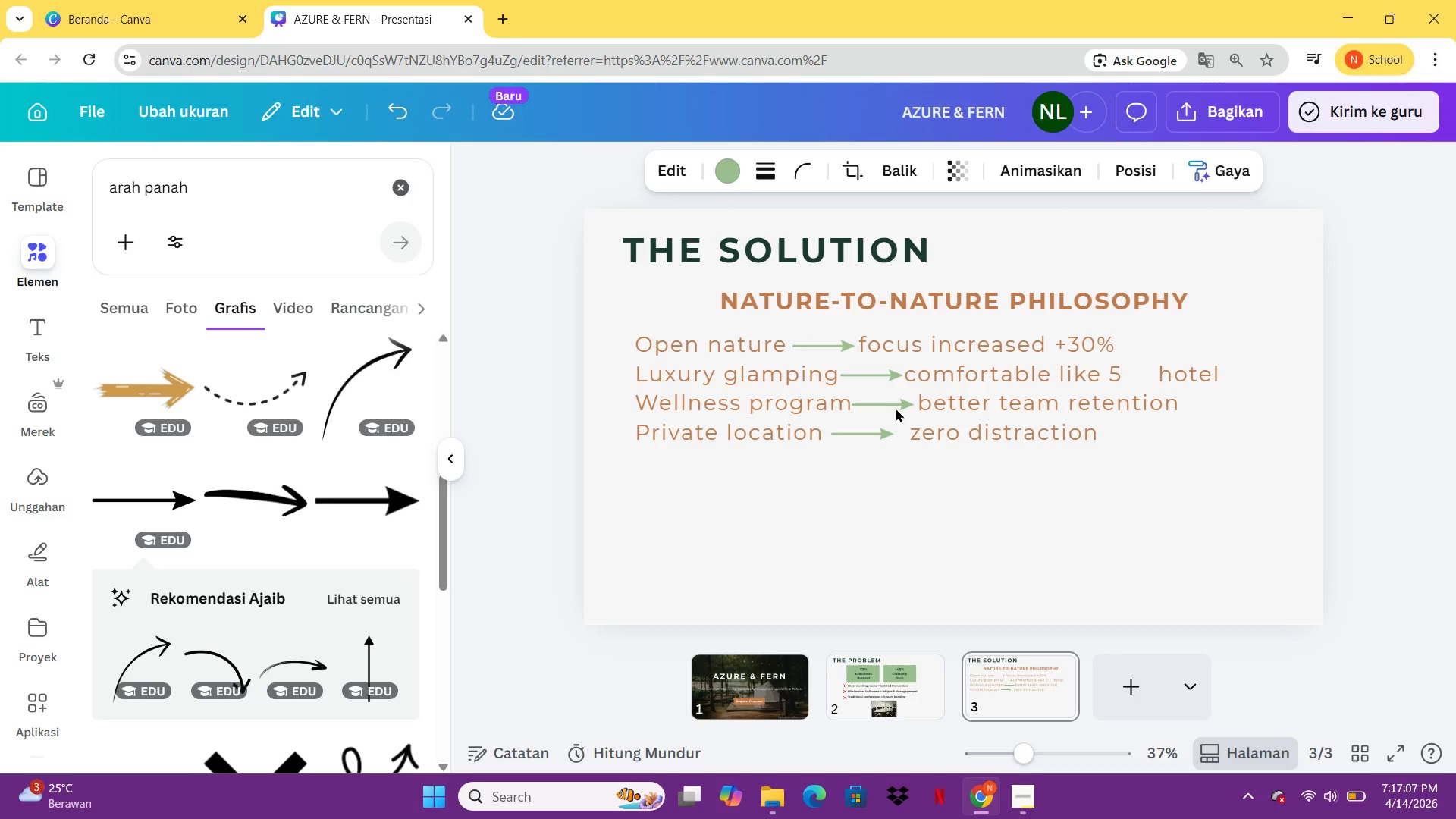 
key(ArrowRight)
 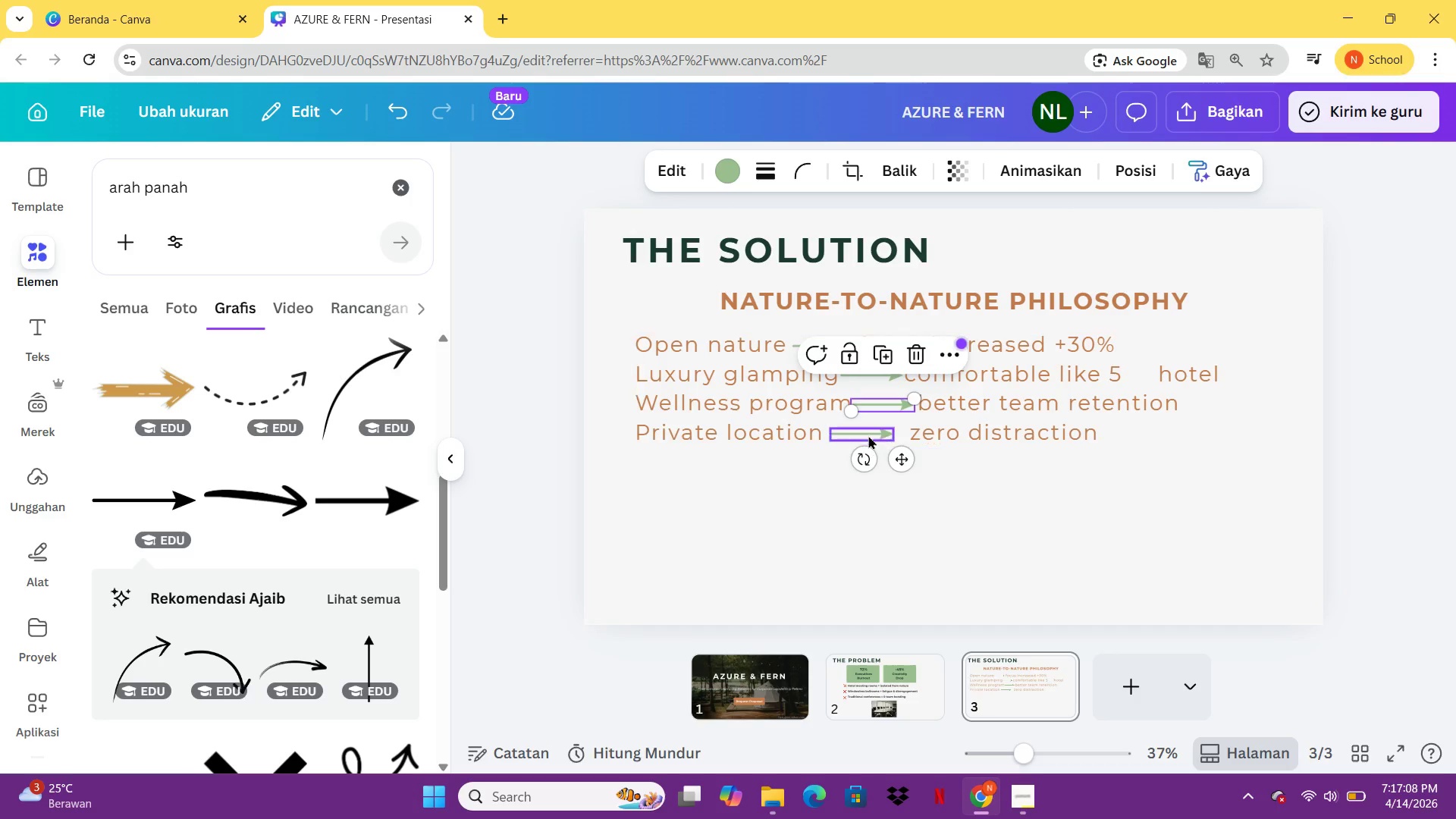 
left_click([868, 435])
 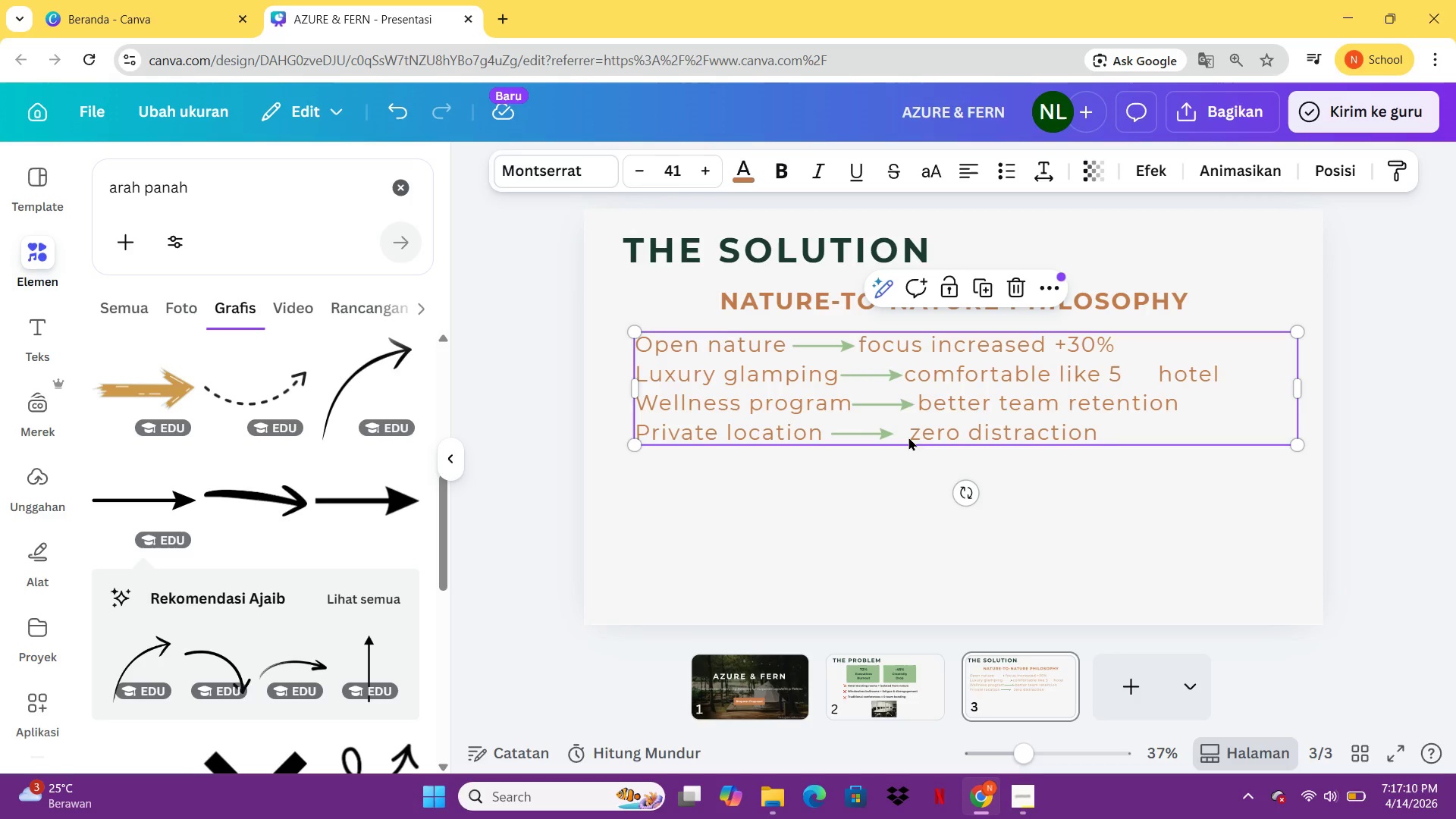 
double_click([908, 437])
 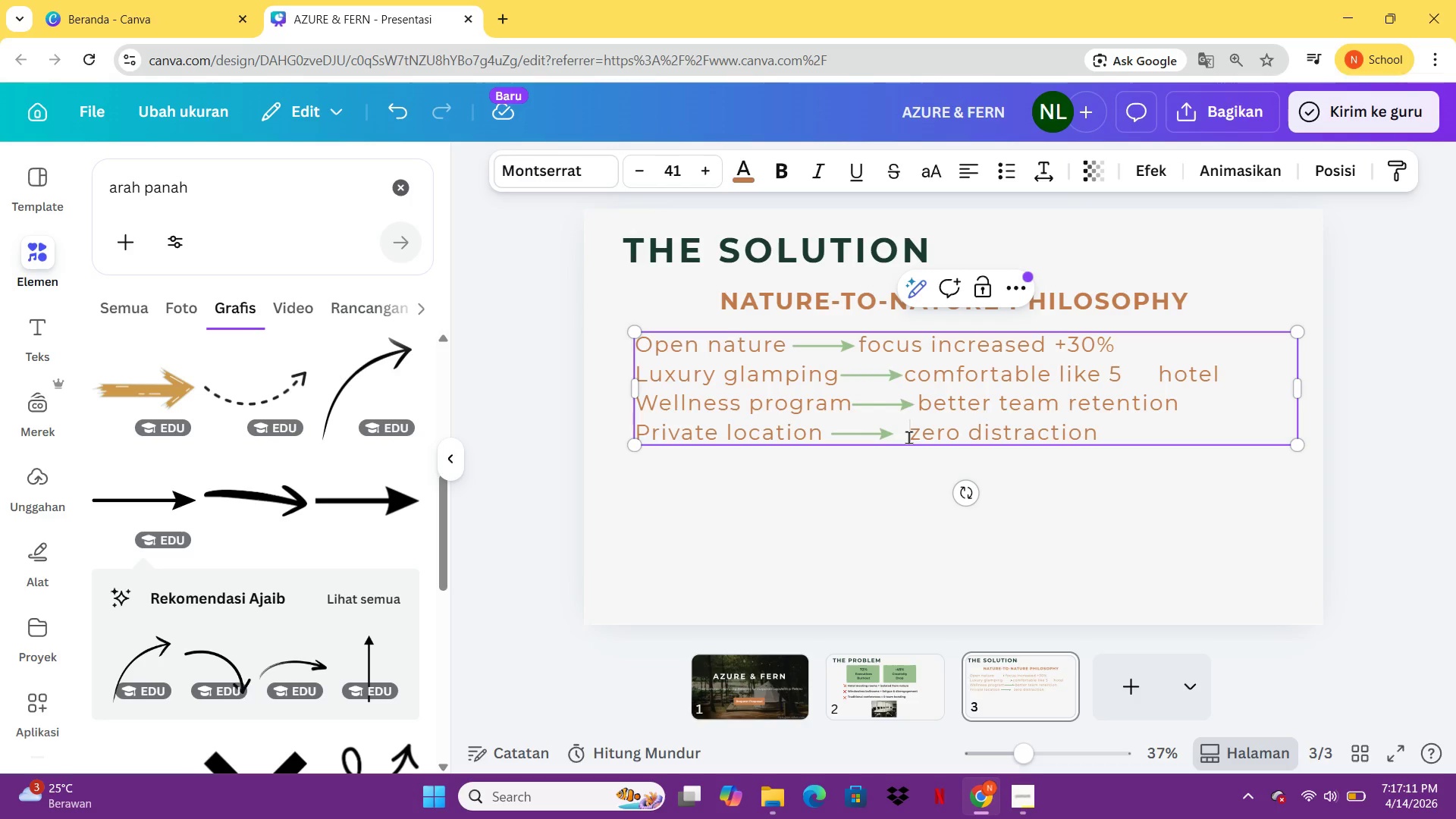 
key(Backslash)
 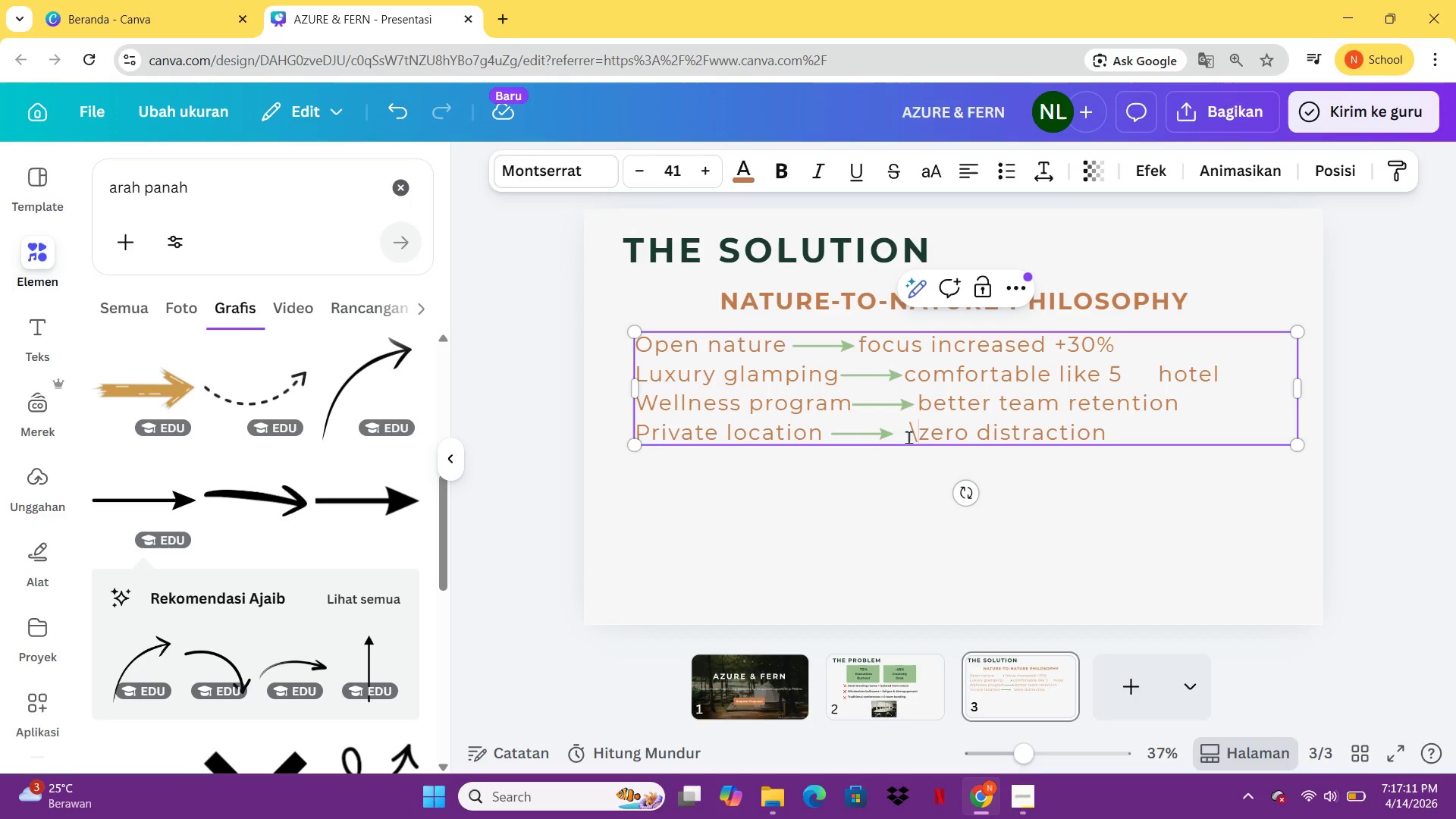 
key(Backspace)
 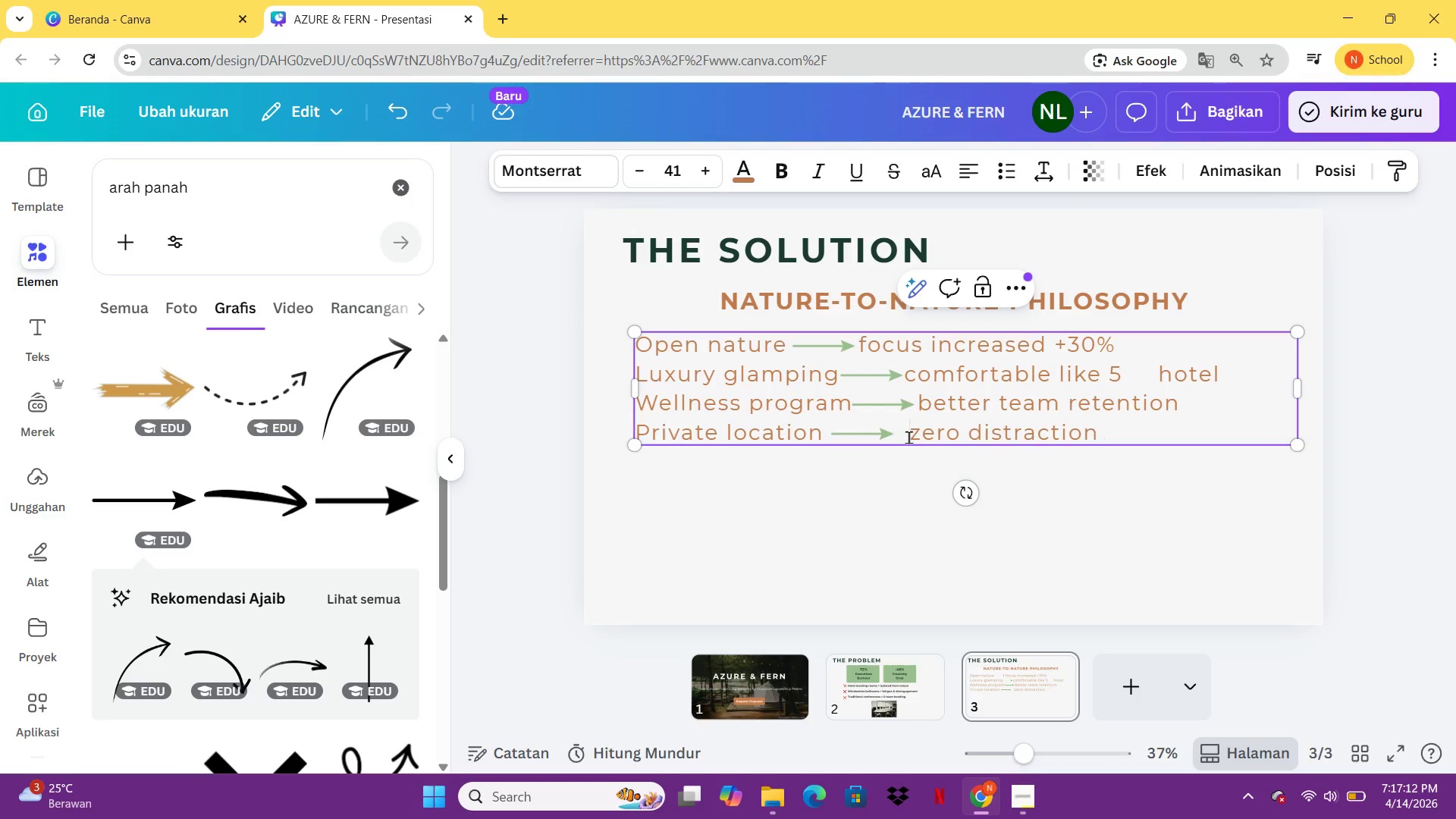 
key(Backspace)
 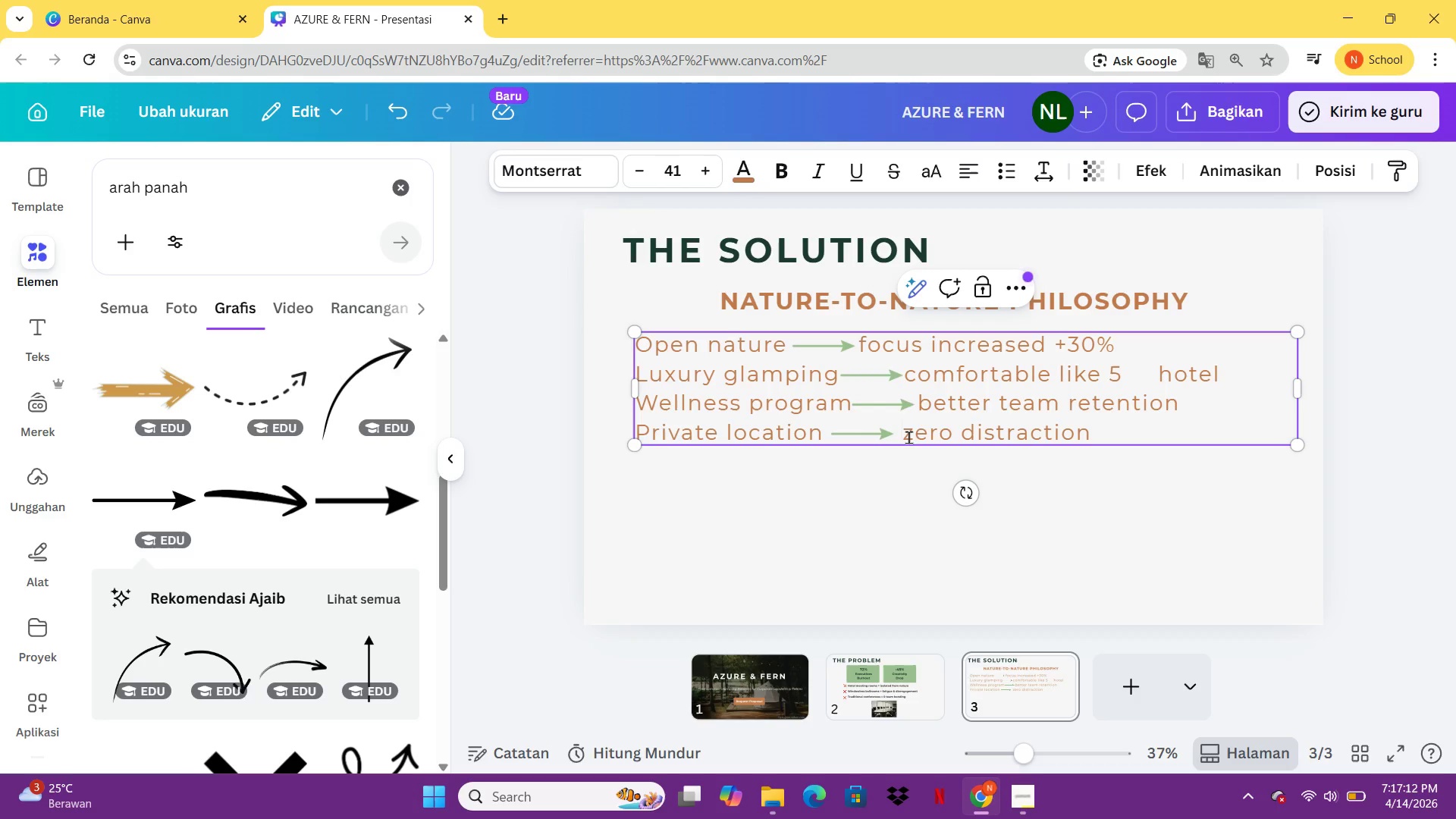 
key(Backspace)
 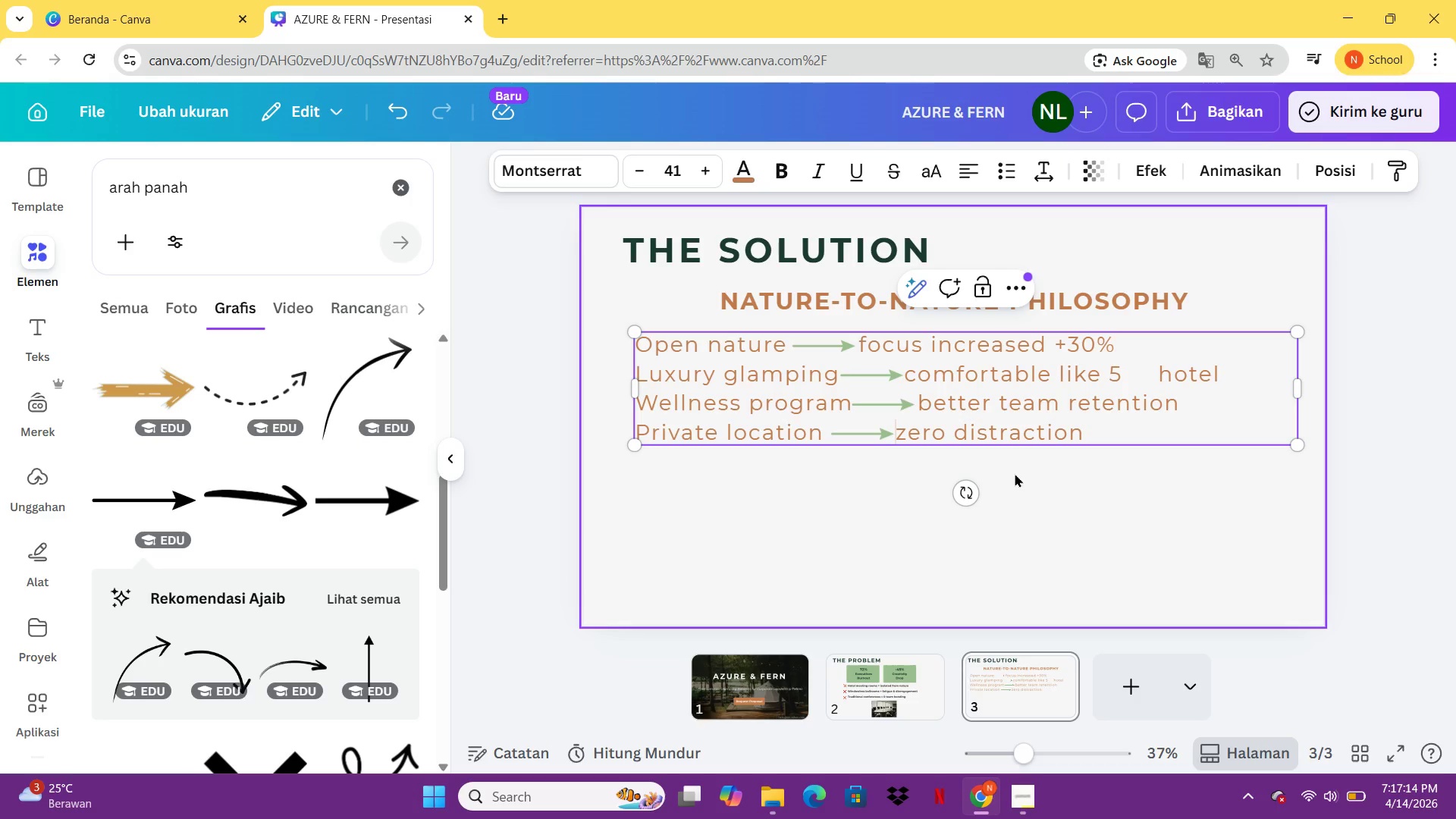 
left_click([1170, 503])
 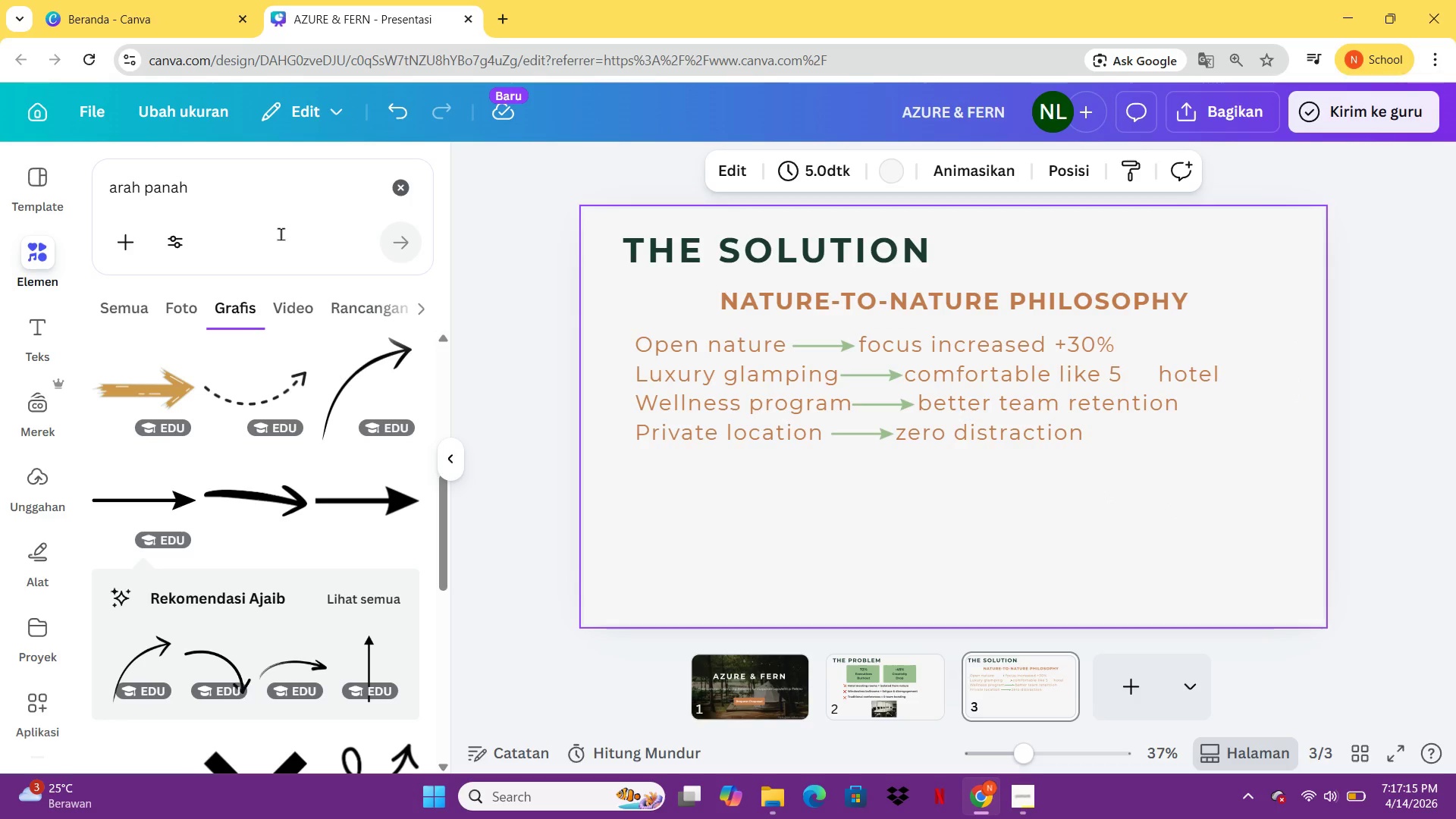 
left_click_drag(start_coordinate=[243, 194], to_coordinate=[52, 200])
 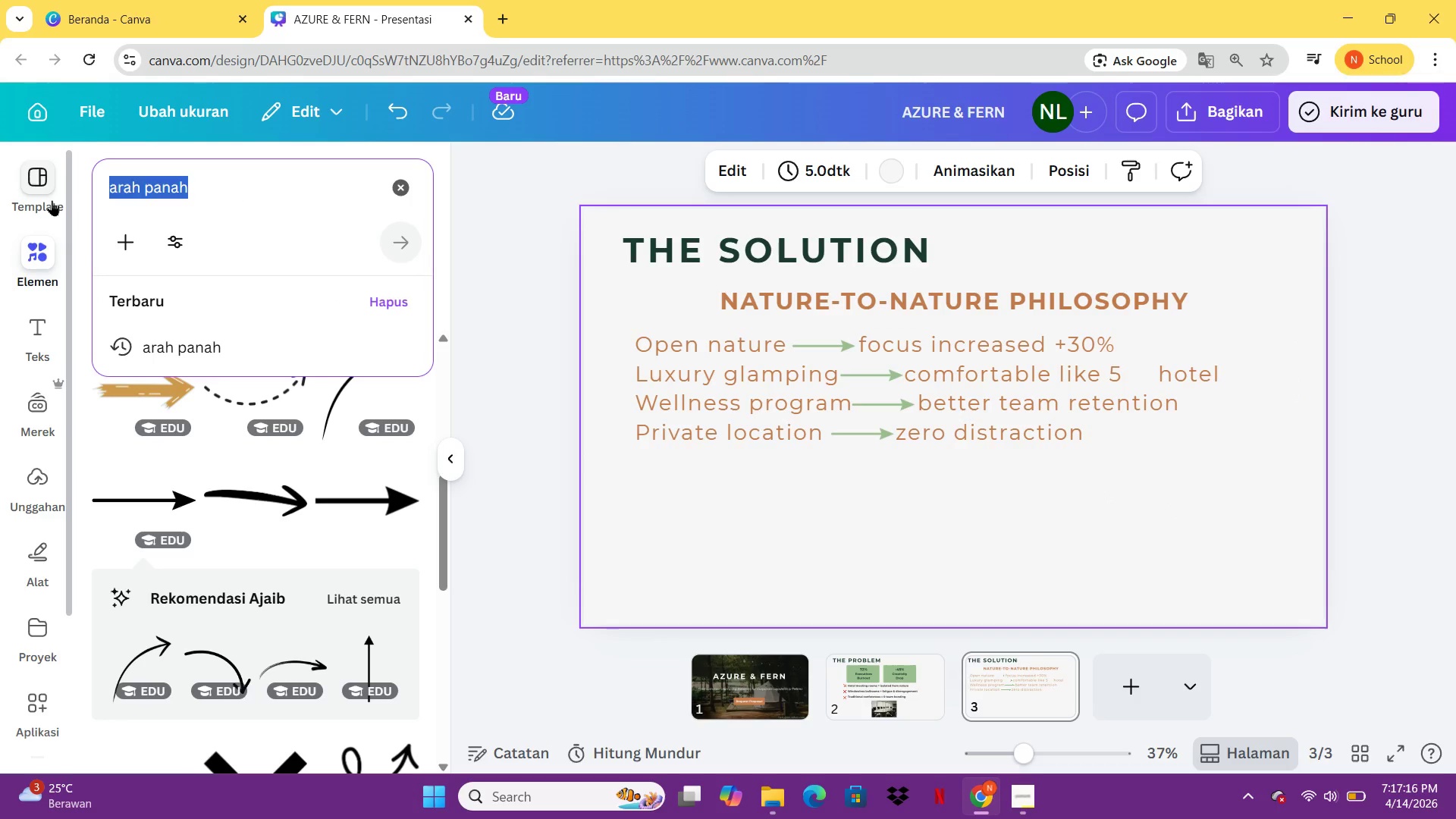 
type(bitang)
 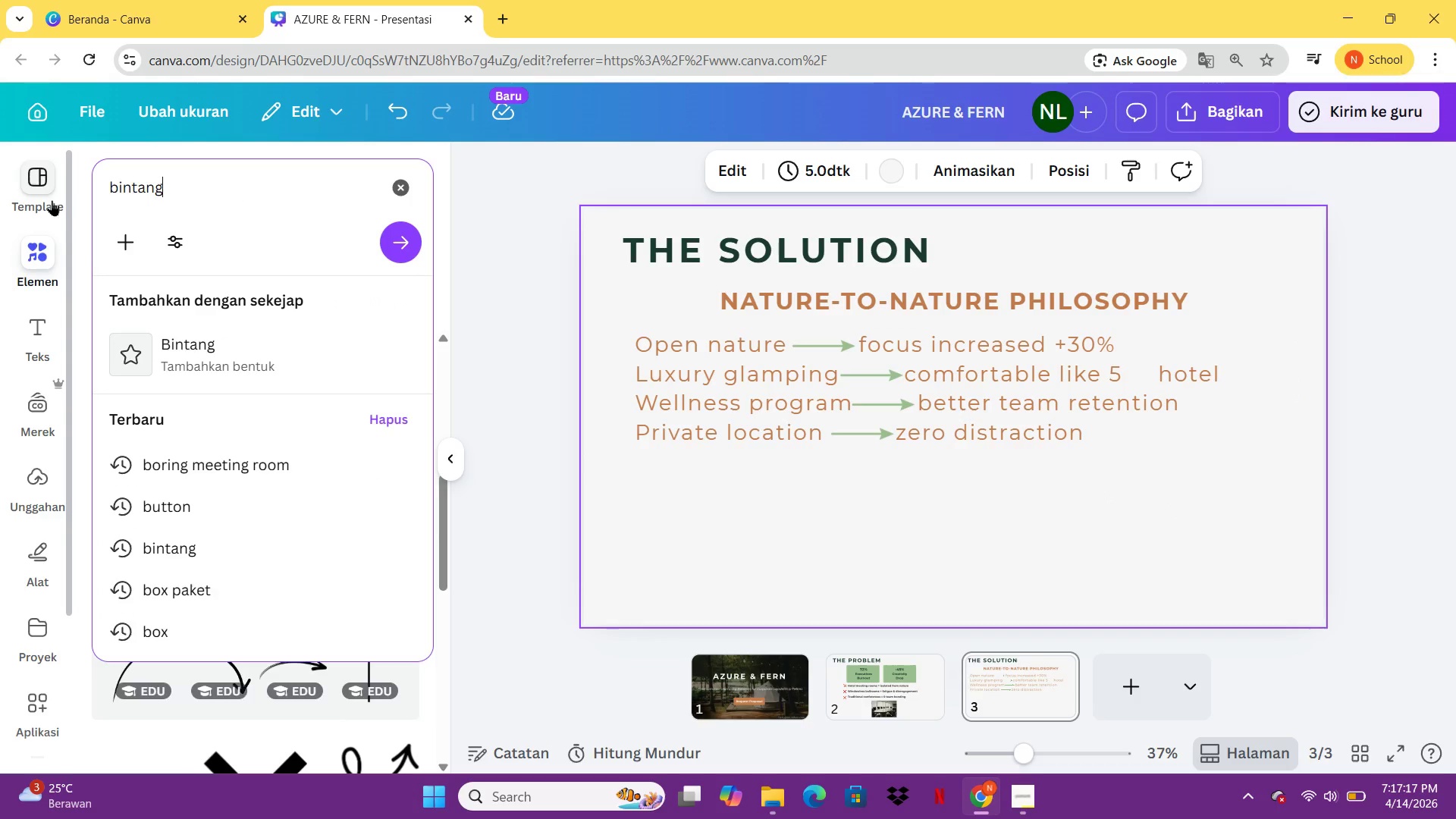 
key(Enter)
 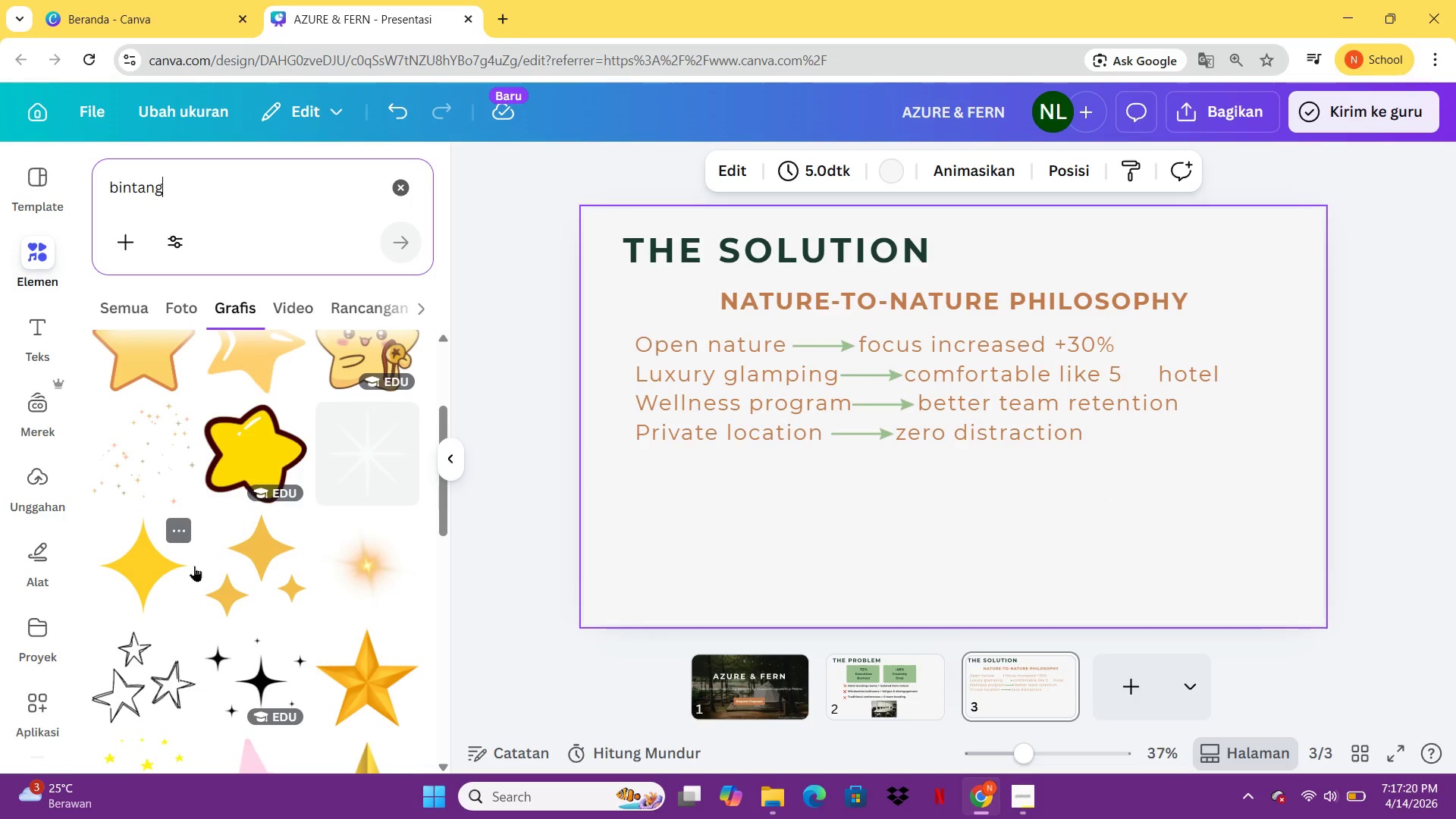 
mouse_move([308, 482])
 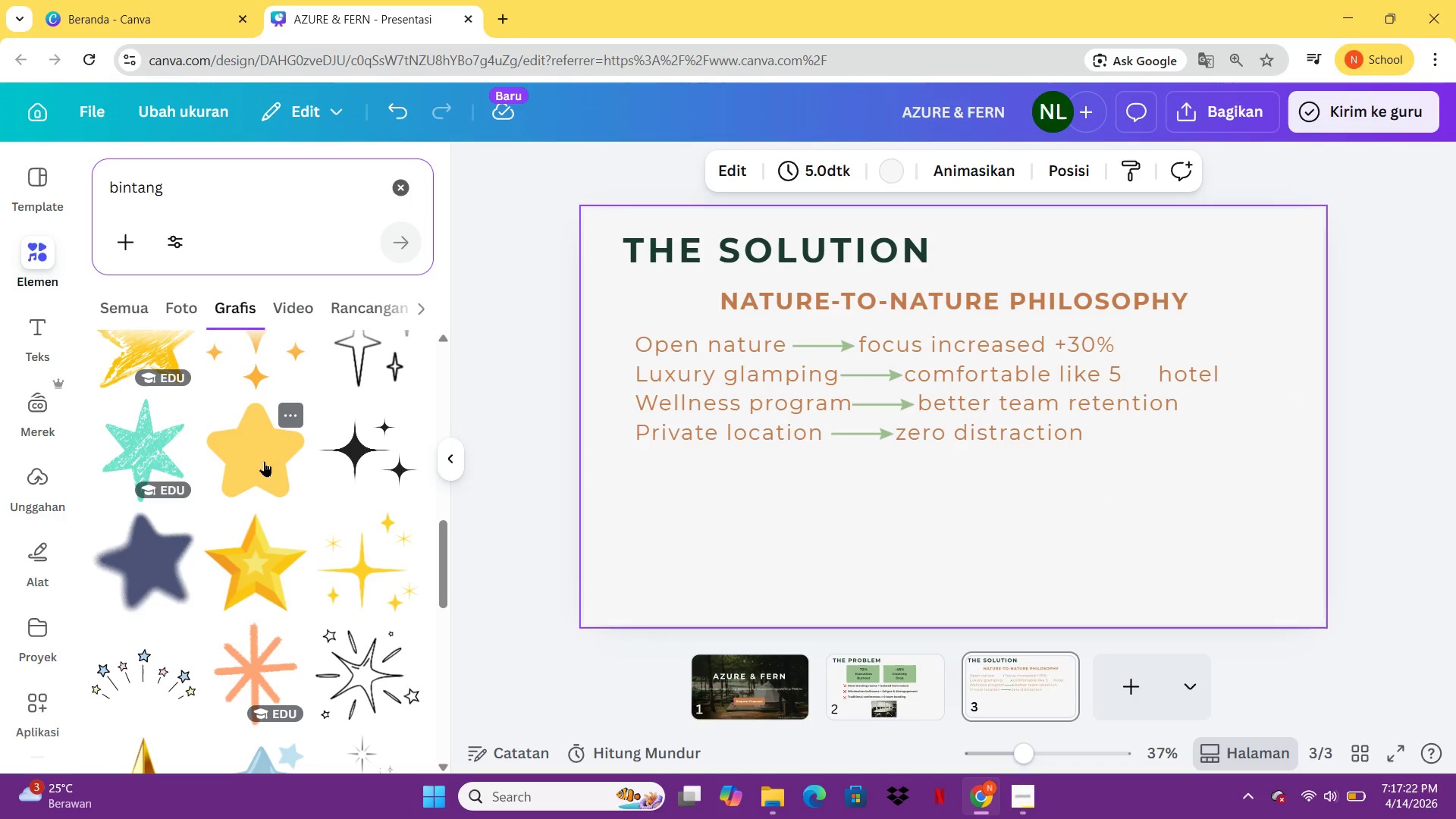 
left_click([264, 461])
 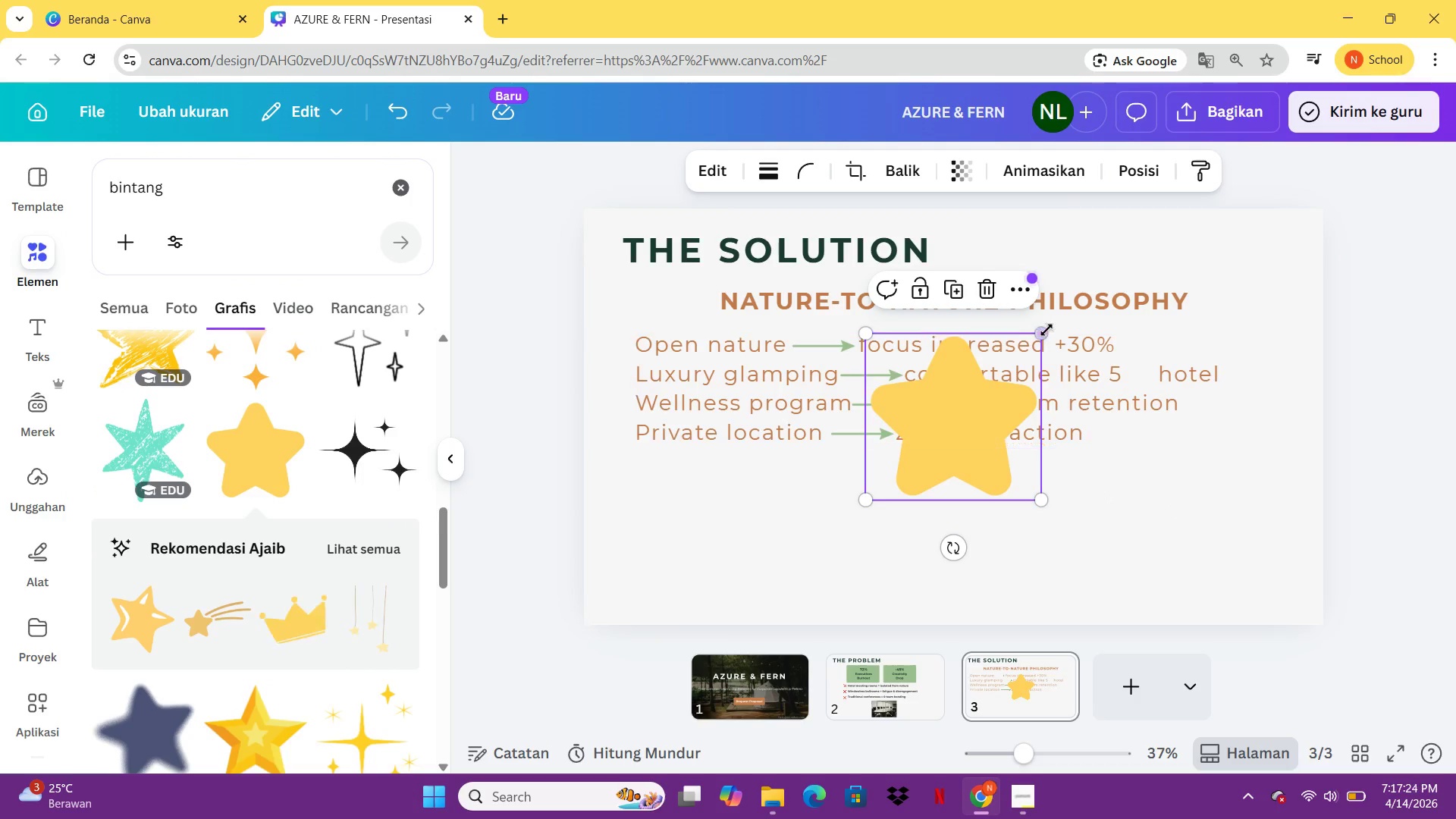 
left_click_drag(start_coordinate=[1046, 330], to_coordinate=[930, 501])
 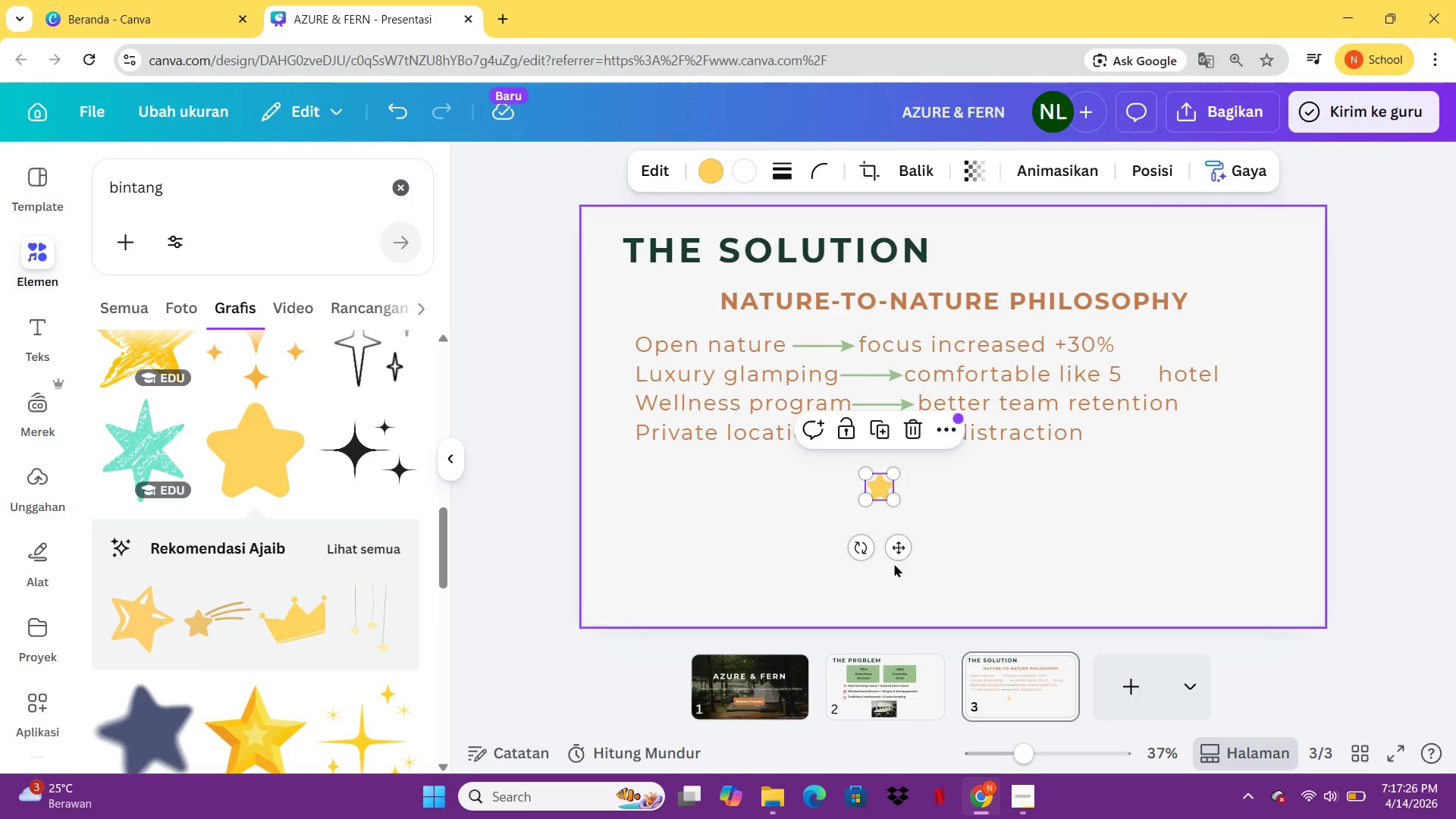 
left_click([894, 563])
 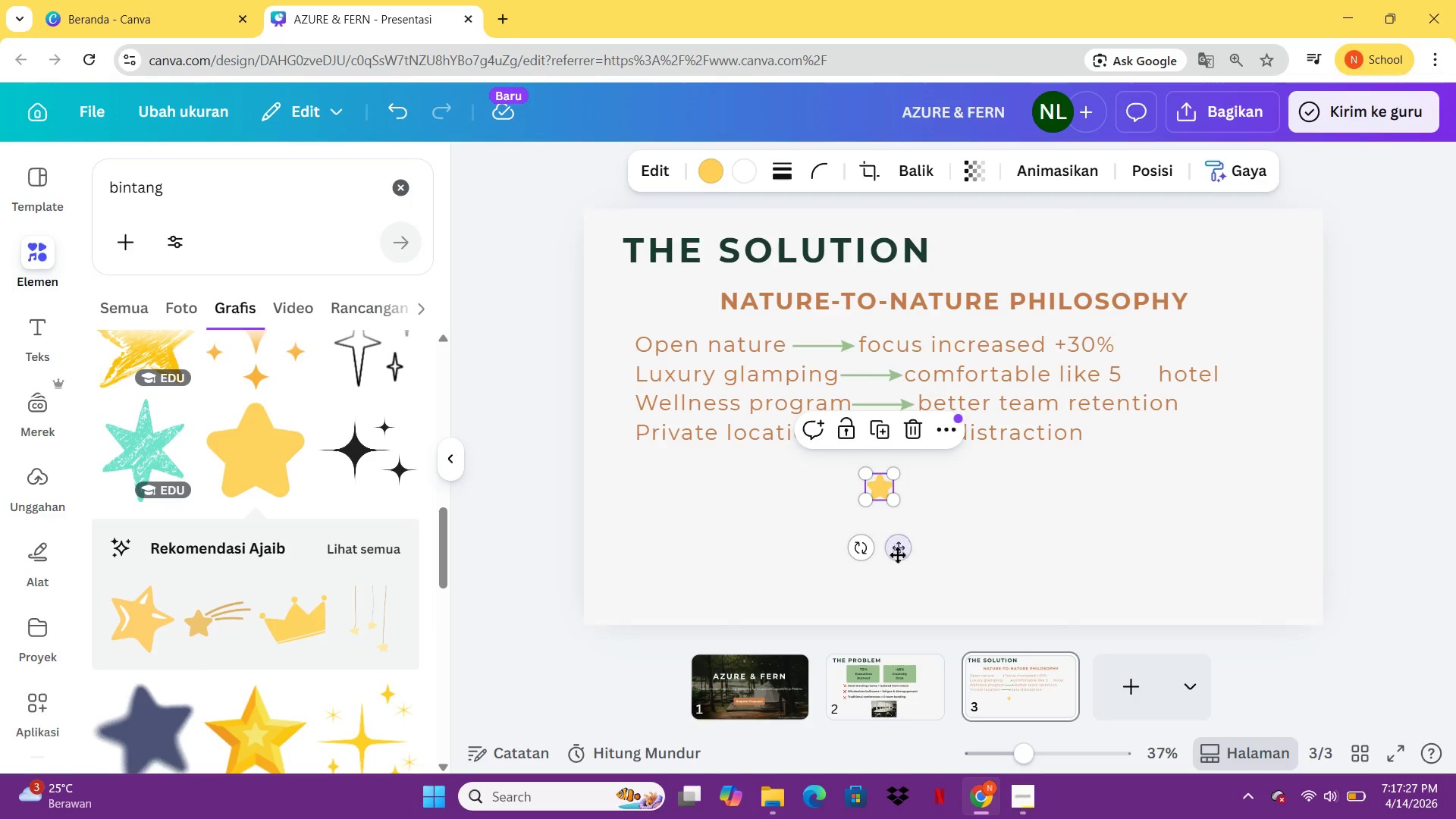 
left_click_drag(start_coordinate=[898, 551], to_coordinate=[1158, 439])
 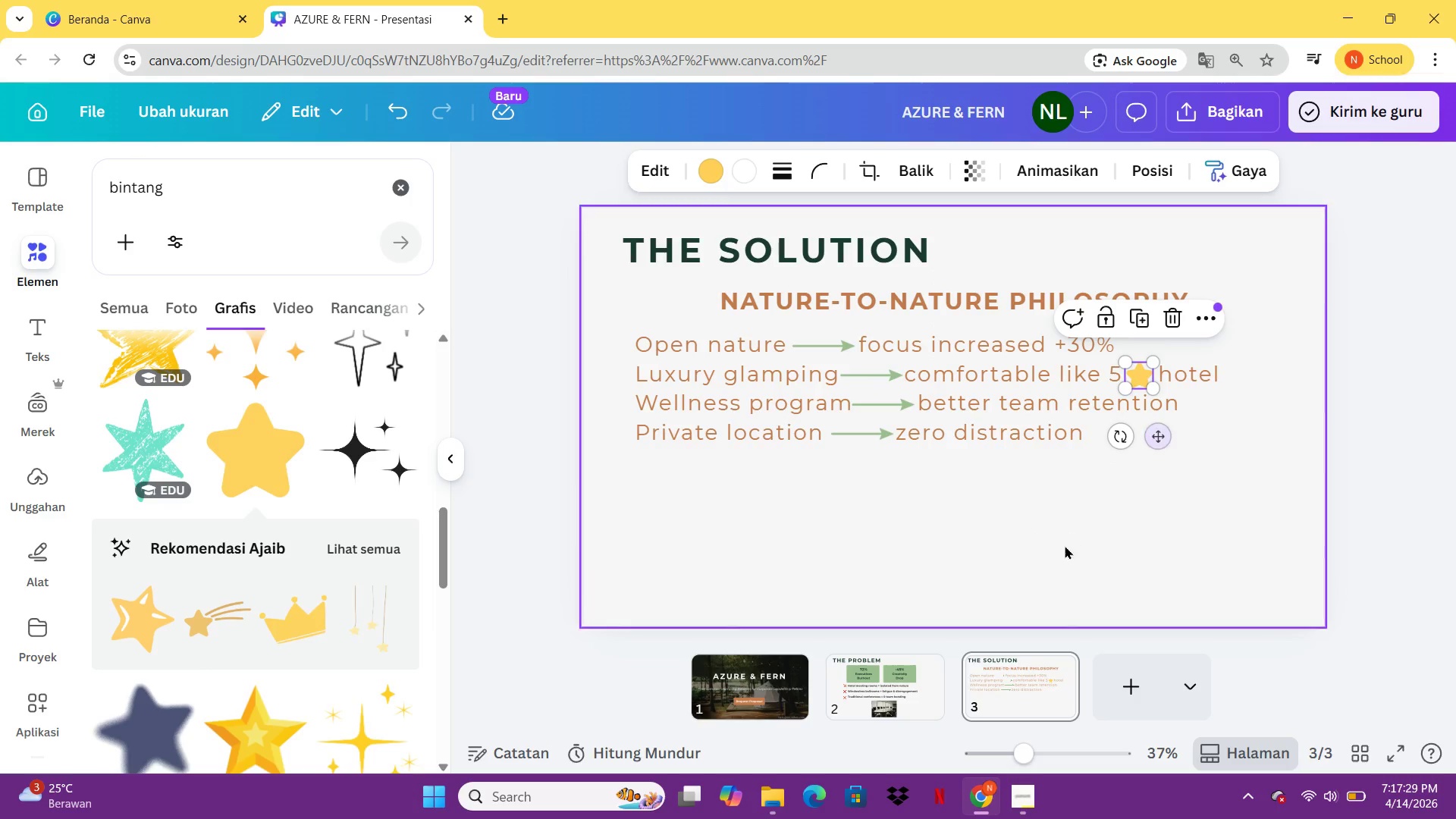 
left_click([1065, 545])
 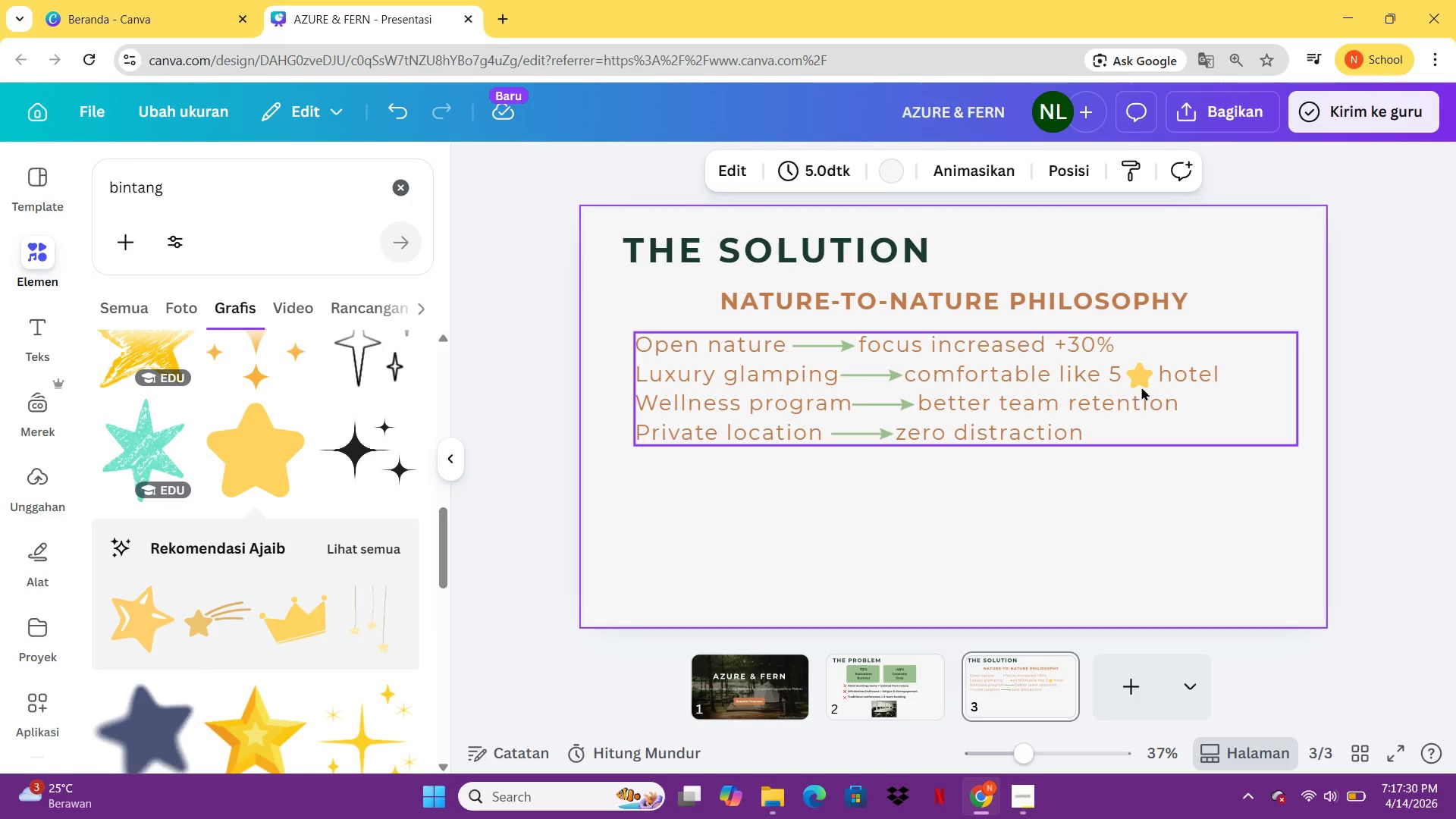 
left_click([1144, 375])
 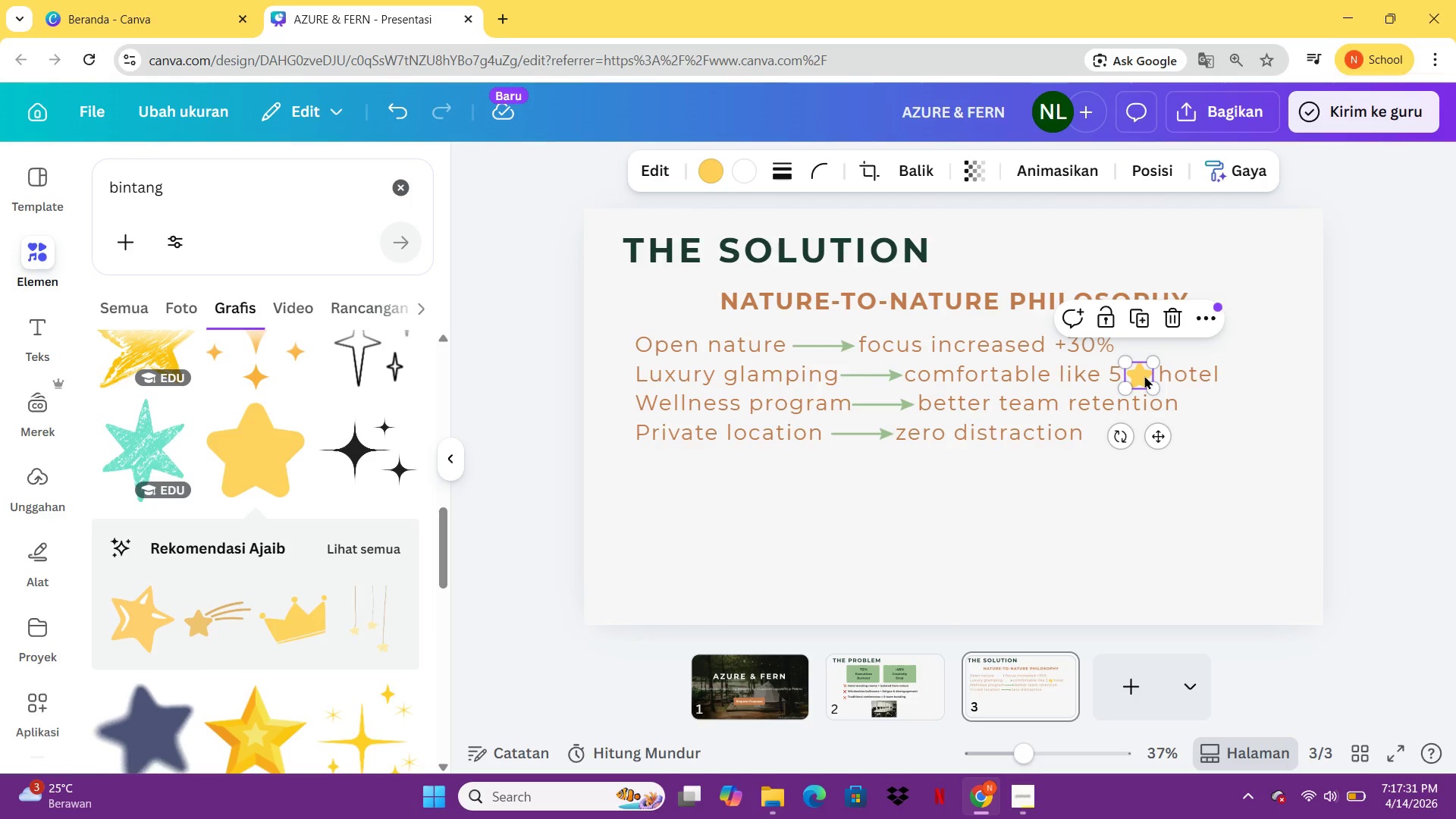 
key(ArrowUp)
 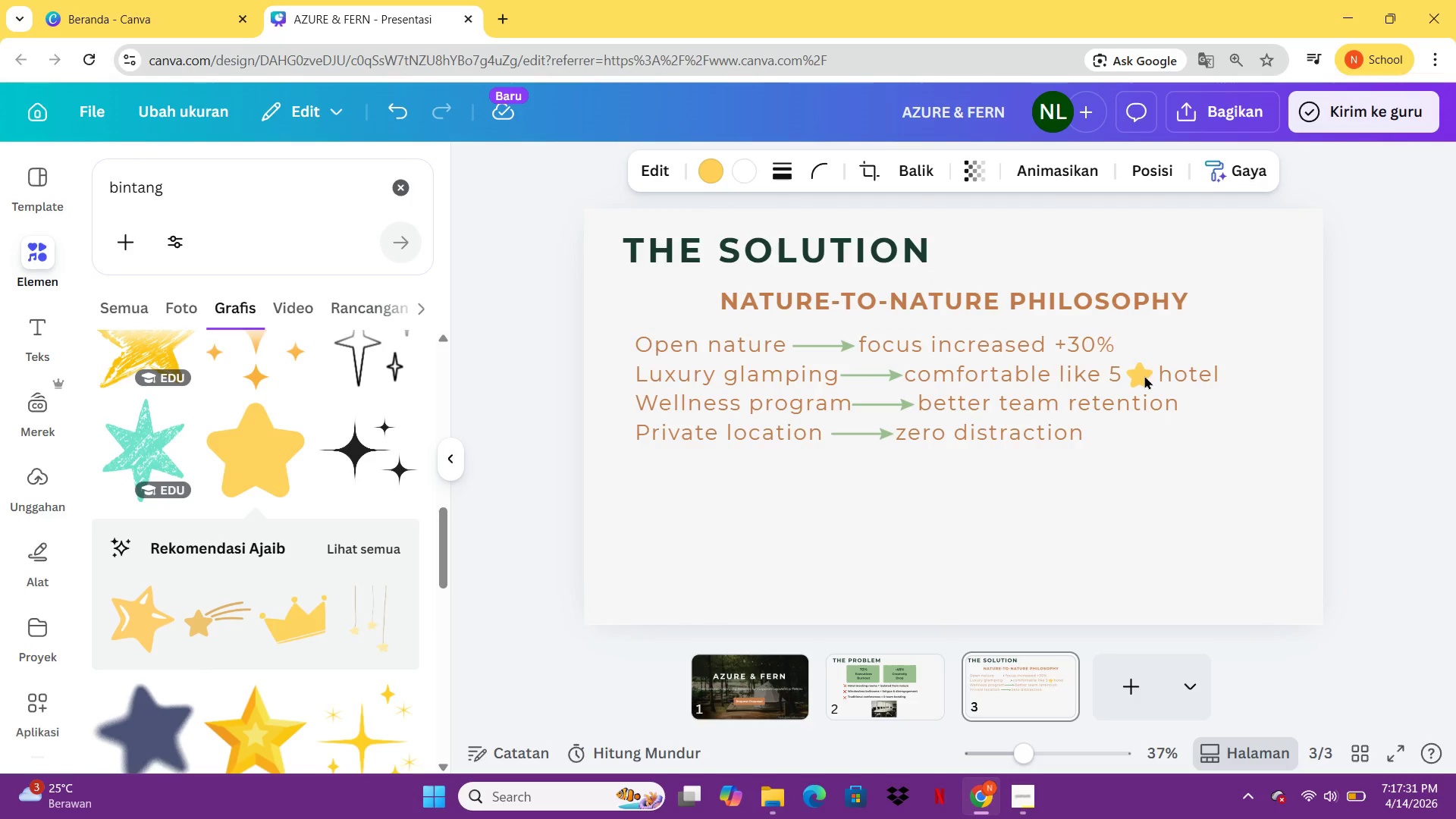 
key(ArrowUp)
 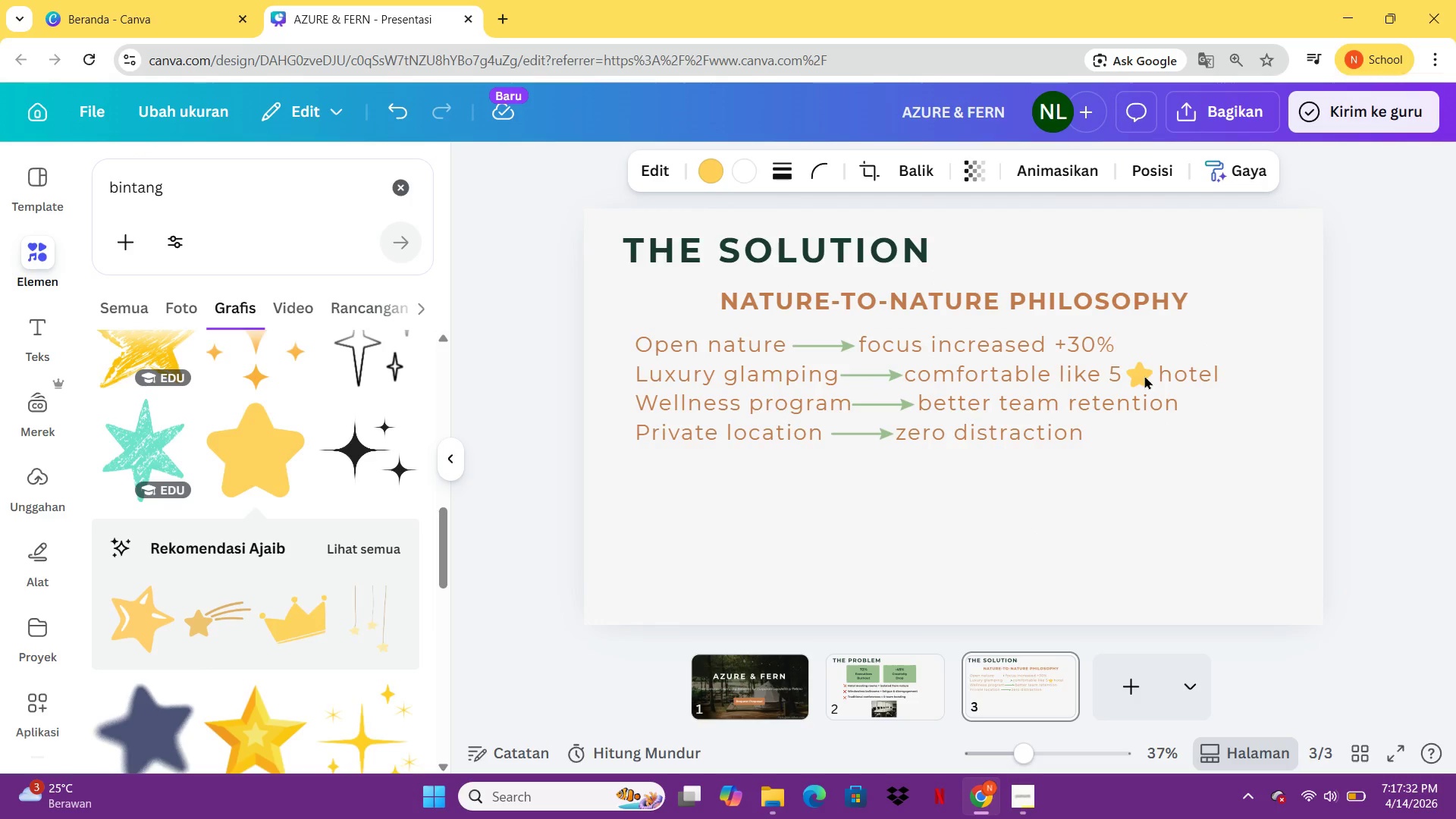 
key(ArrowUp)
 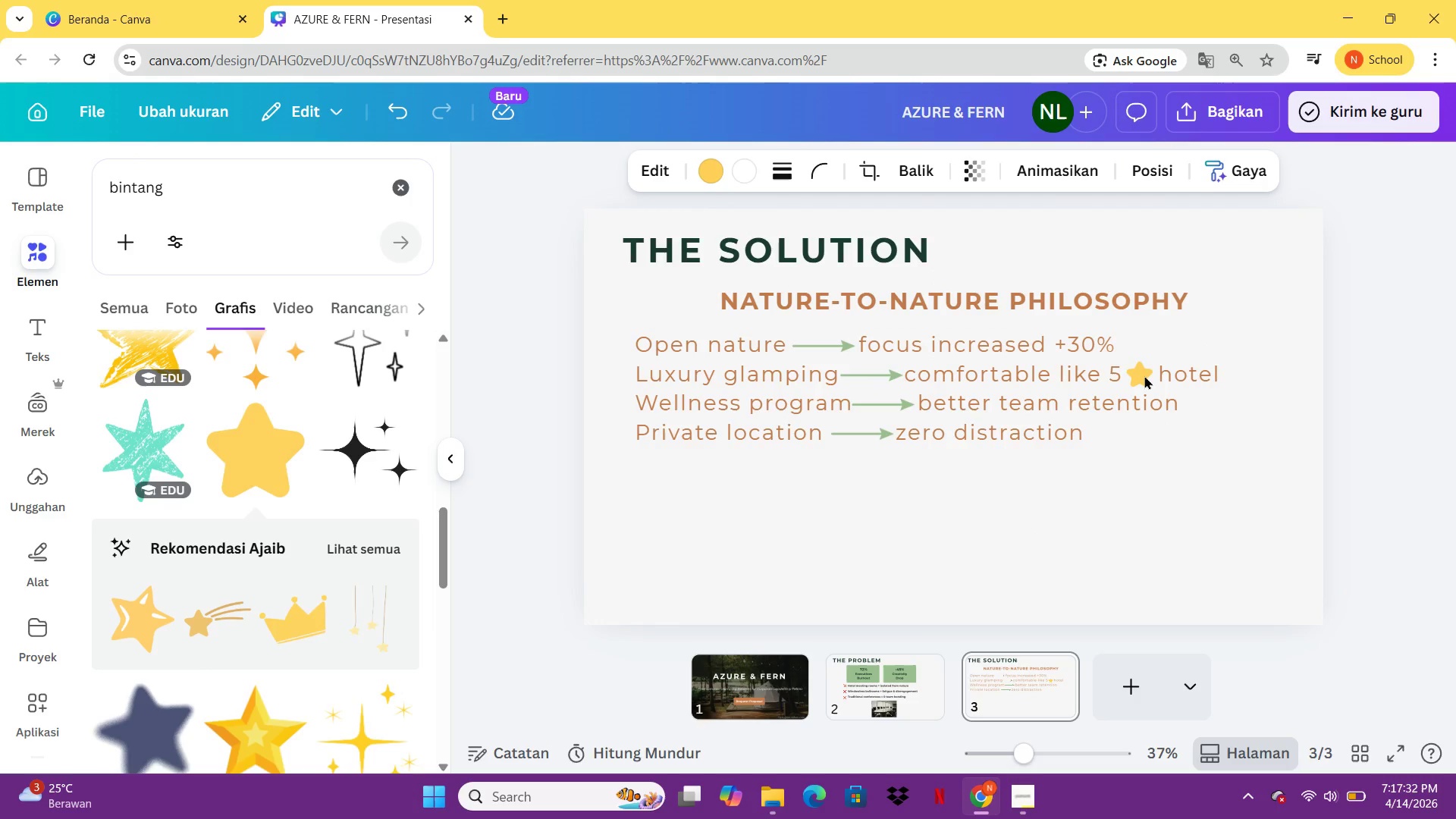 
key(ArrowUp)
 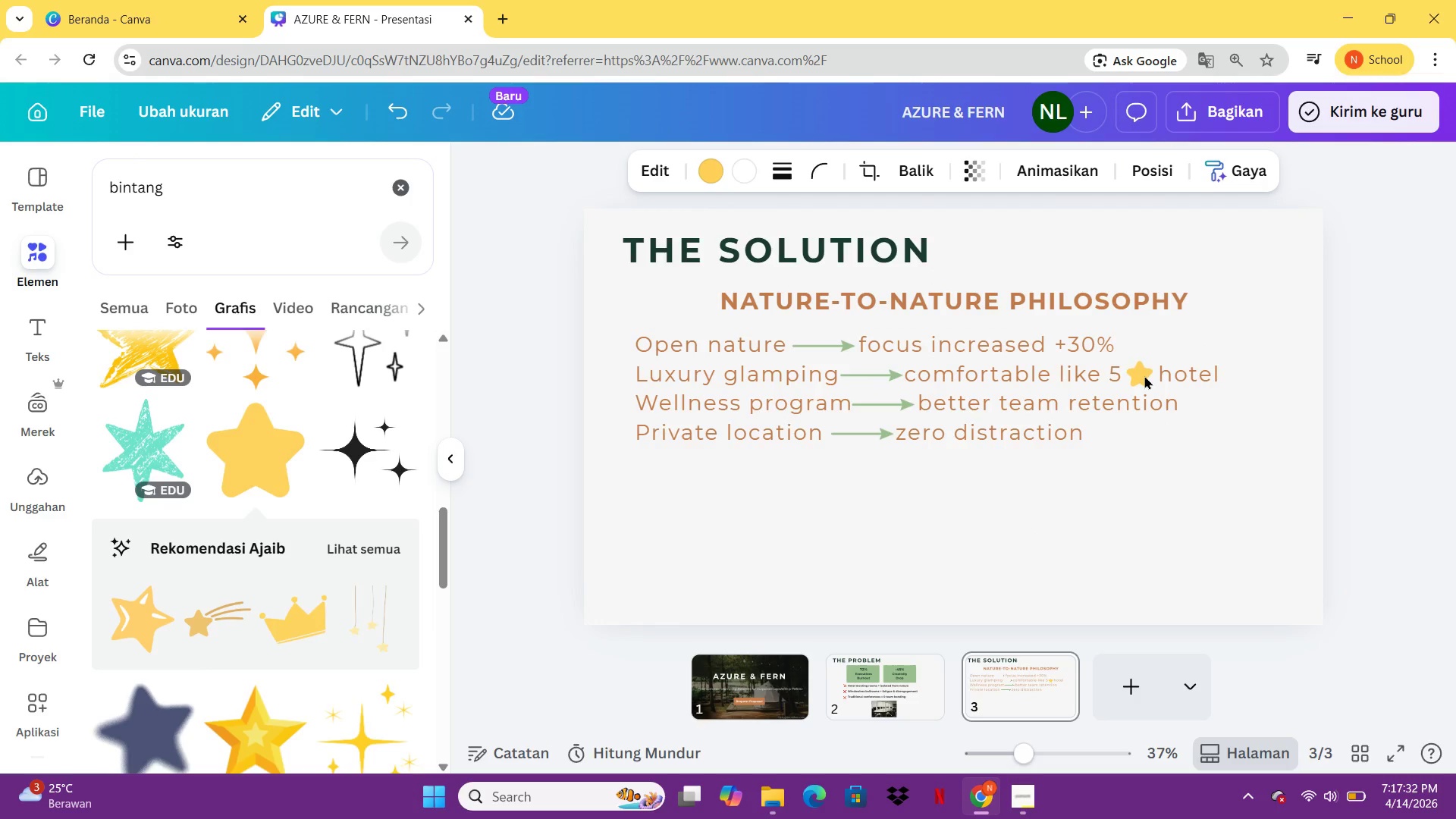 
key(ArrowUp)
 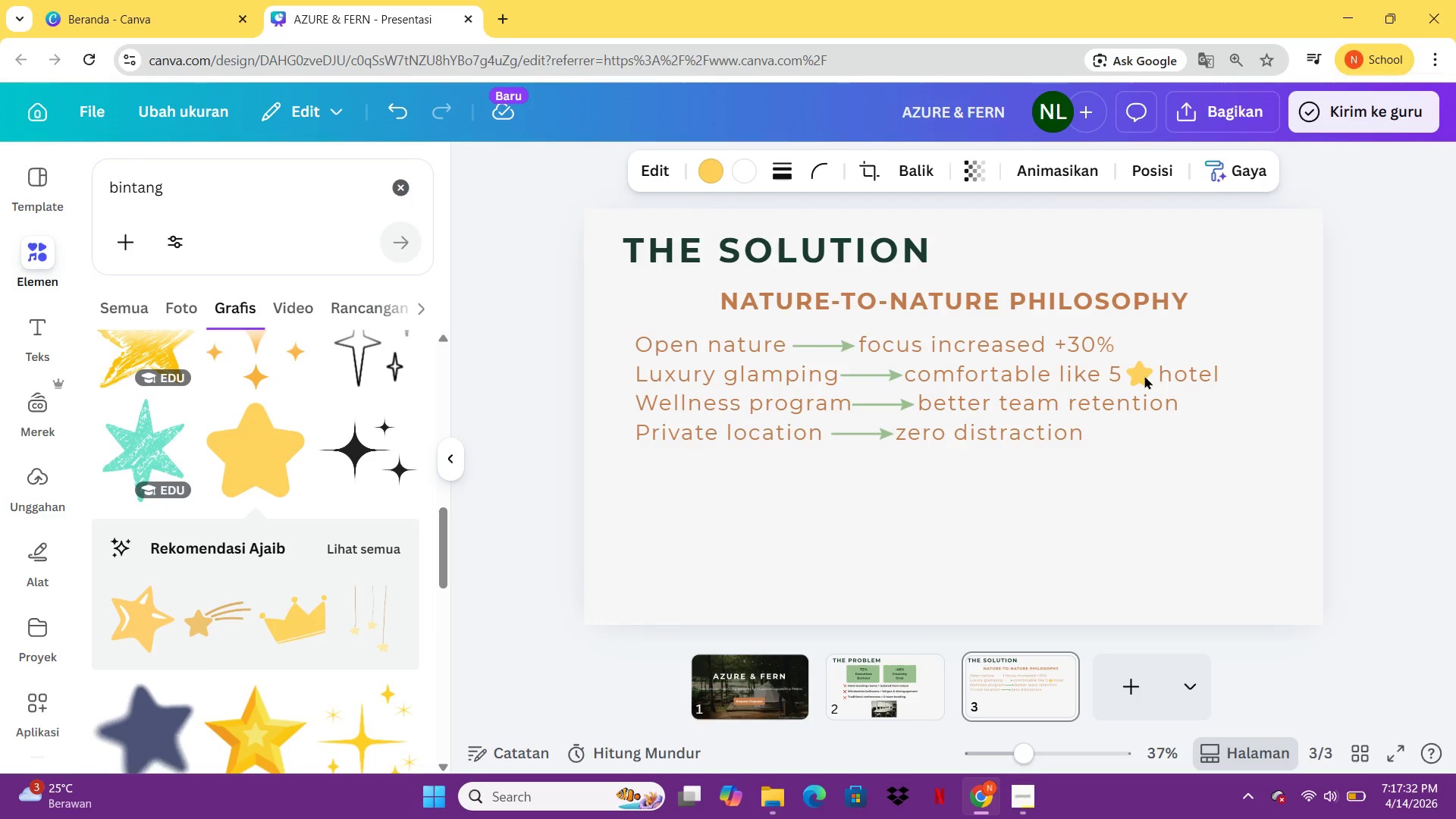 
key(ArrowUp)
 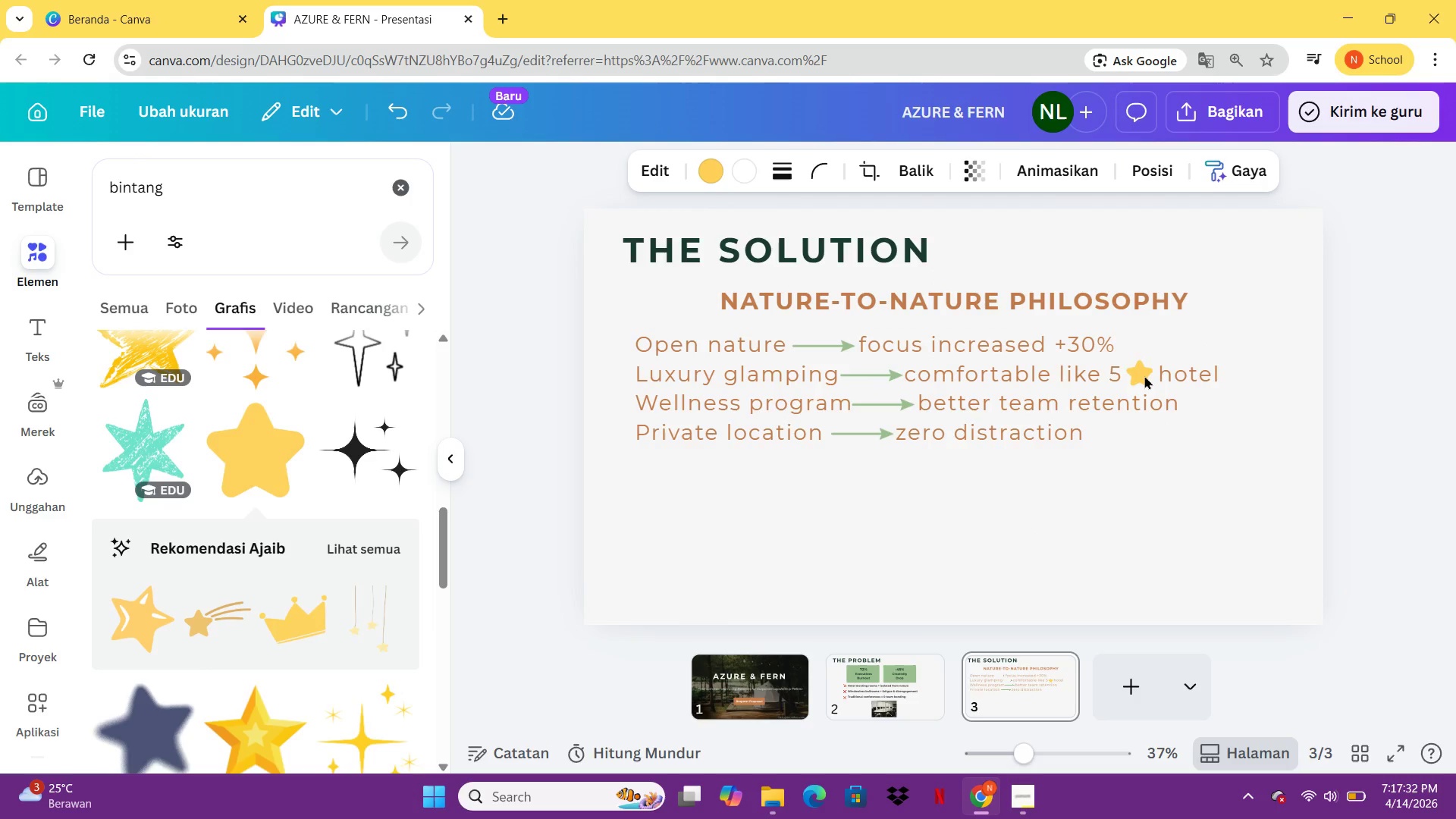 
key(ArrowUp)
 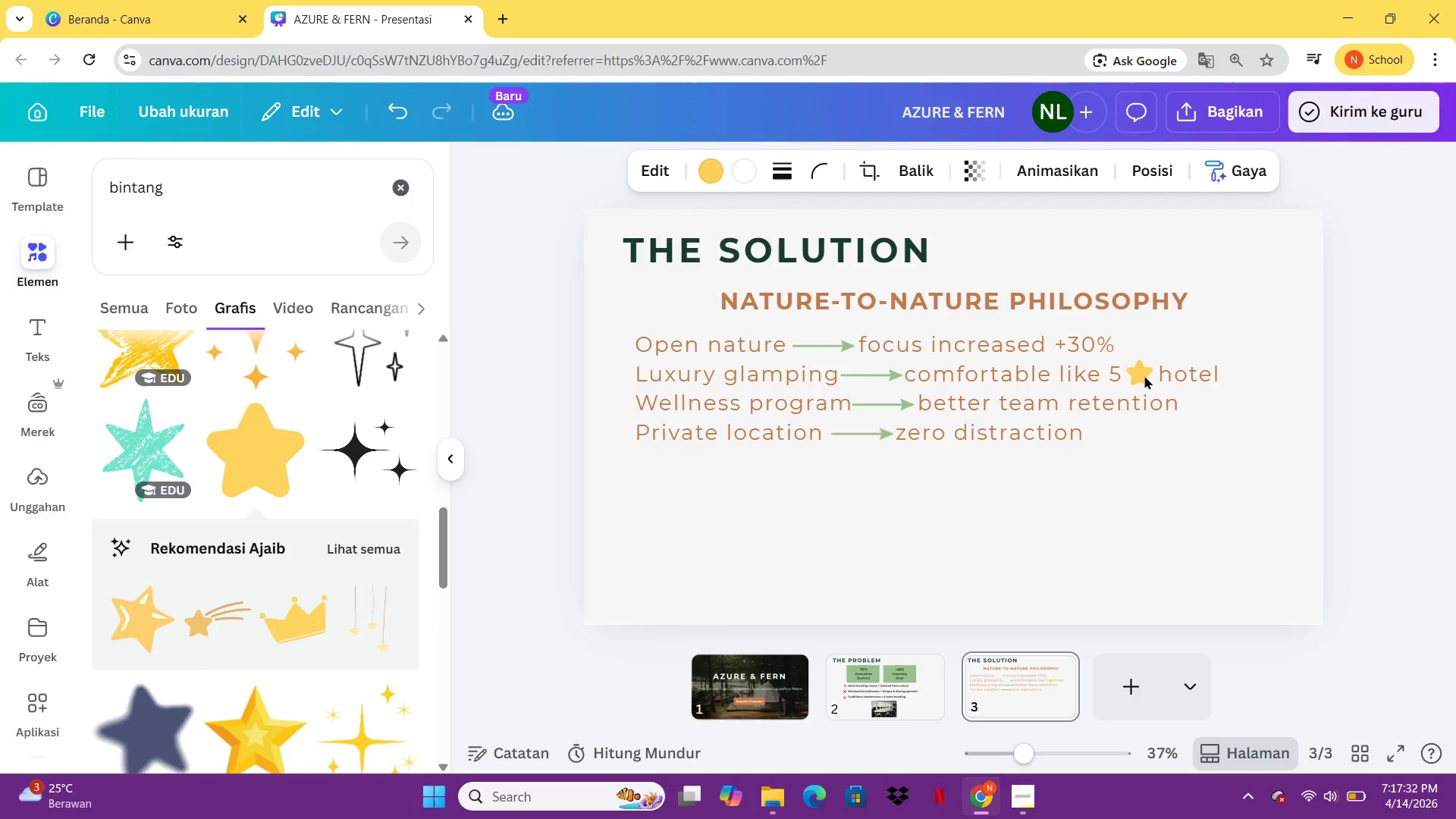 
key(ArrowUp)
 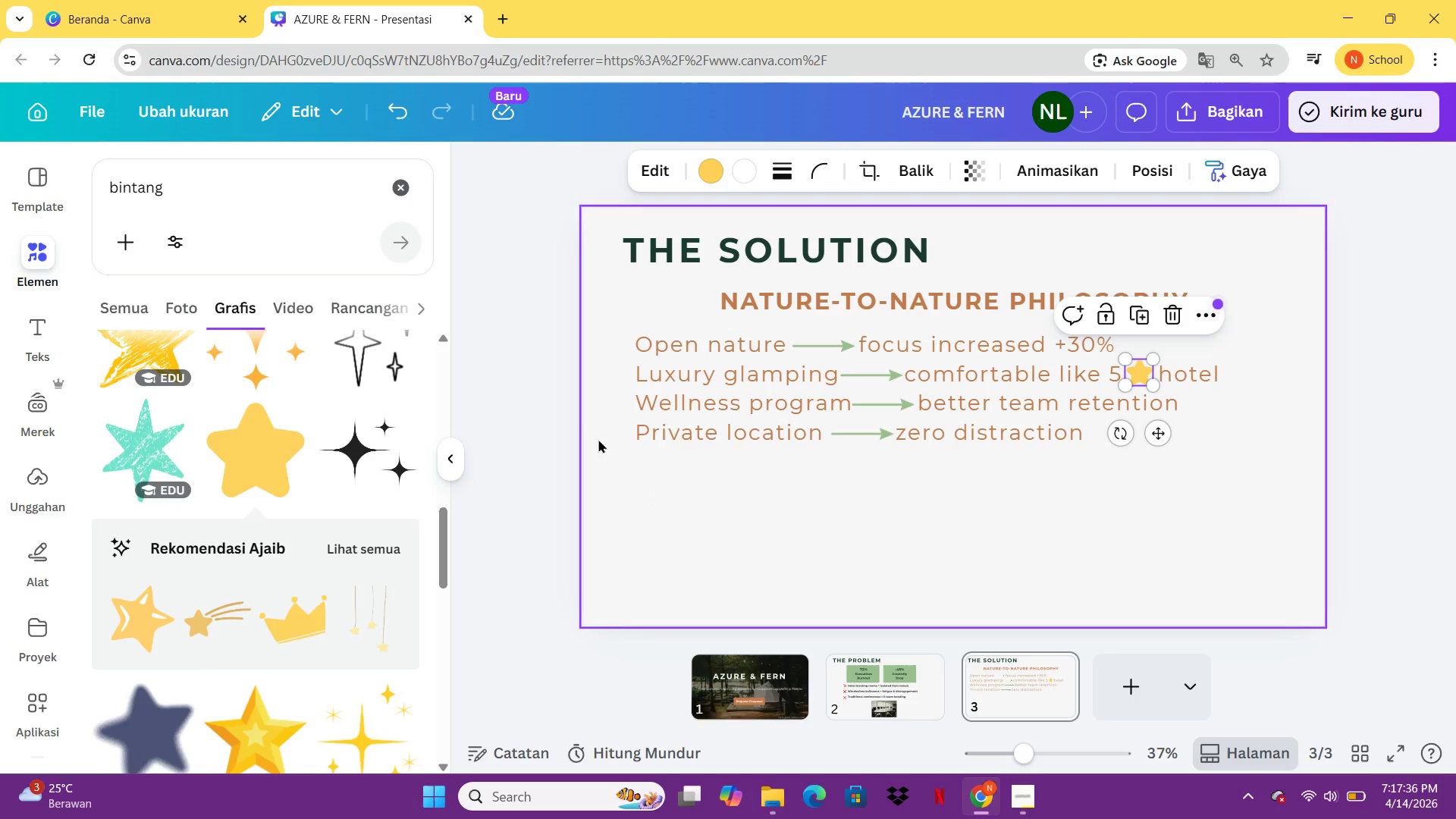 
left_click([709, 392])
 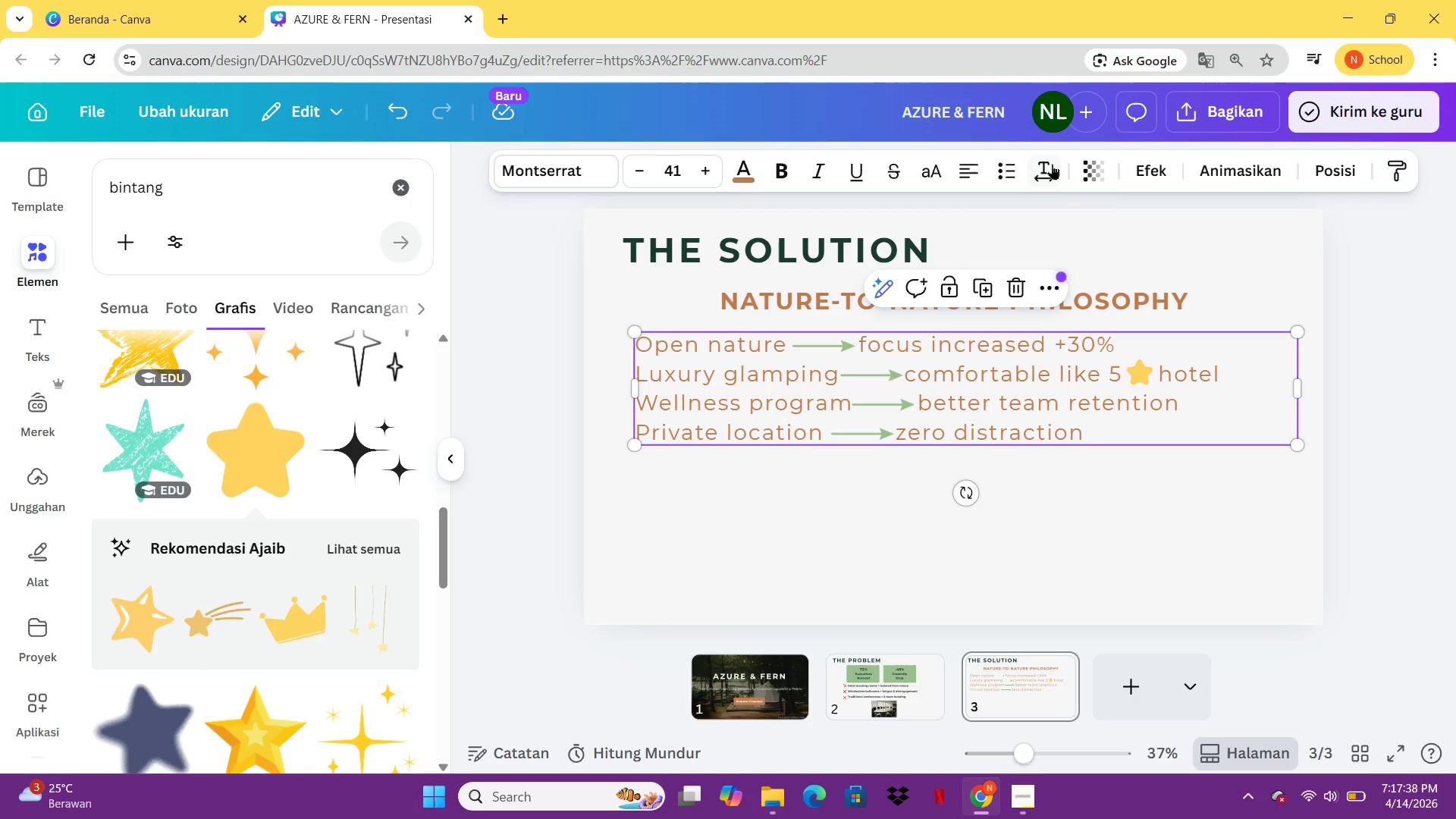 
left_click([1053, 164])
 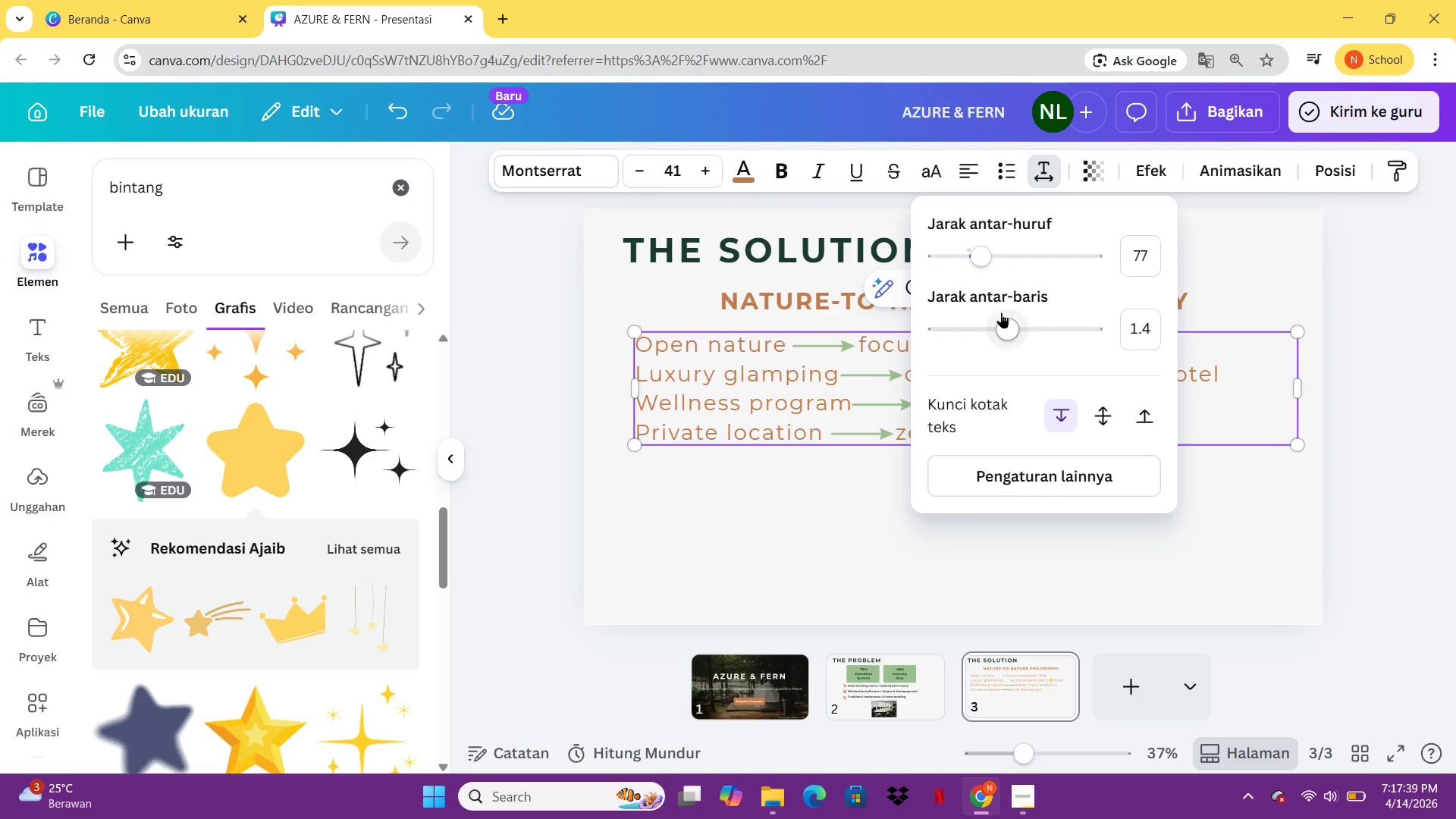 
left_click_drag(start_coordinate=[1001, 318], to_coordinate=[1031, 334])
 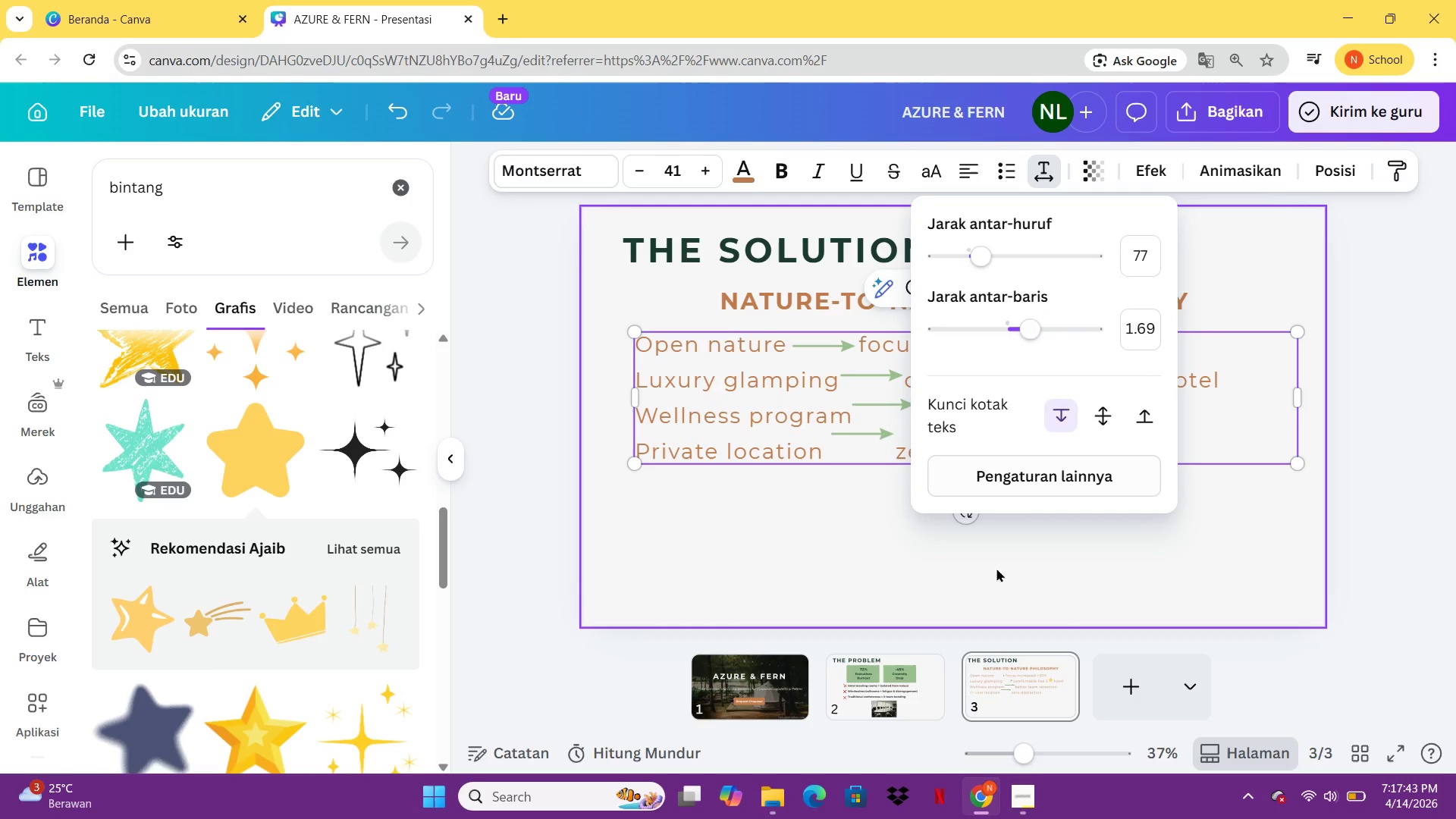 
left_click([972, 589])
 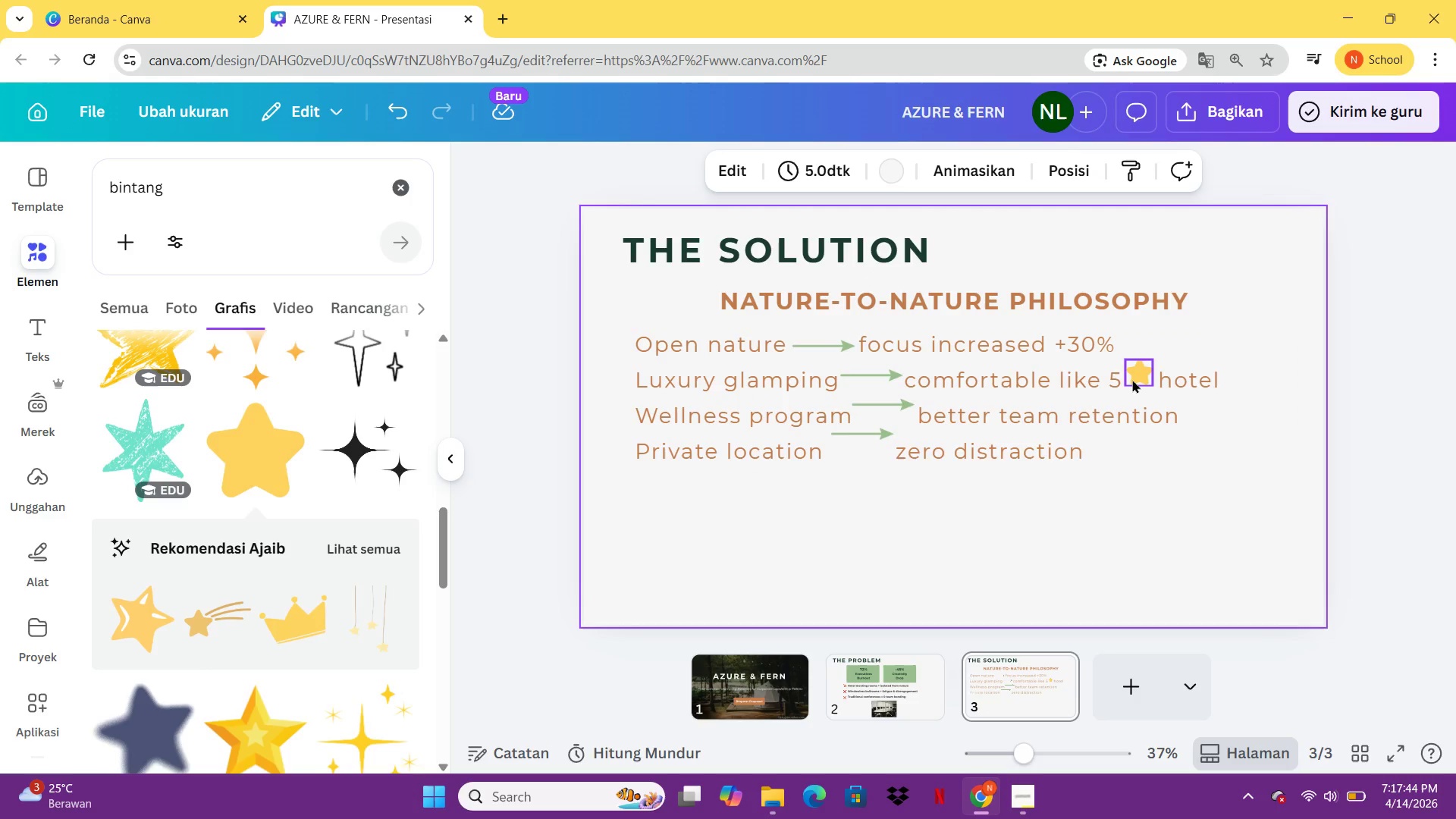 
left_click([1132, 379])
 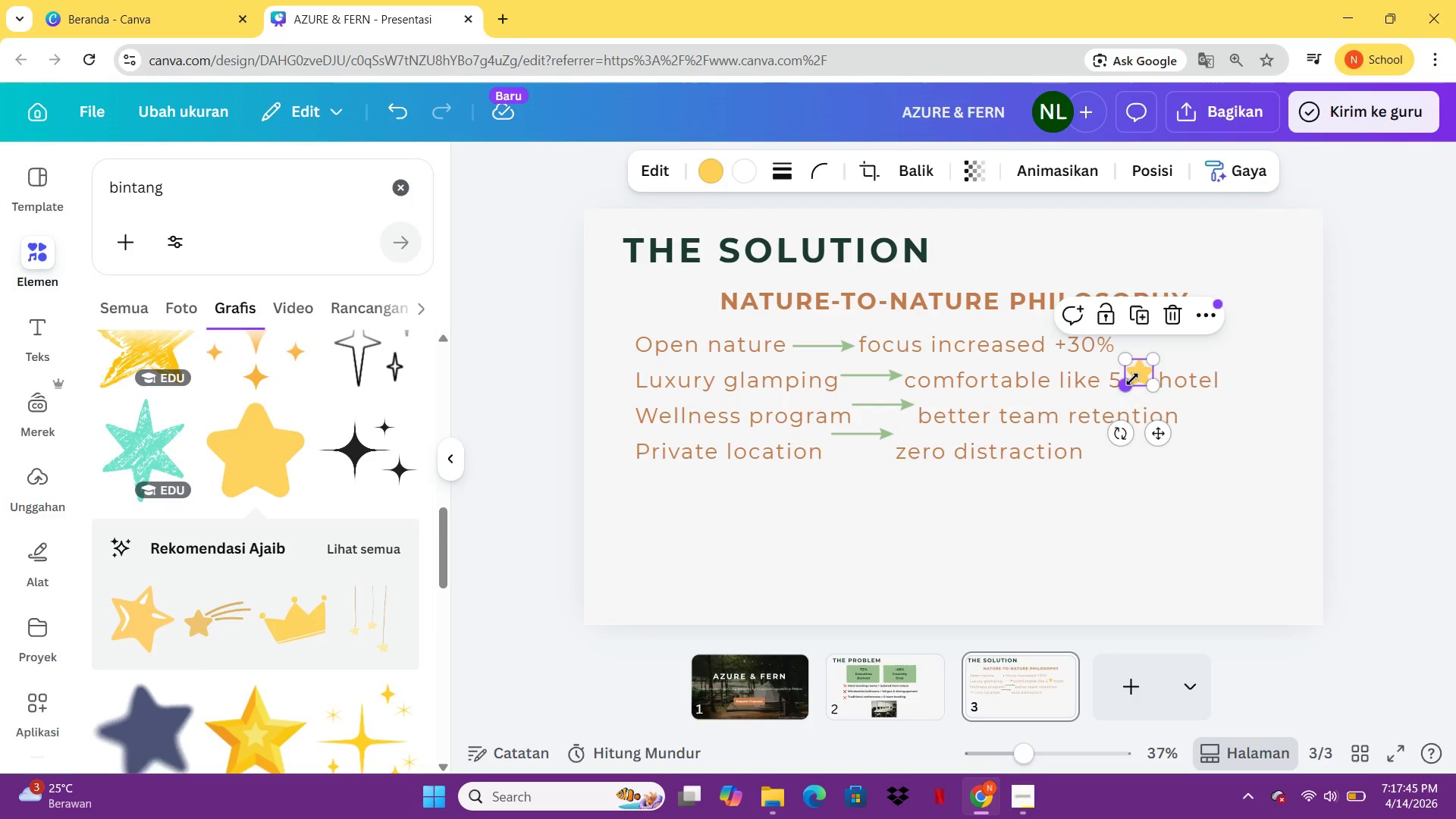 
key(ArrowDown)
 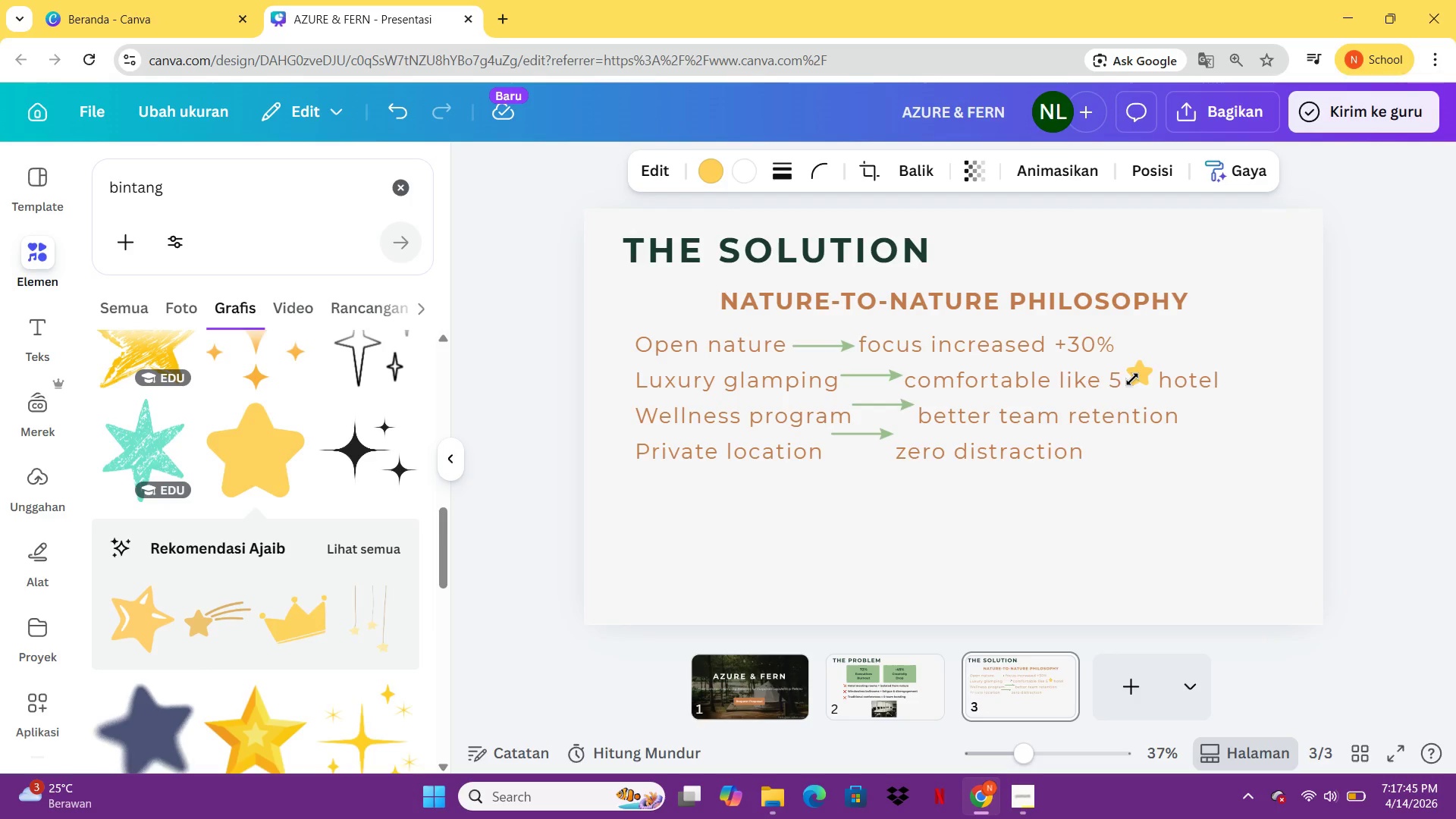 
key(ArrowDown)
 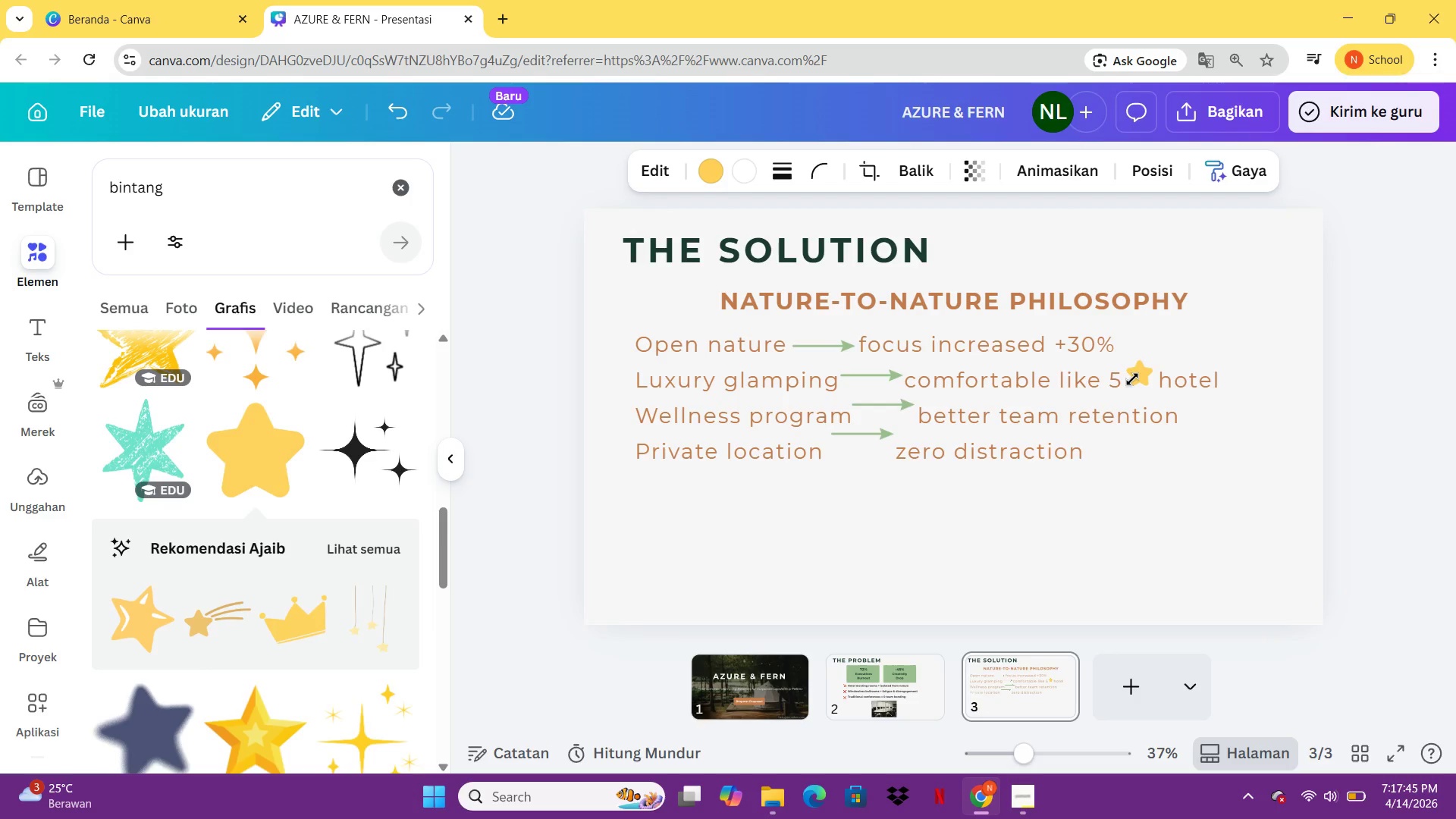 
key(ArrowDown)
 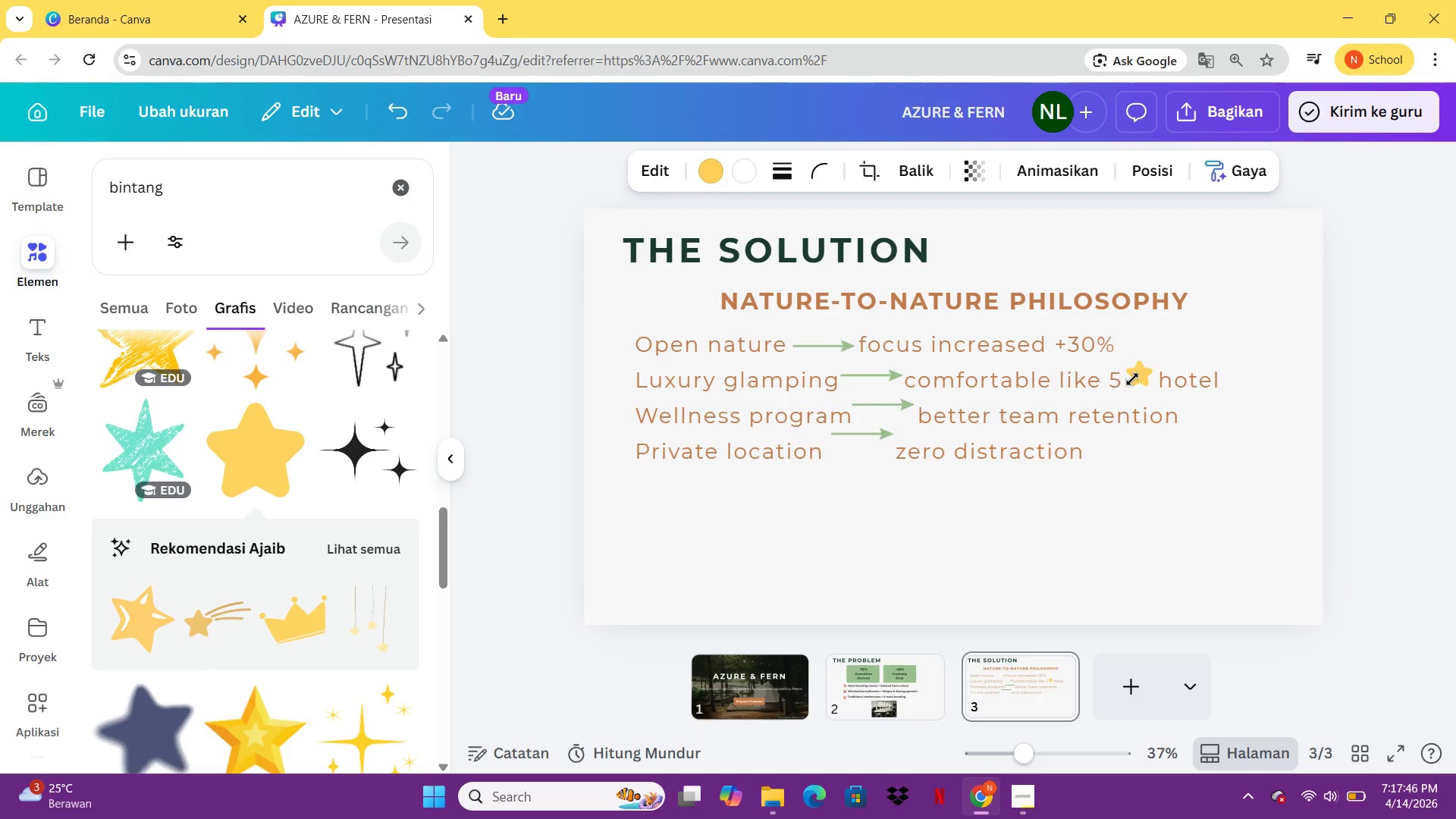 
key(ArrowDown)
 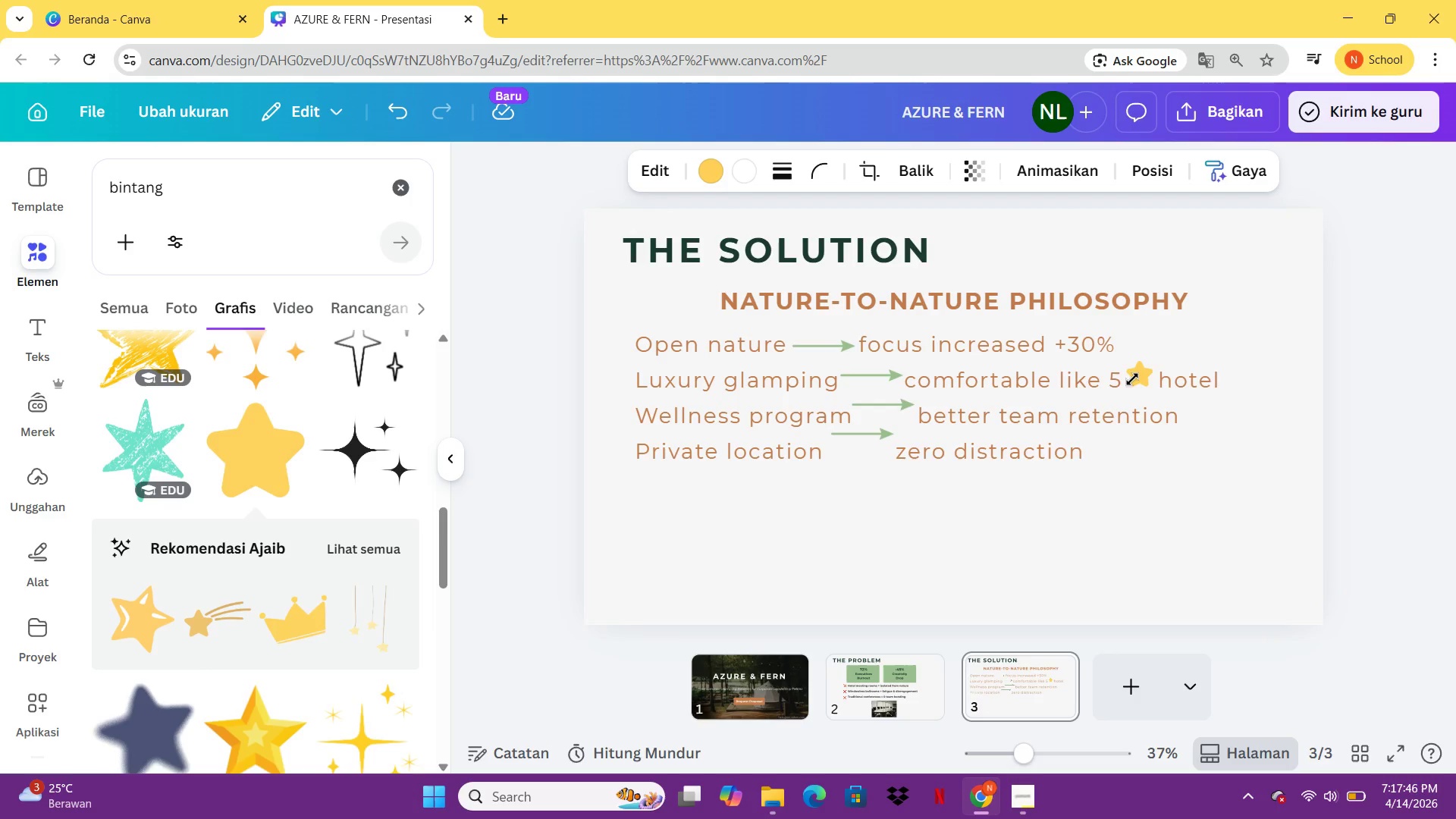 
key(ArrowDown)
 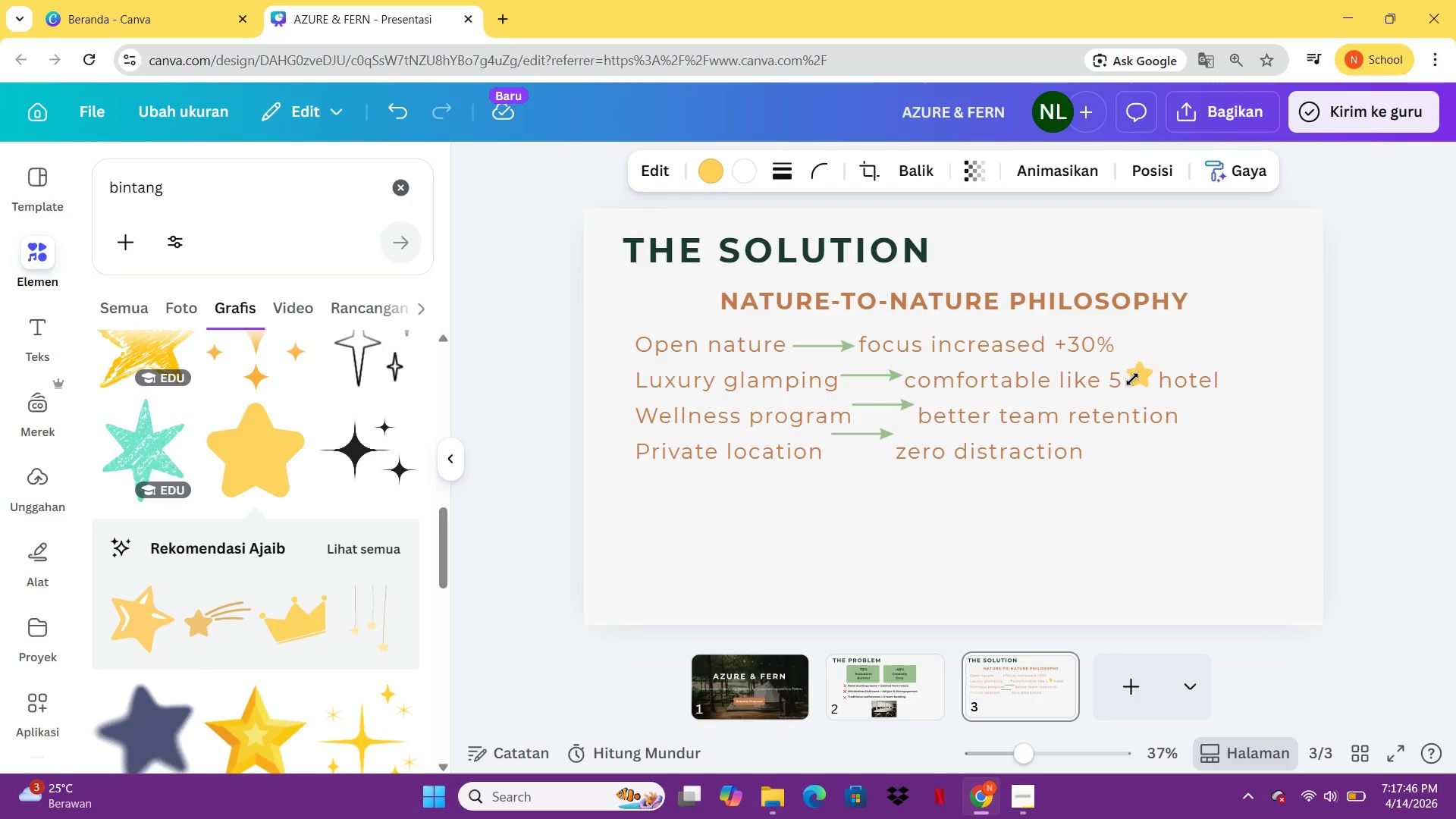 
hold_key(key=ArrowDown, duration=0.8)
 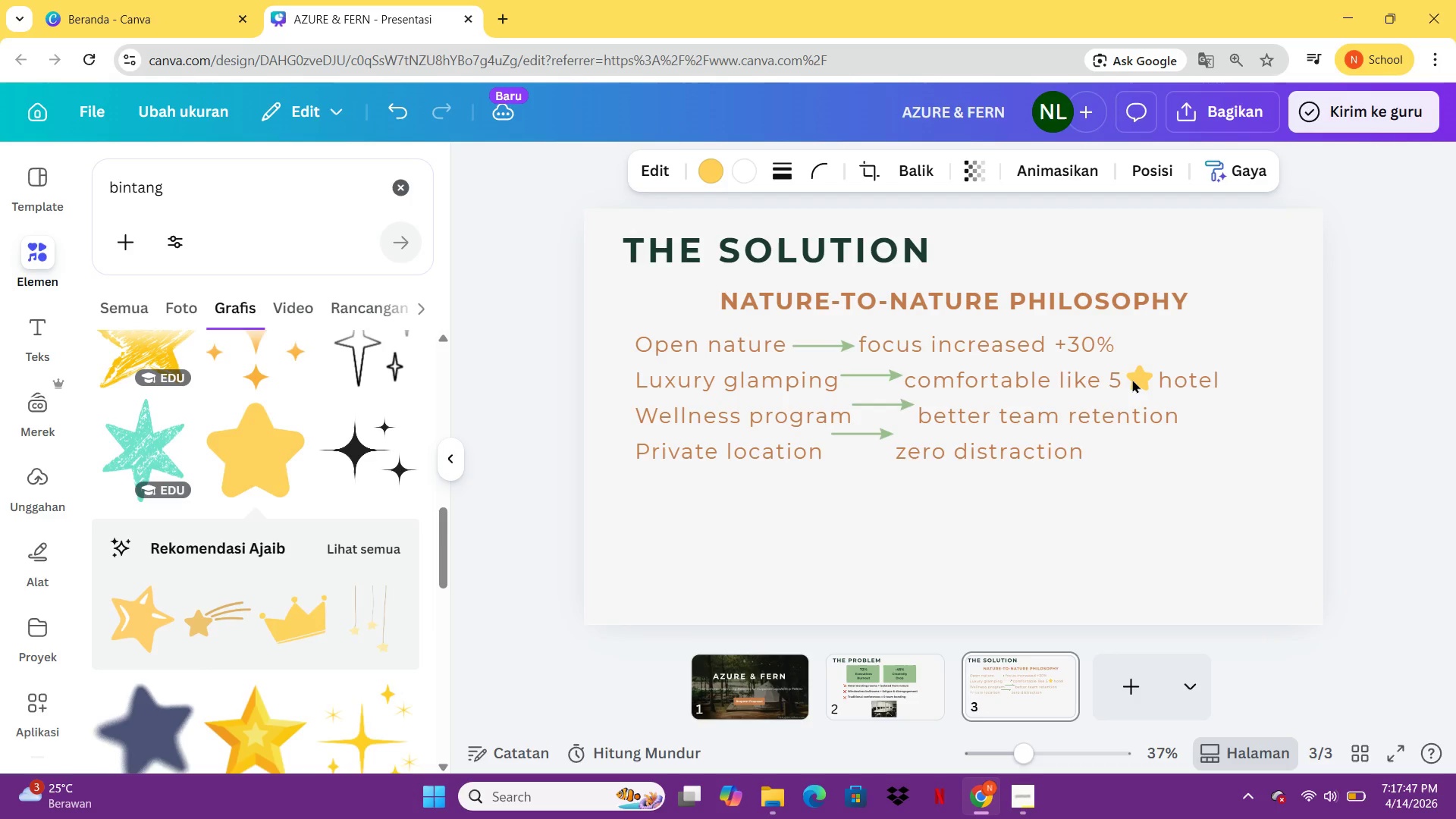 
key(ArrowDown)
 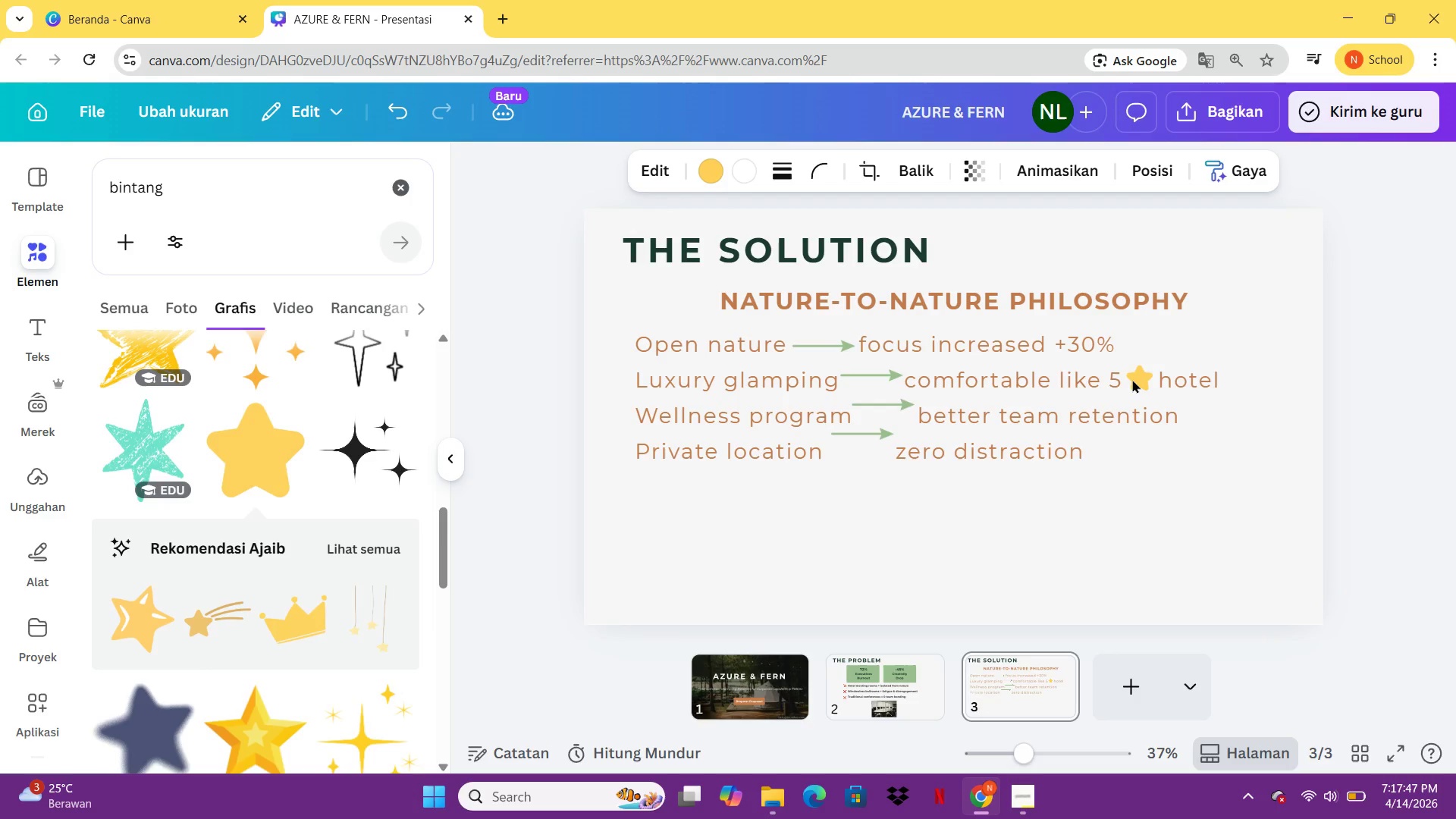 
key(ArrowDown)
 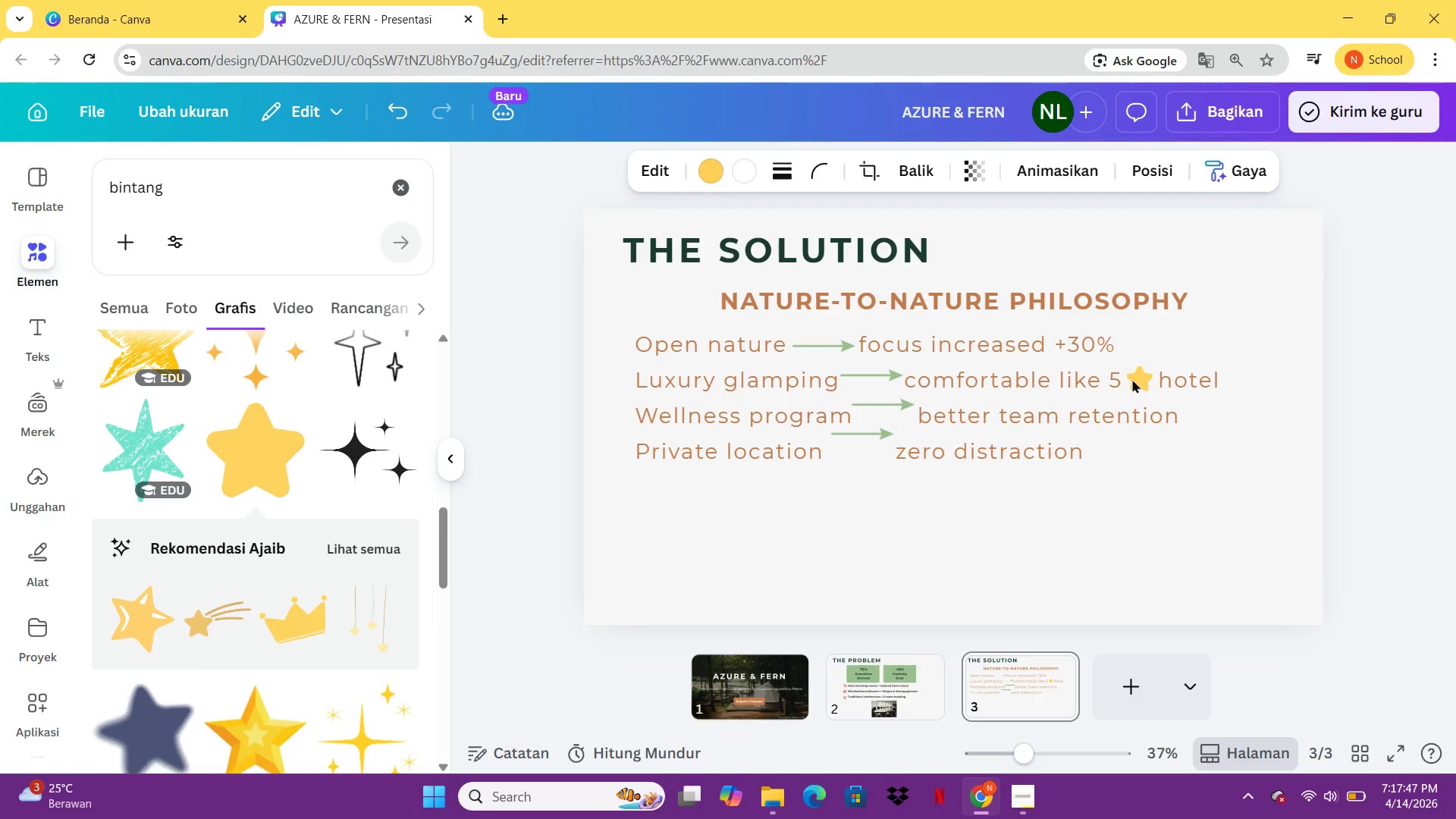 
key(ArrowDown)
 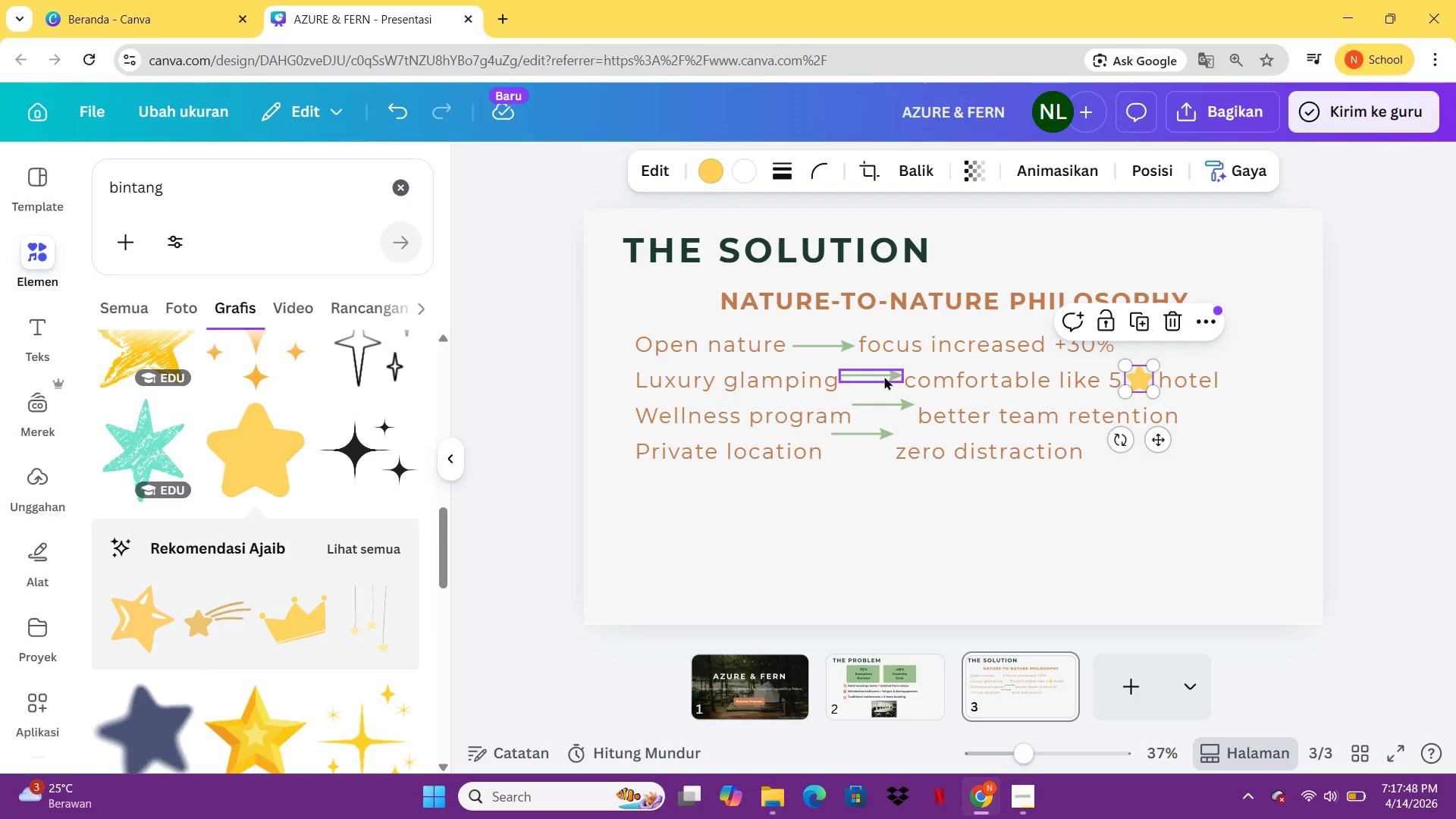 
left_click_drag(start_coordinate=[883, 376], to_coordinate=[883, 384])
 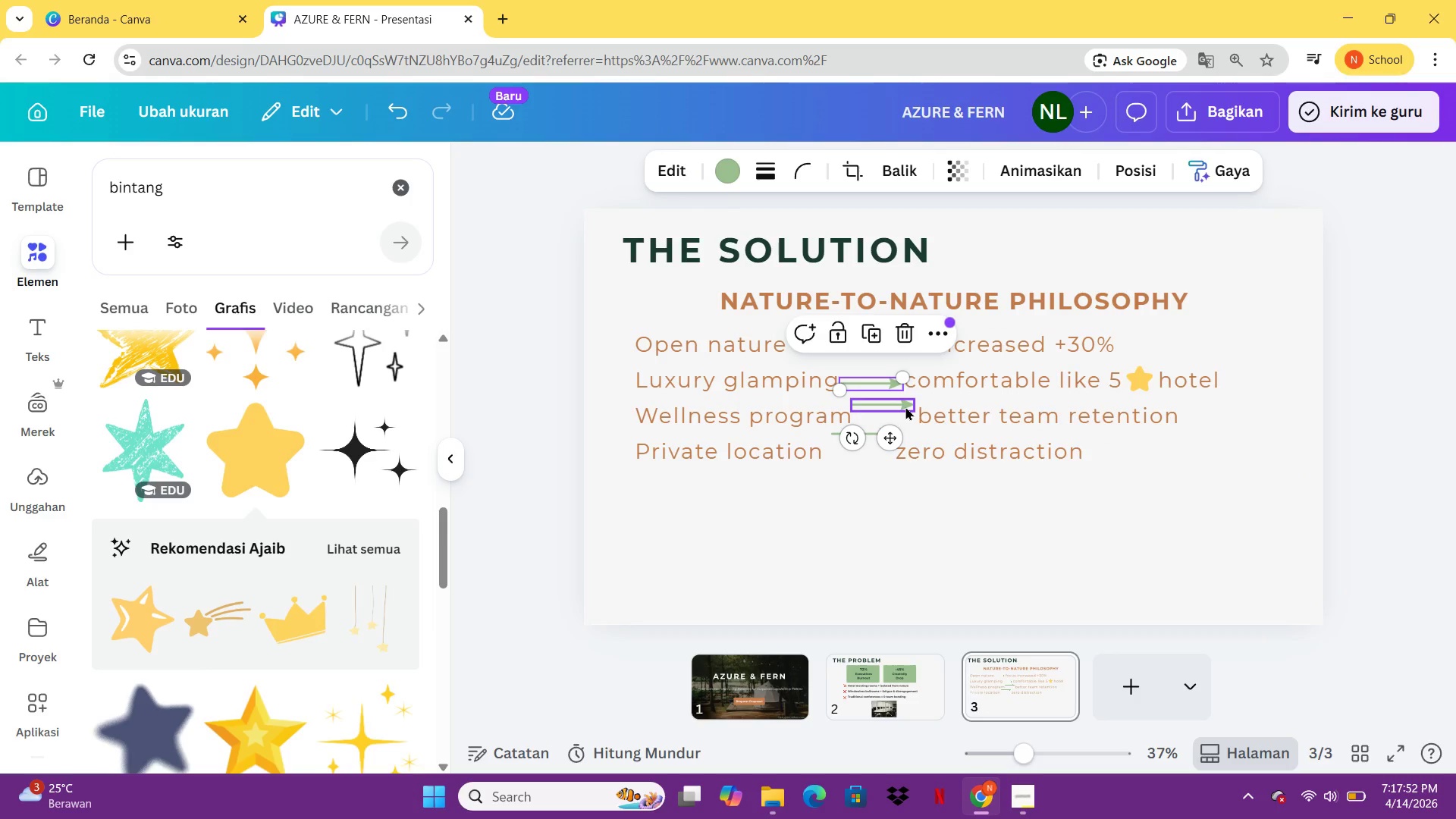 
left_click_drag(start_coordinate=[905, 406], to_coordinate=[905, 419])
 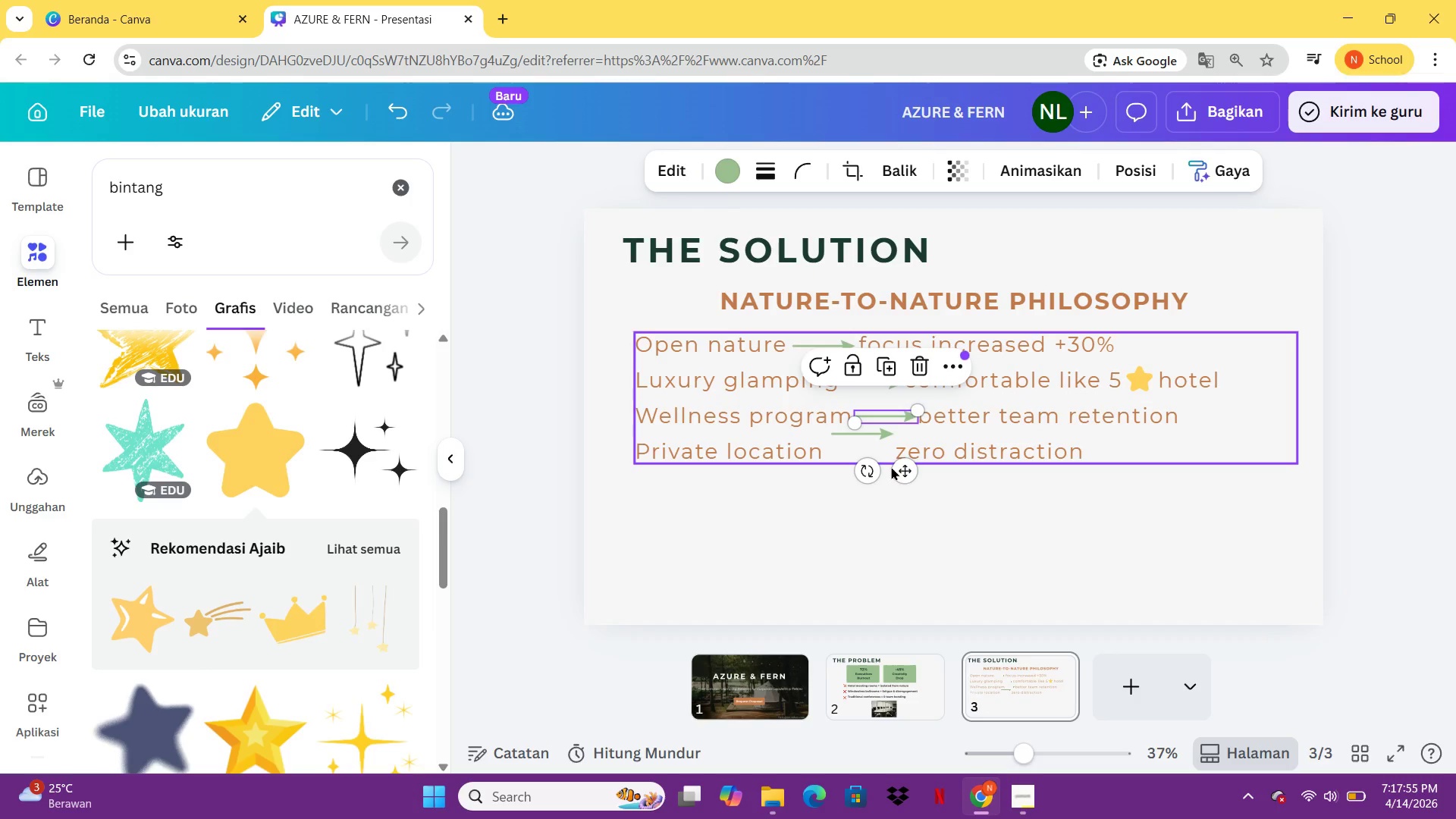 
hold_key(key=ArrowDown, duration=0.62)
 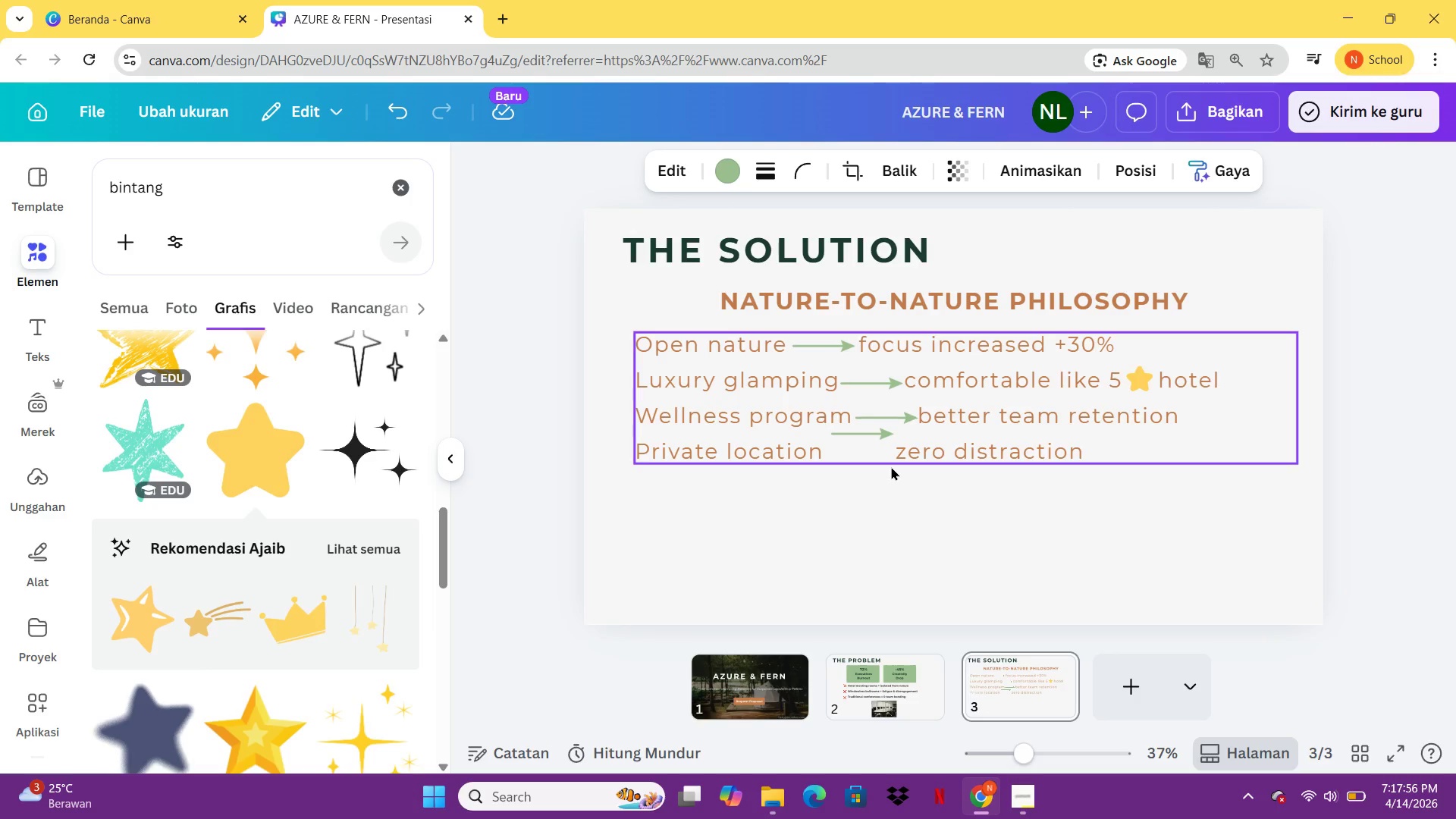 
key(ArrowUp)
 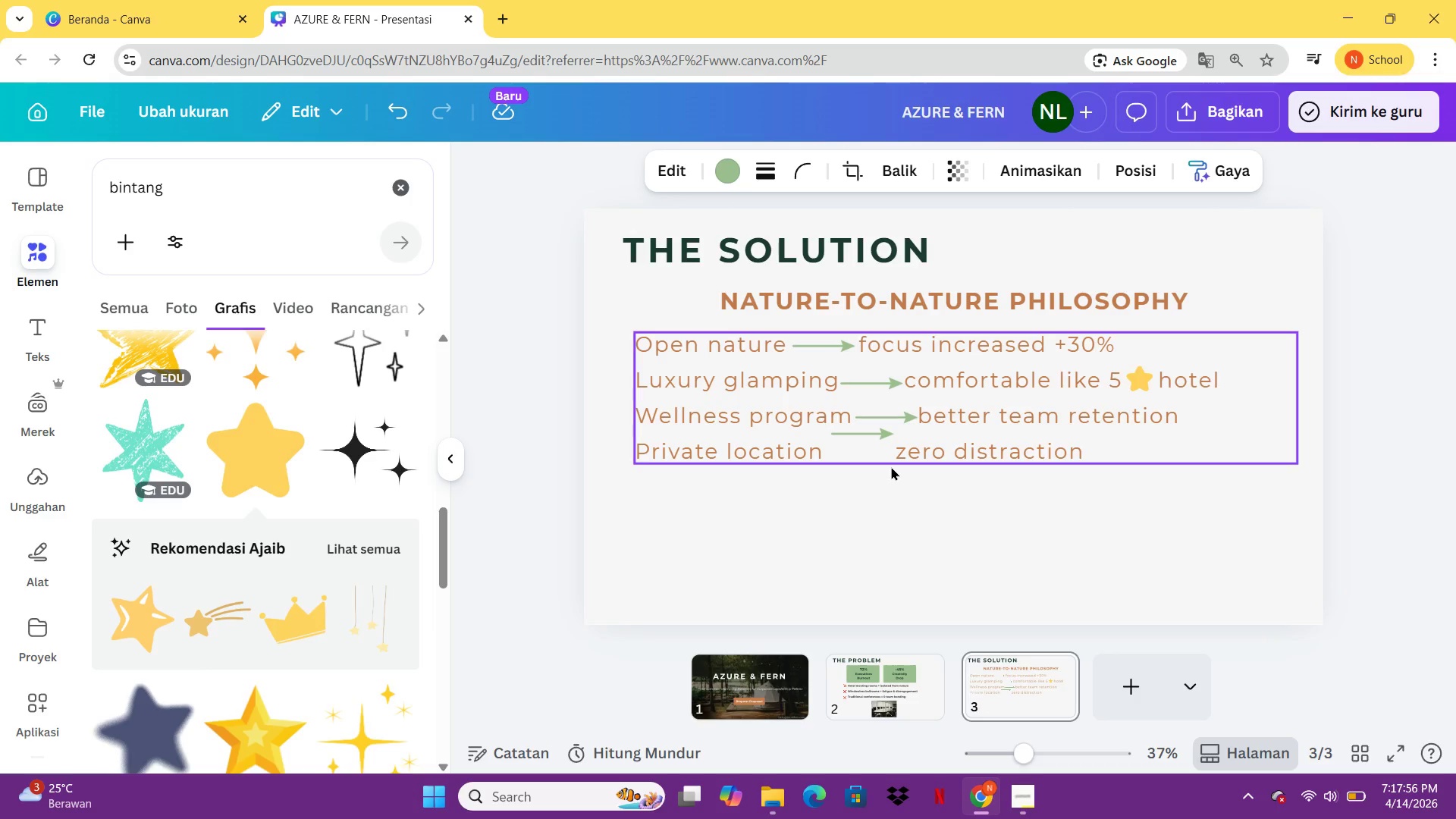 
key(ArrowUp)
 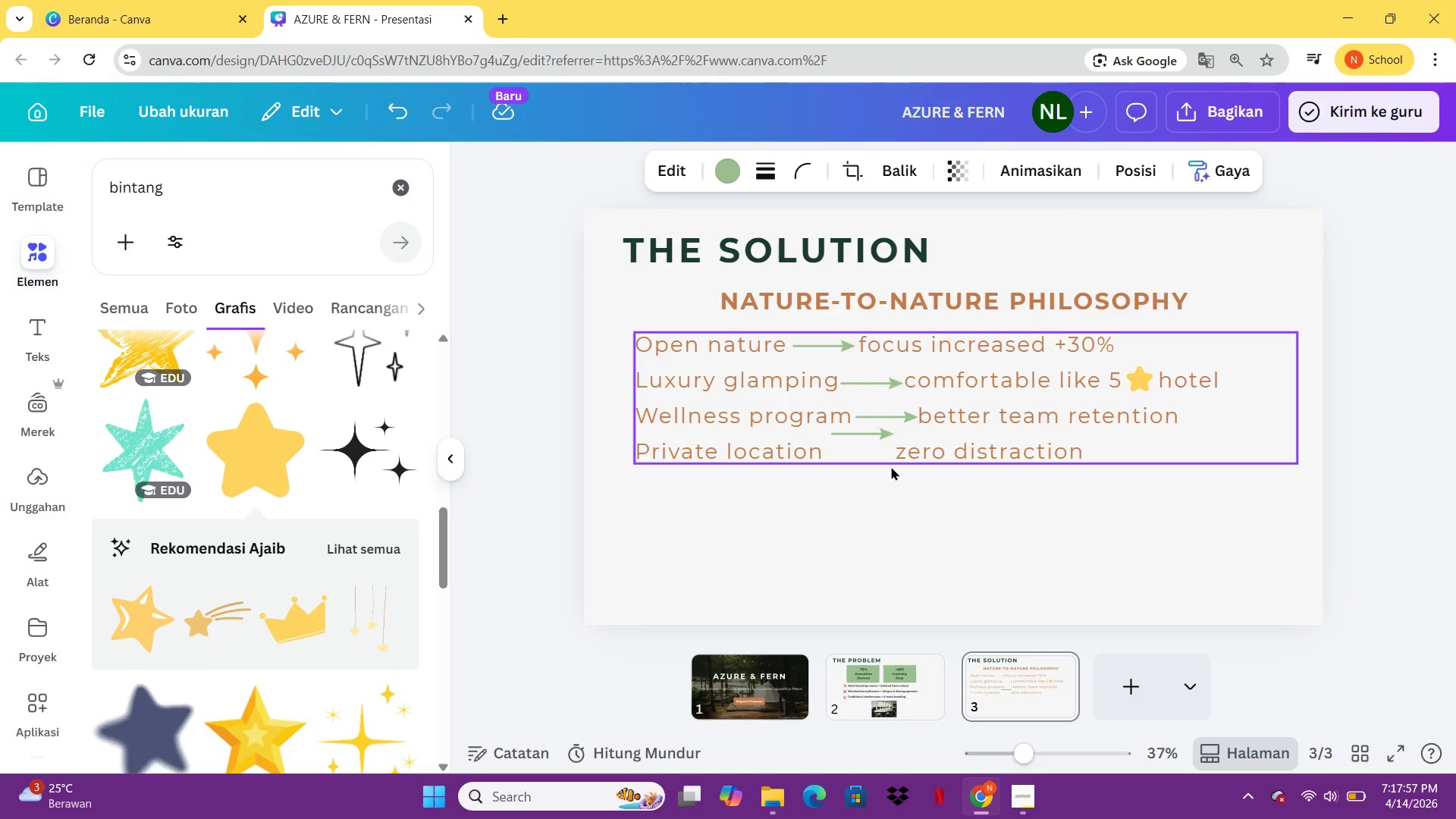 
key(ArrowUp)
 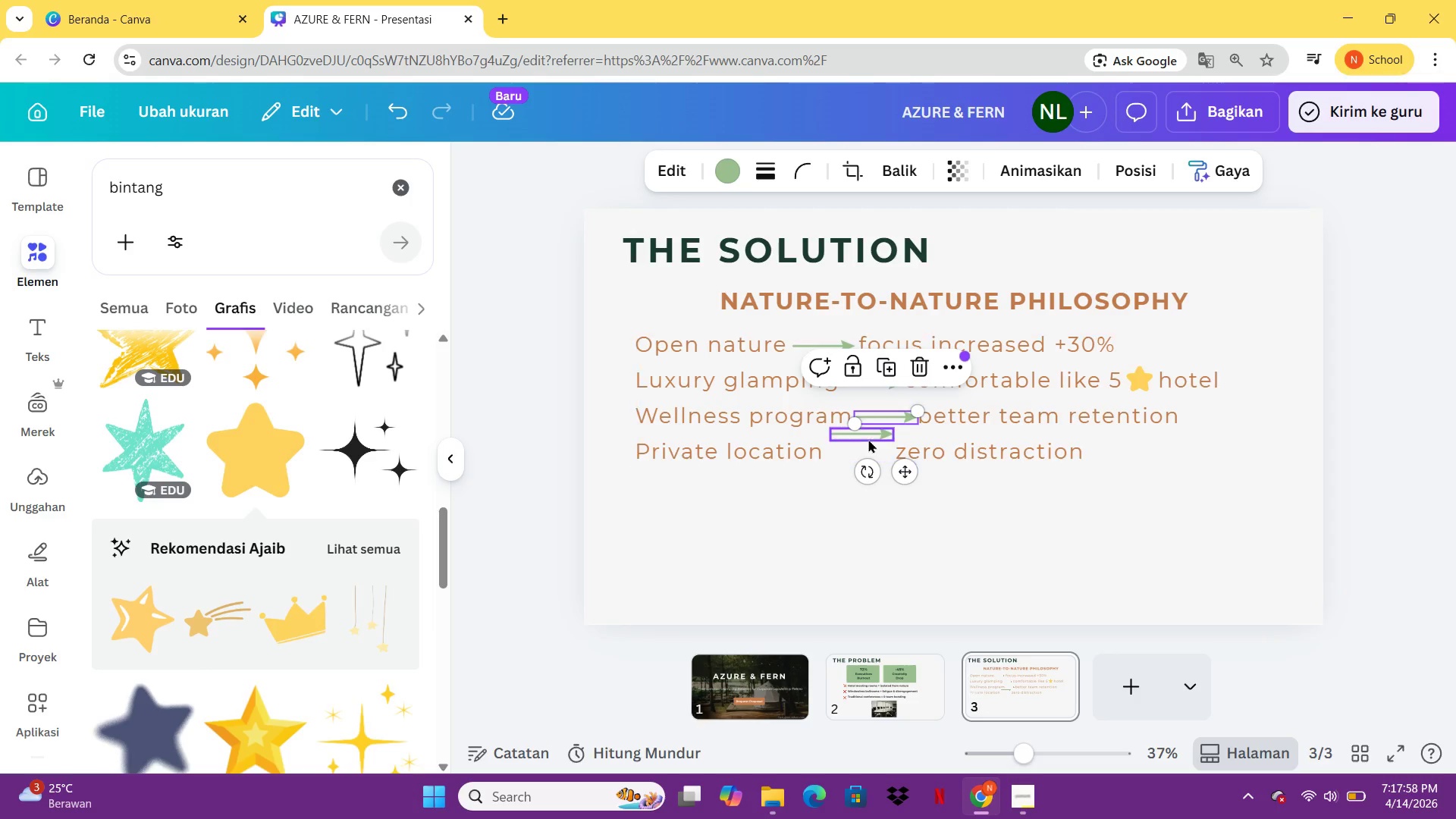 
left_click([868, 439])
 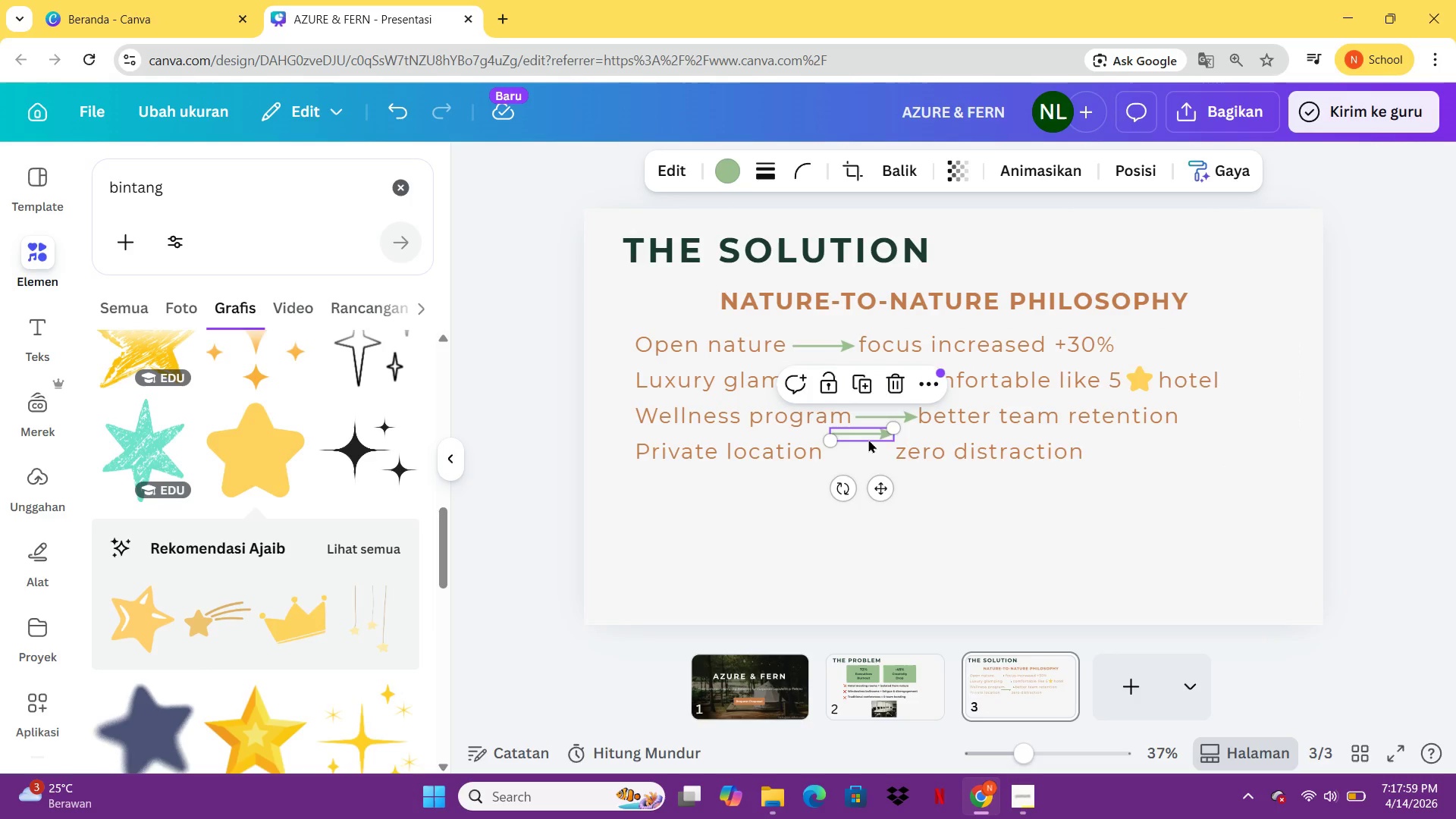 
hold_key(key=ArrowDown, duration=1.5)
 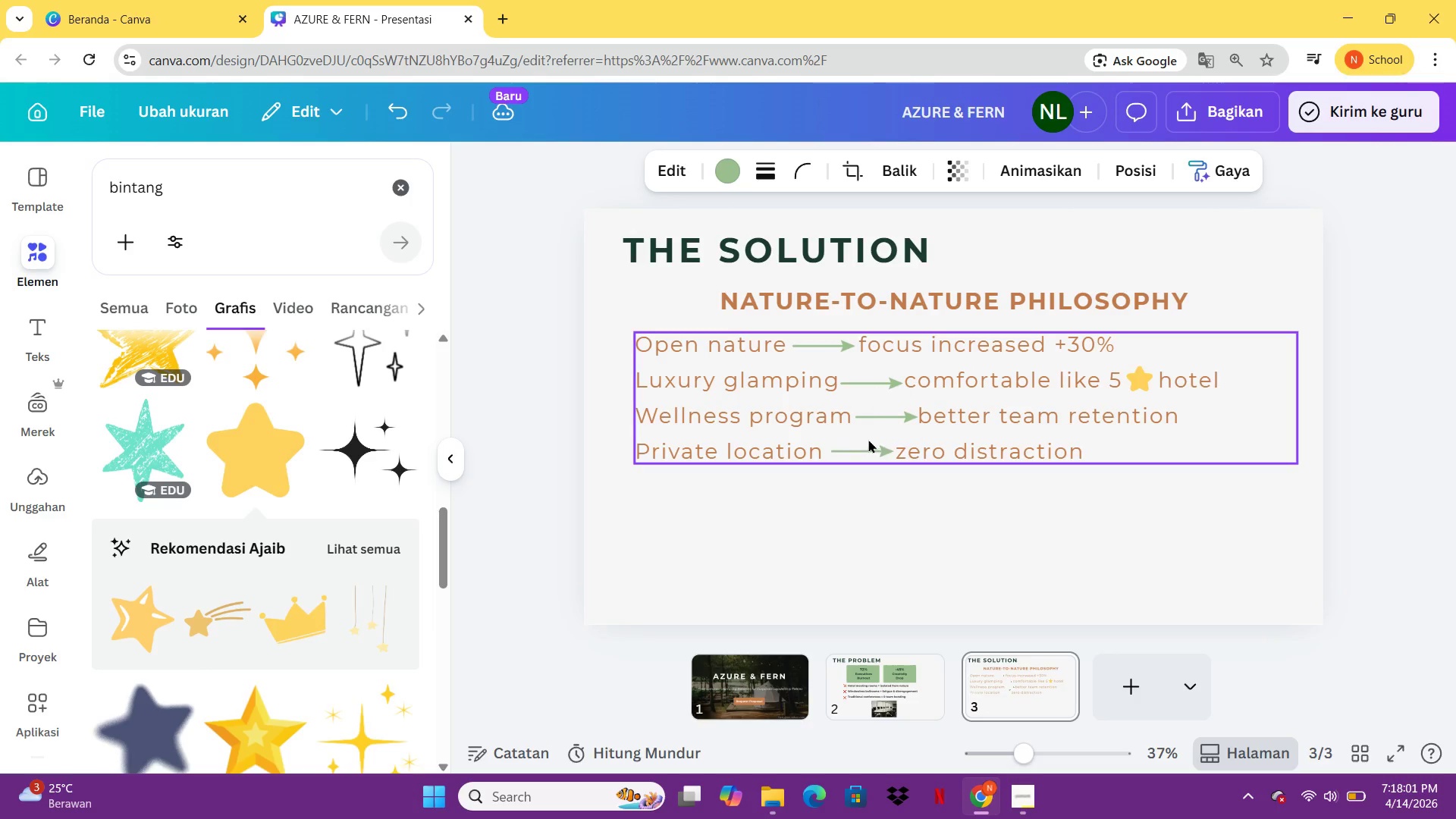 
hold_key(key=ArrowDown, duration=0.59)
 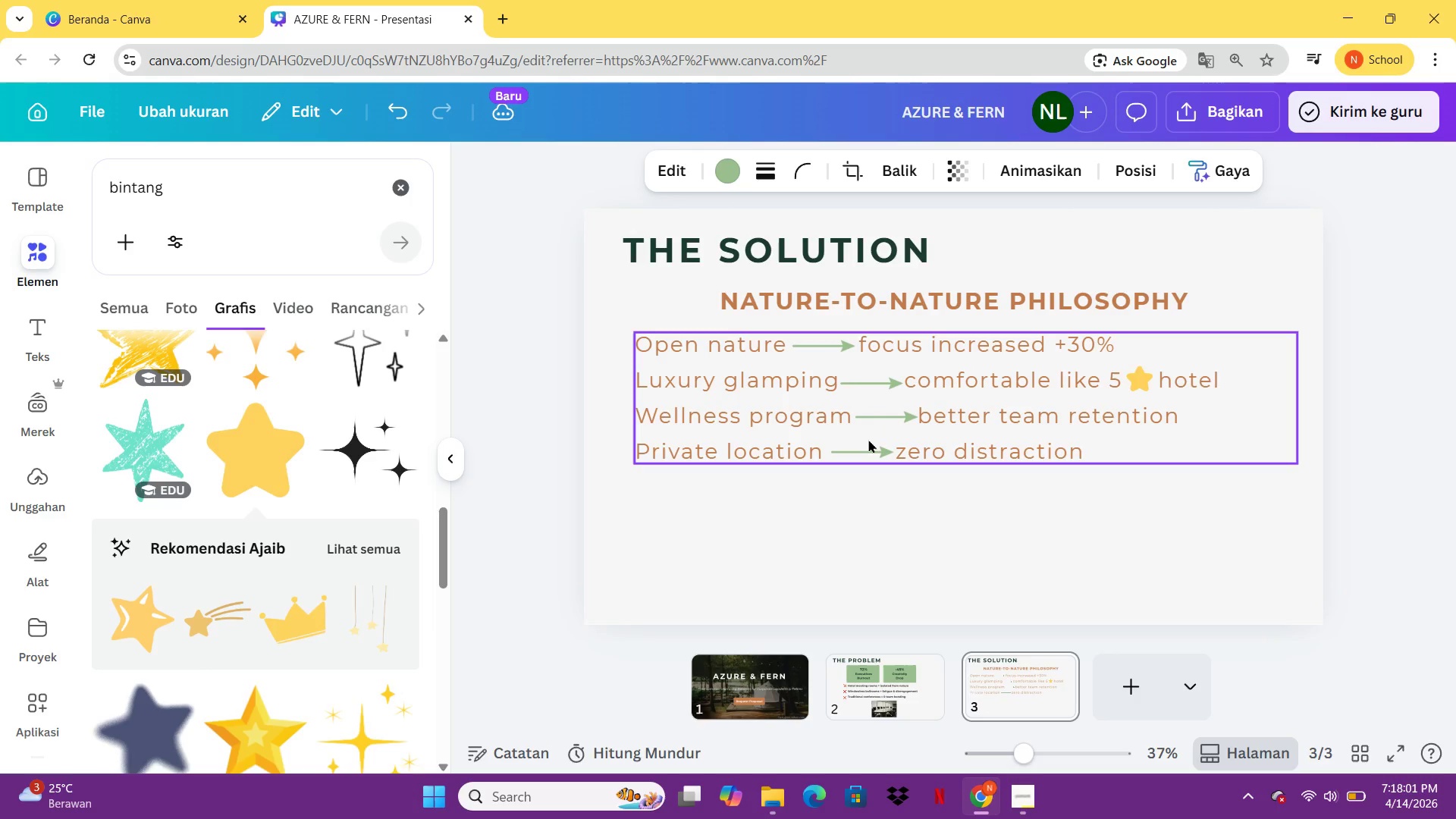 
key(ArrowDown)
 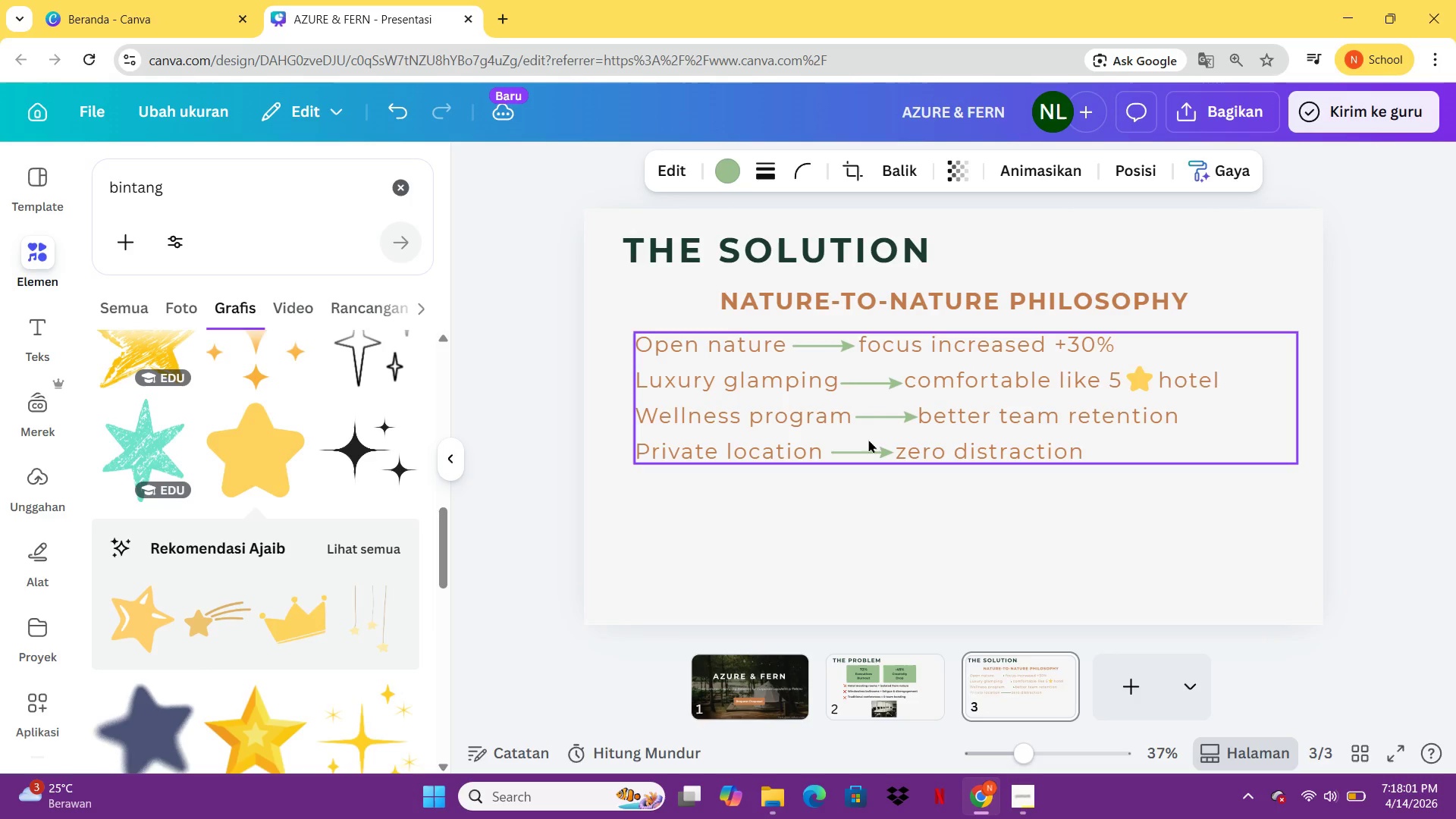 
key(ArrowDown)
 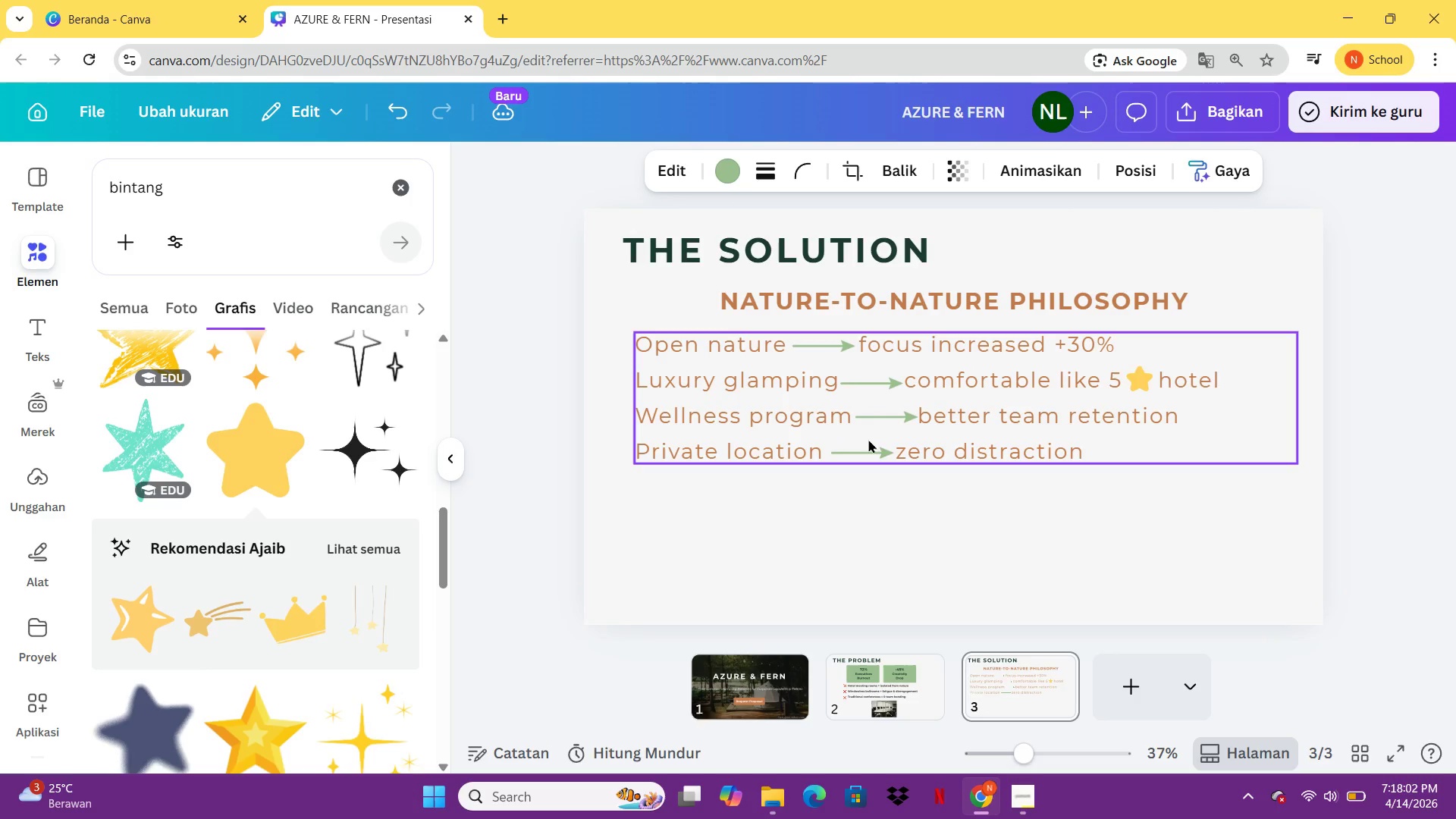 
key(ArrowDown)
 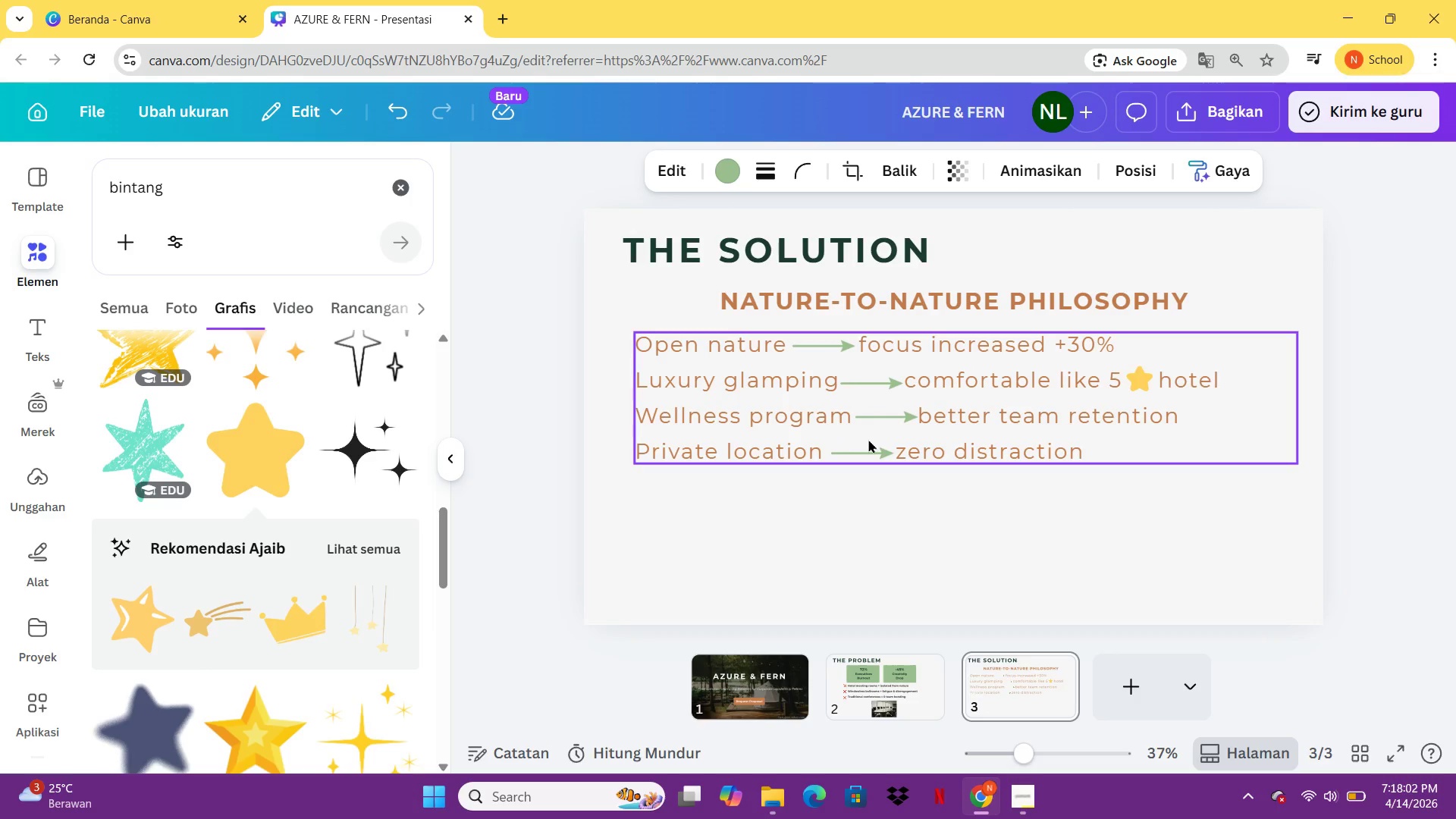 
hold_key(key=ArrowLeft, duration=0.72)
 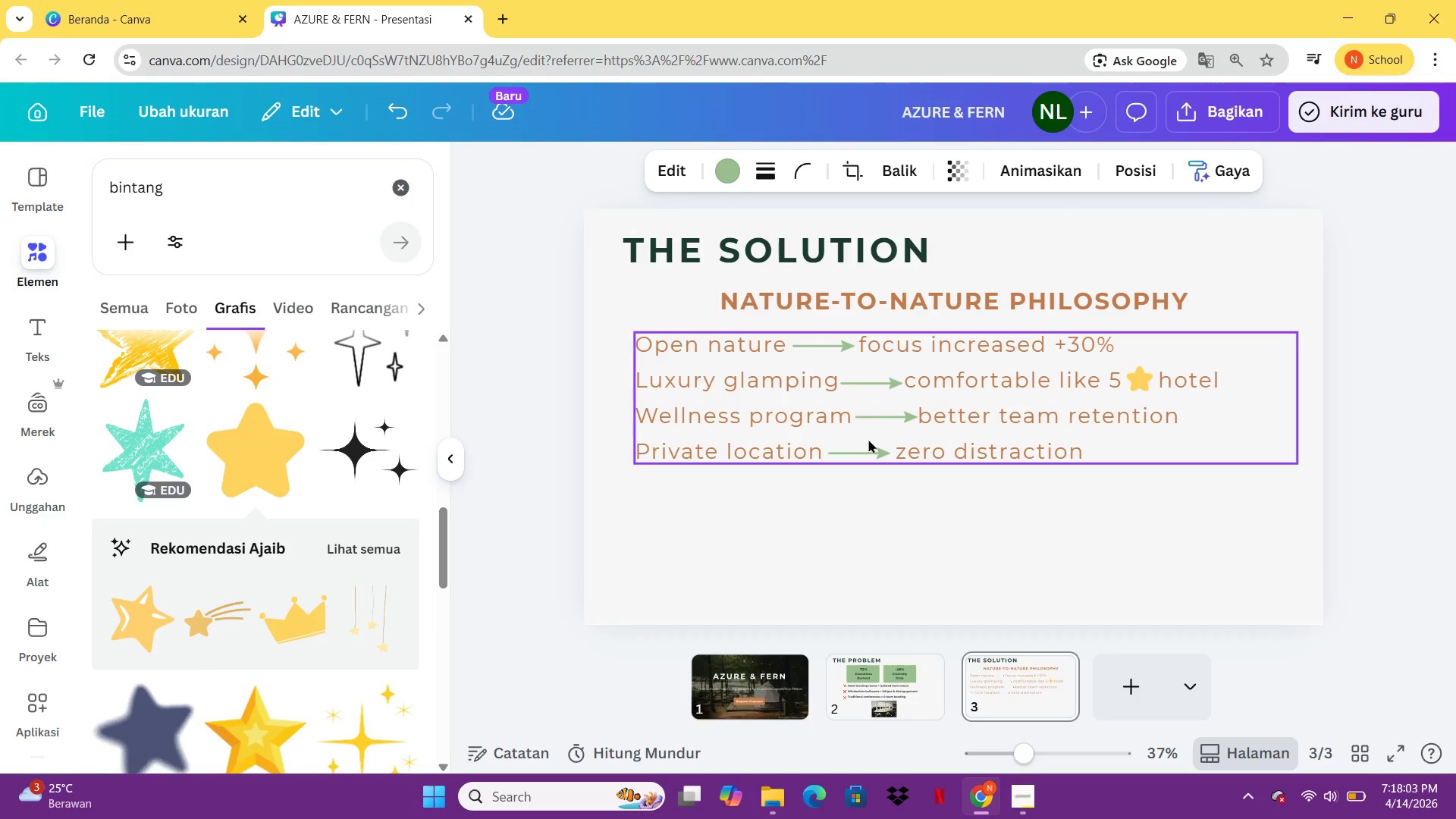 
key(ArrowLeft)
 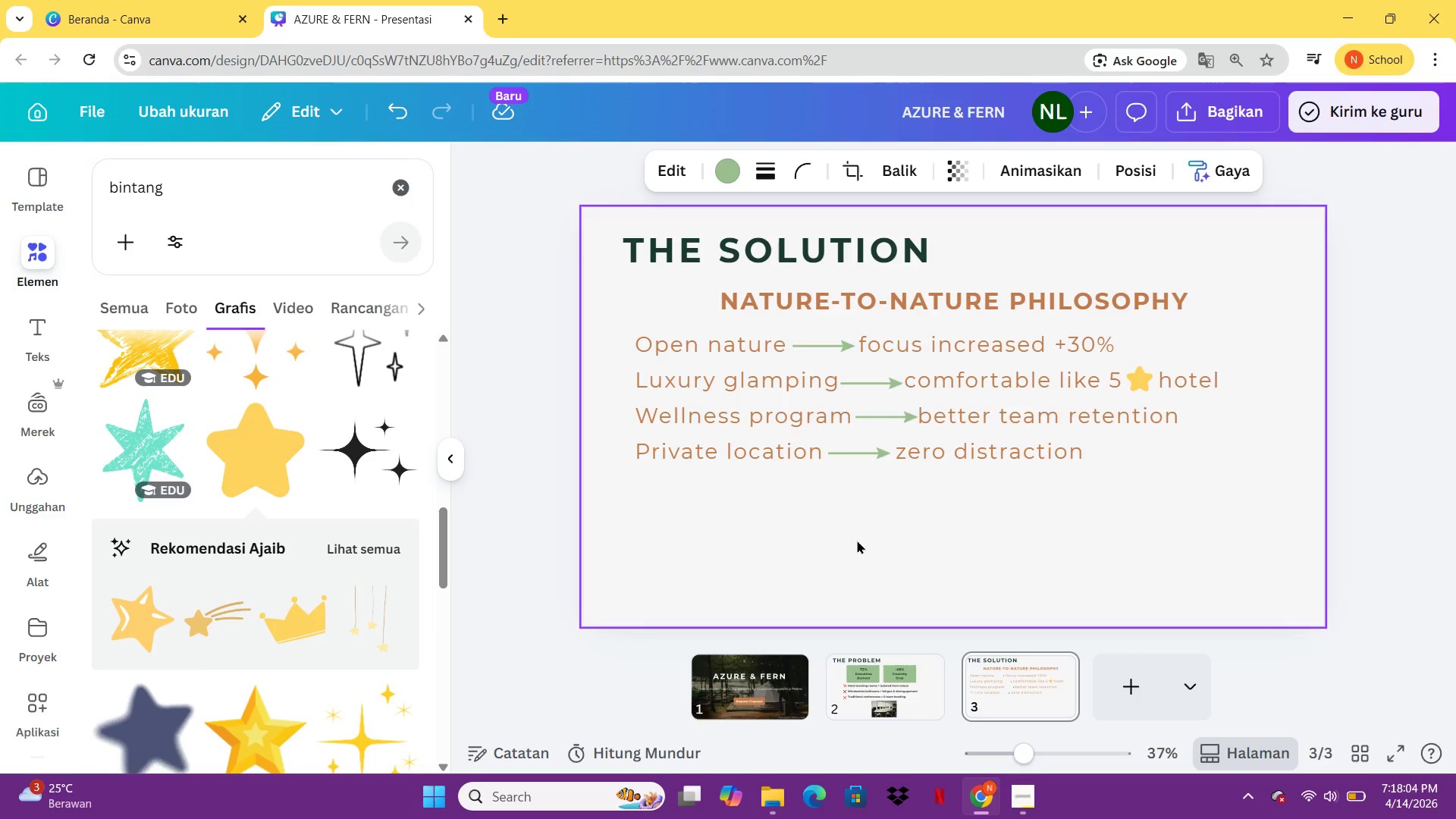 
left_click([857, 541])
 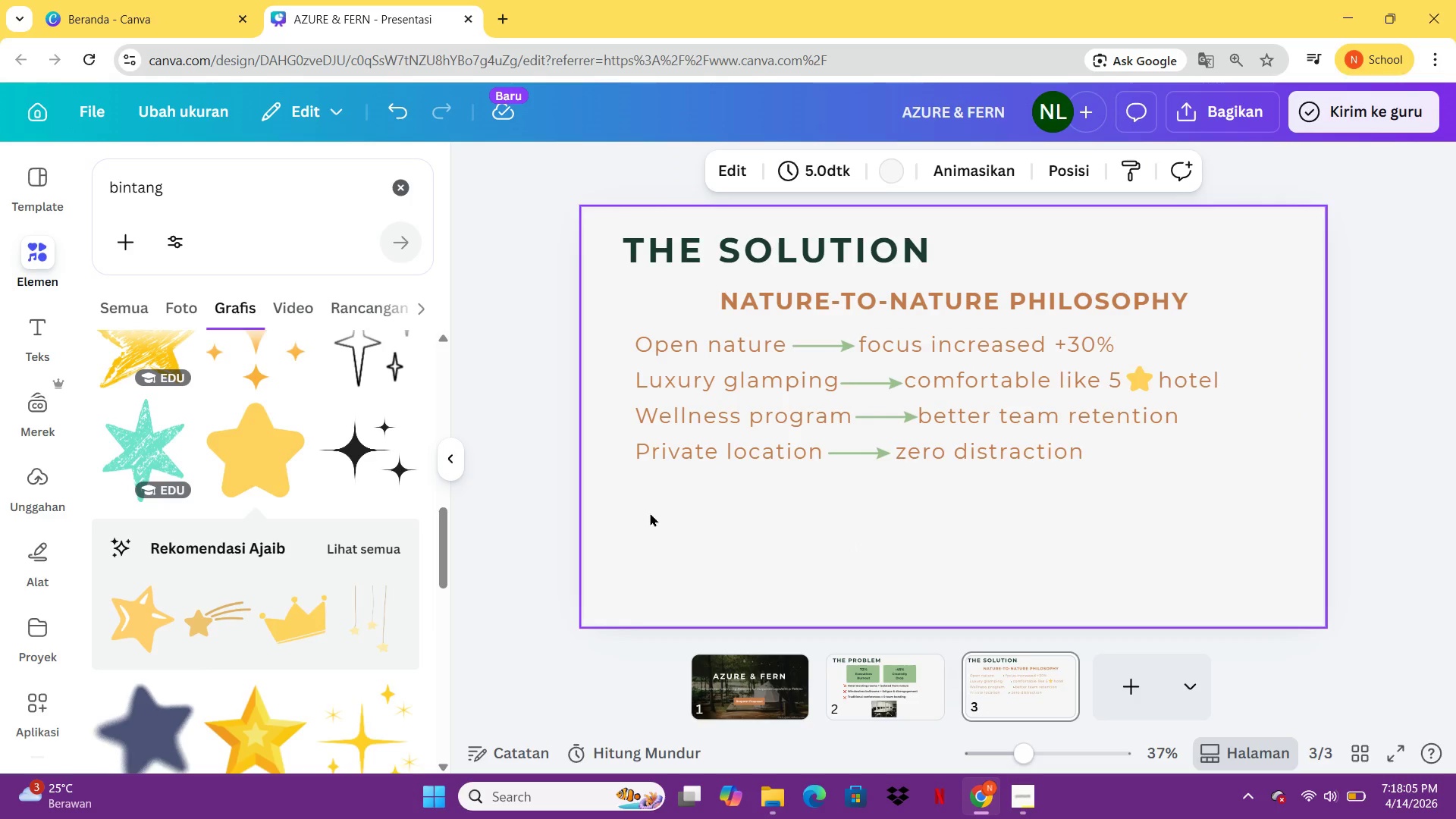 
left_click_drag(start_coordinate=[654, 513], to_coordinate=[1081, 339])
 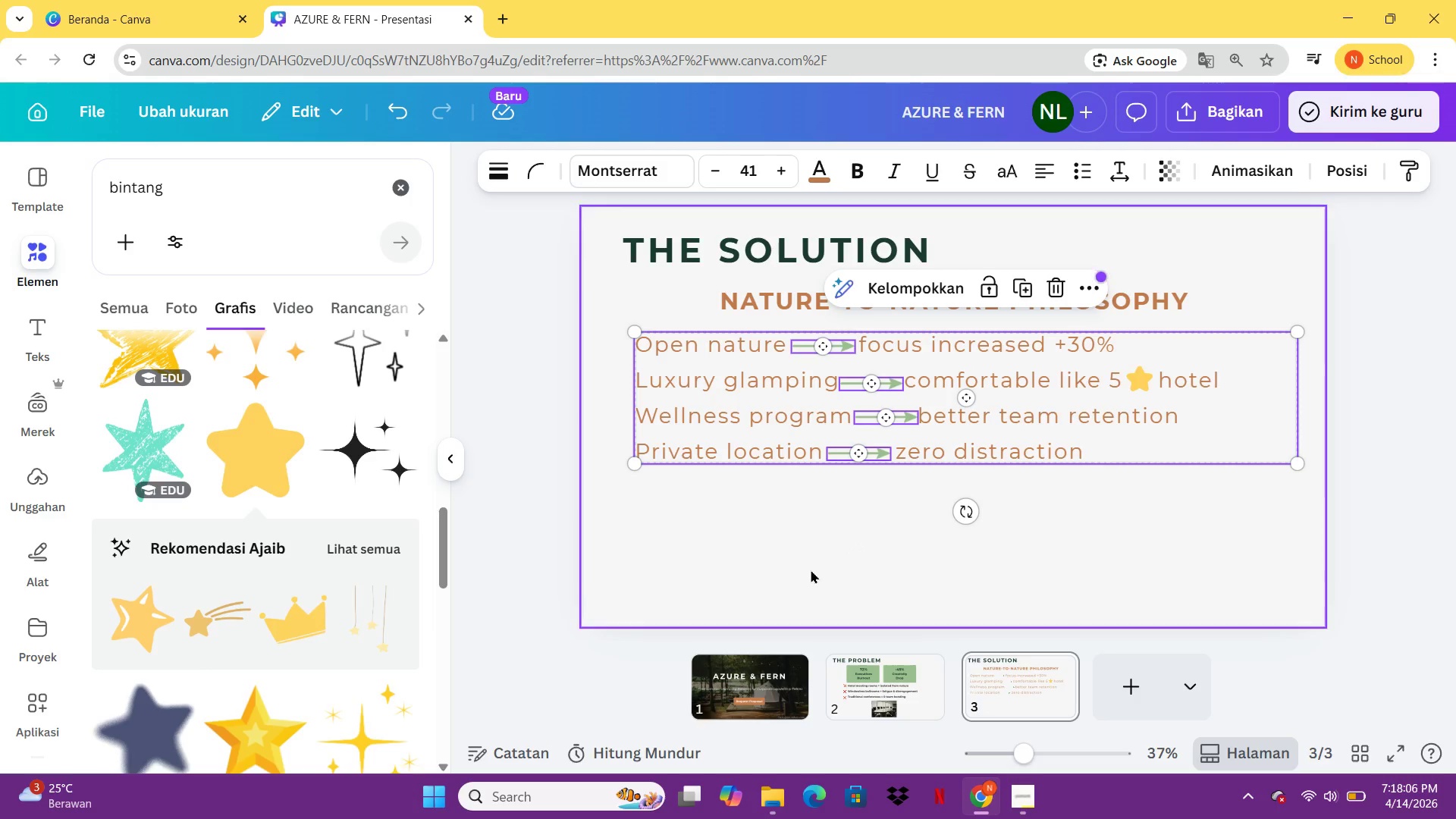 
left_click_drag(start_coordinate=[808, 571], to_coordinate=[785, 560])
 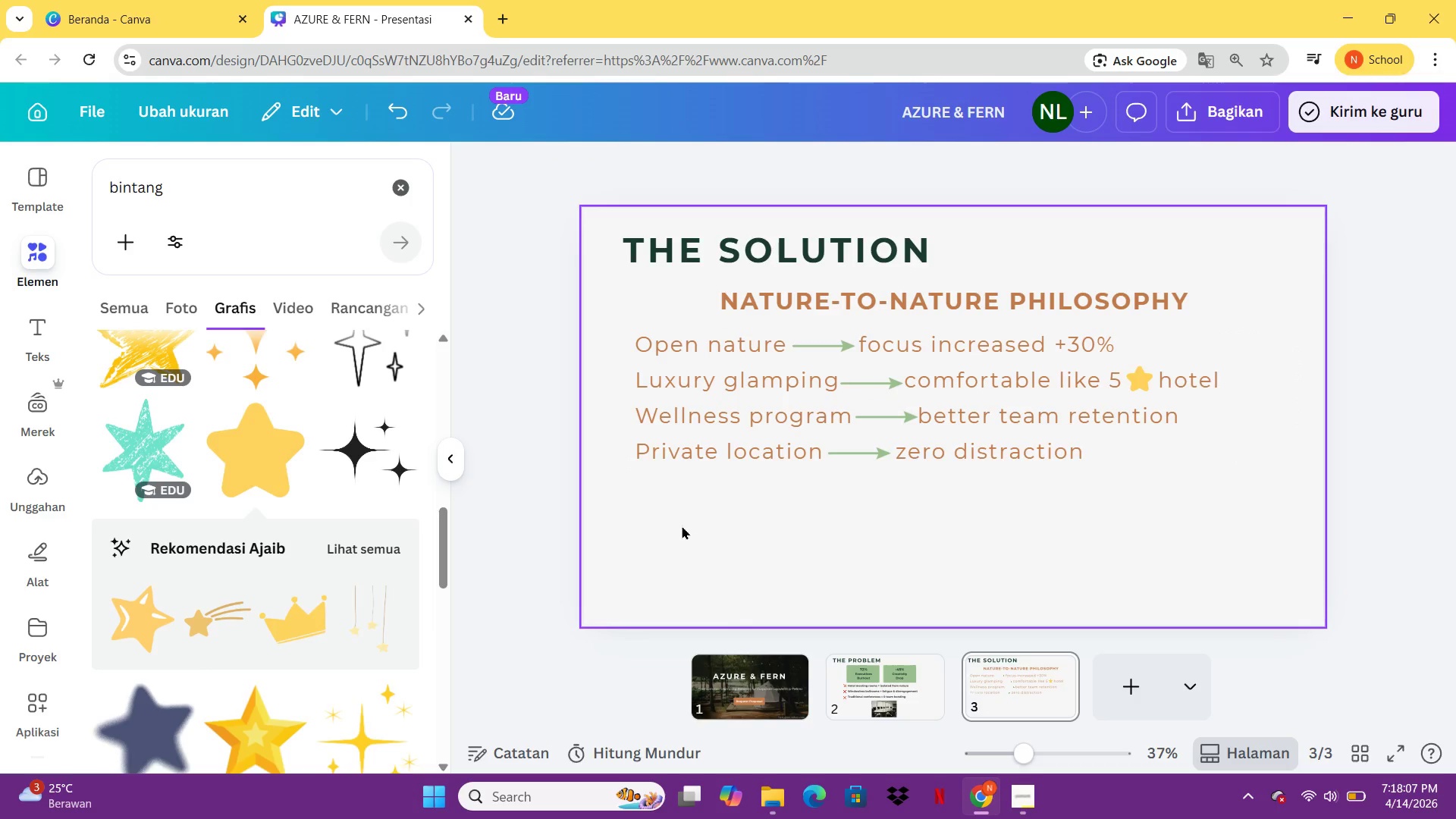 
left_click_drag(start_coordinate=[682, 526], to_coordinate=[1276, 337])
 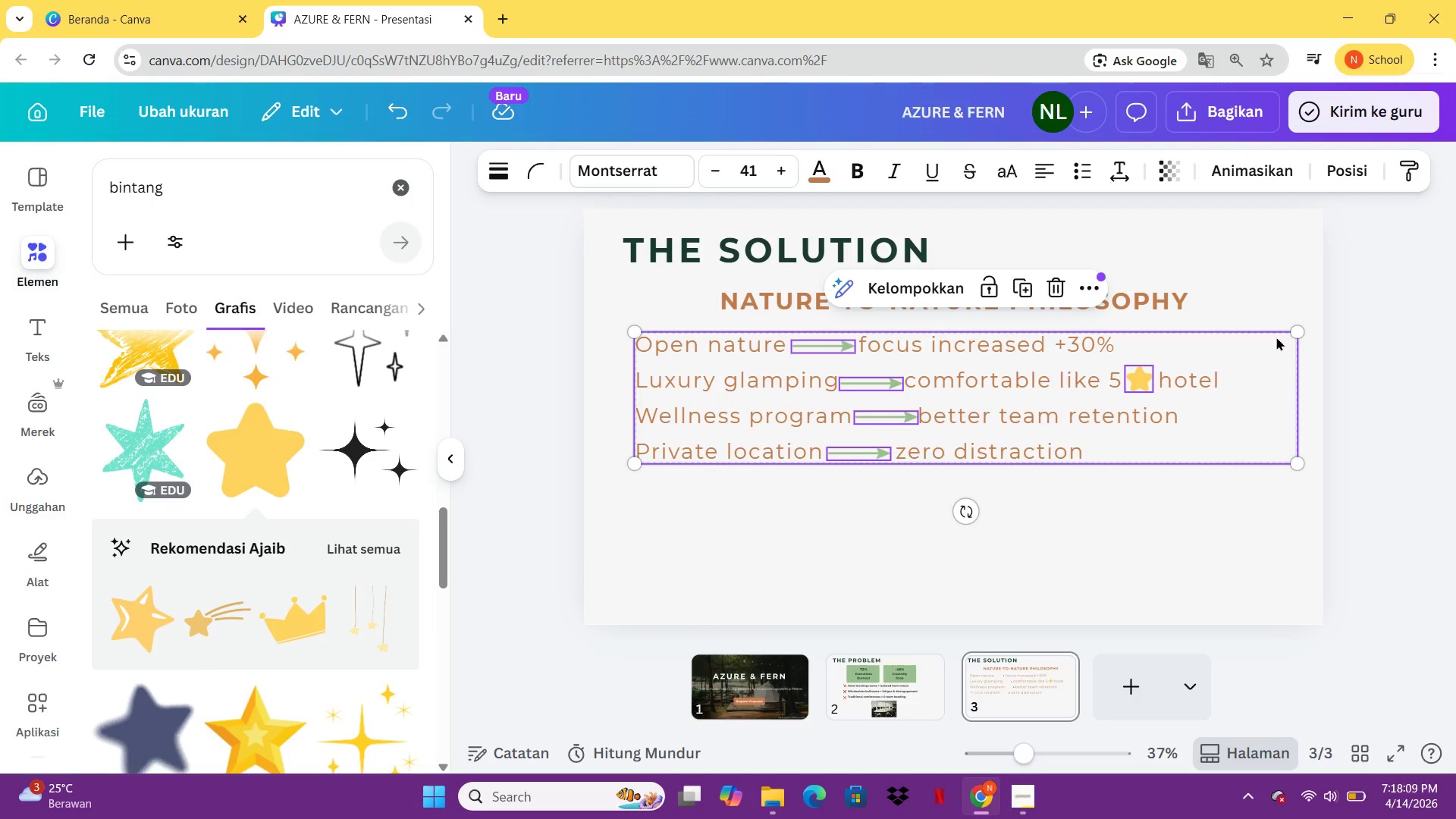 
key(Control+G)
 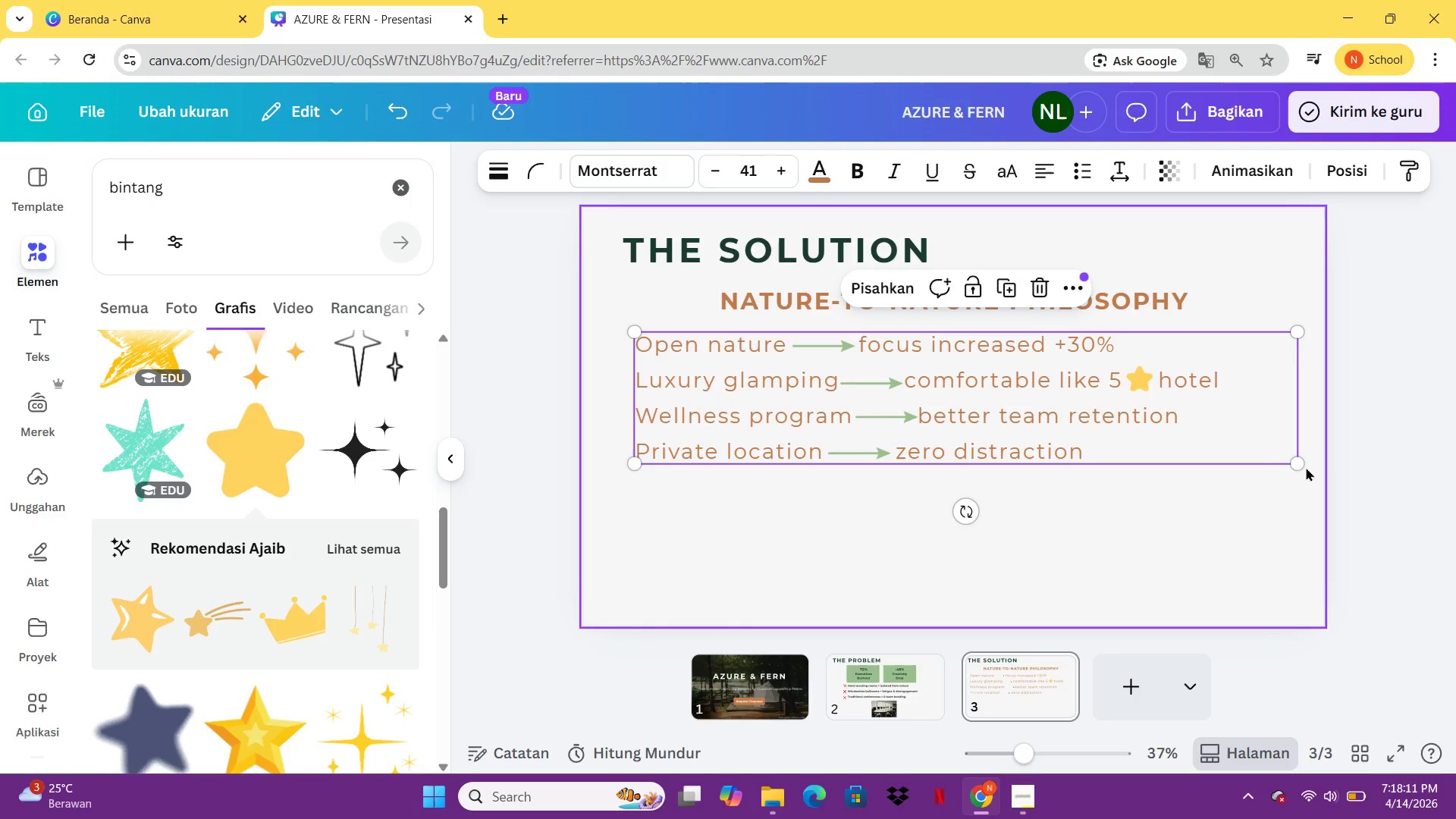 
left_click([1306, 466])
 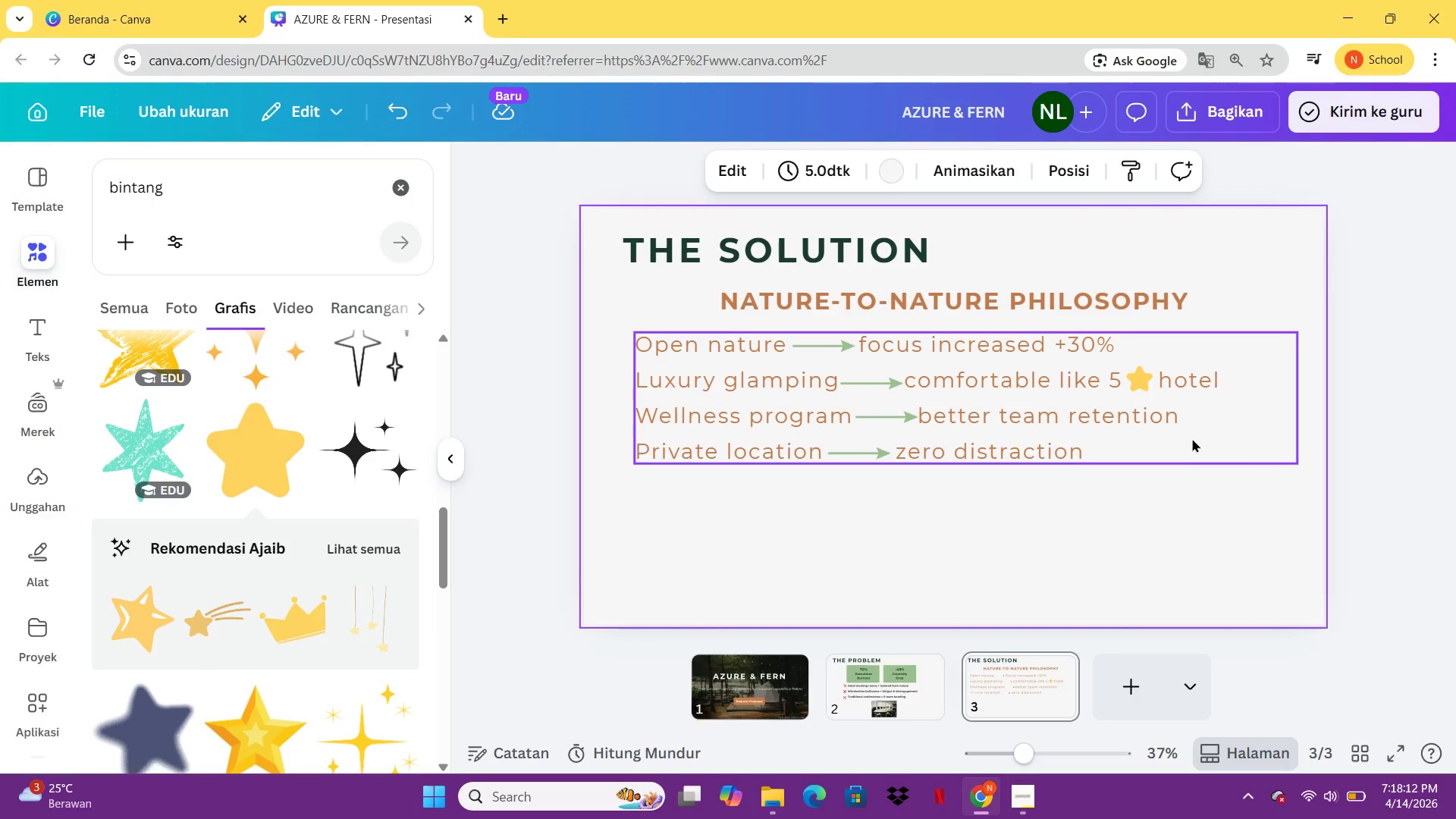 
left_click([1192, 438])
 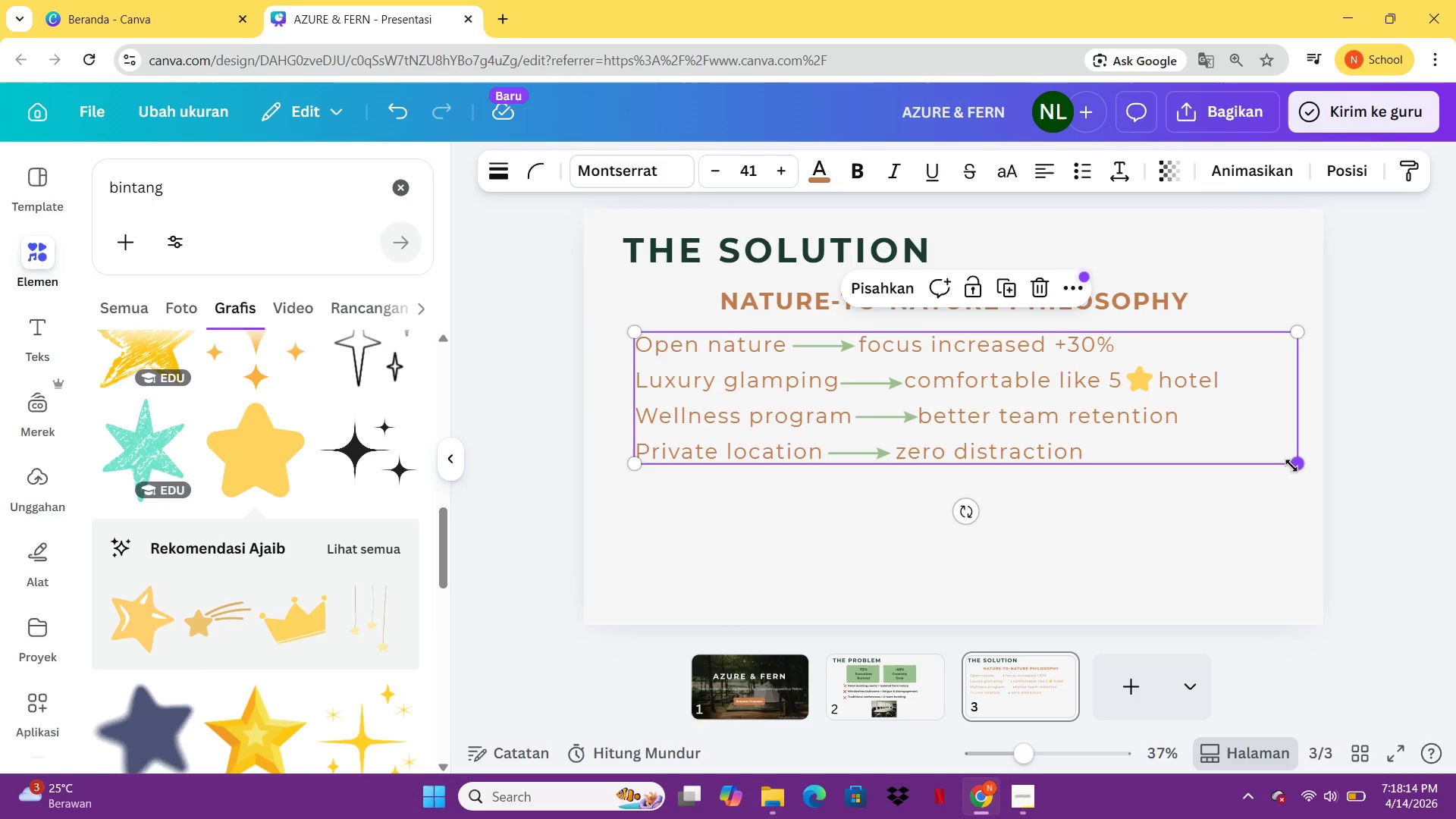 
left_click_drag(start_coordinate=[1291, 466], to_coordinate=[1163, 444])
 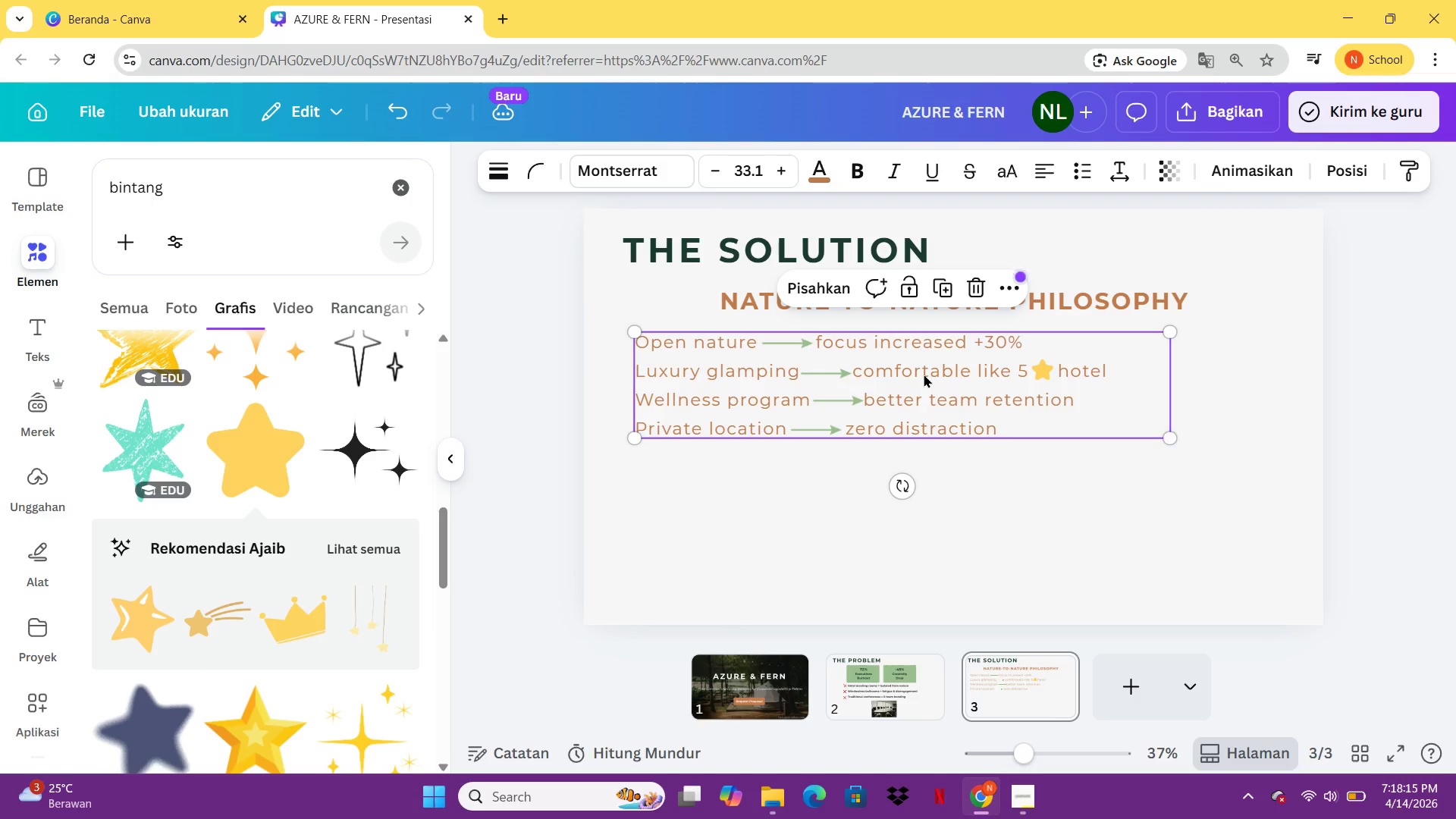 
left_click_drag(start_coordinate=[924, 374], to_coordinate=[967, 376])
 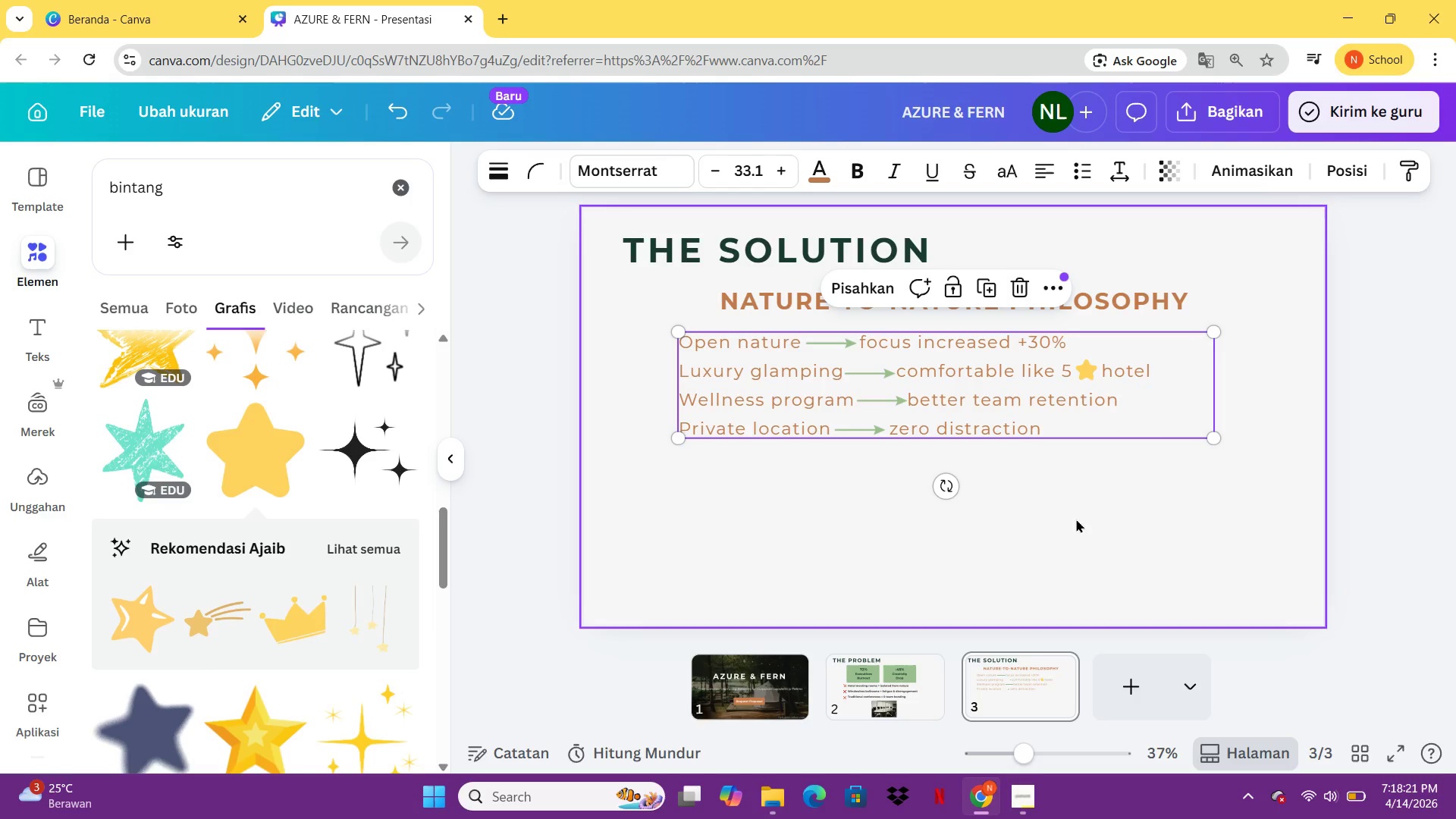 
left_click([1087, 522])
 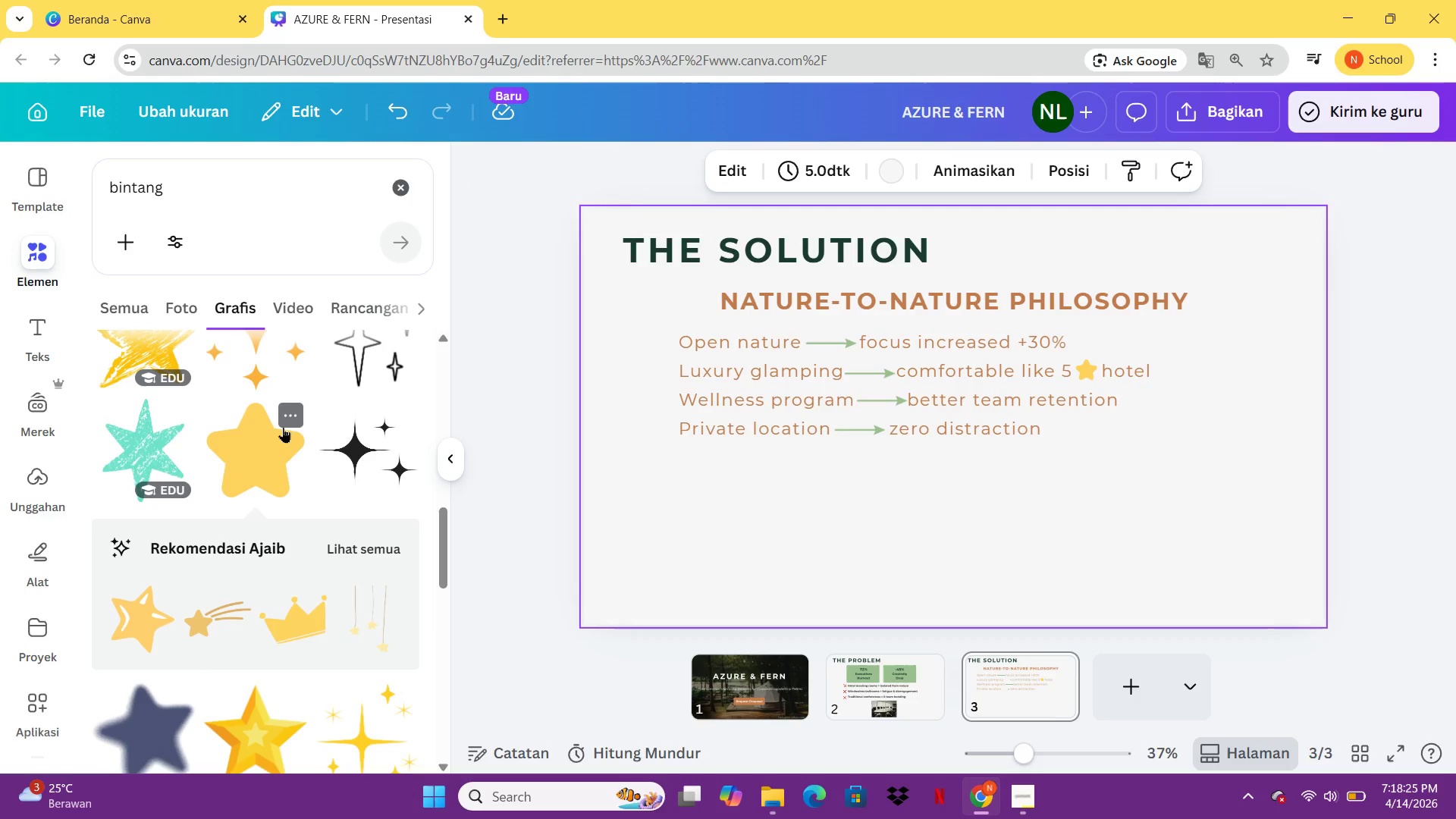 
left_click_drag(start_coordinate=[233, 174], to_coordinate=[59, 172])
 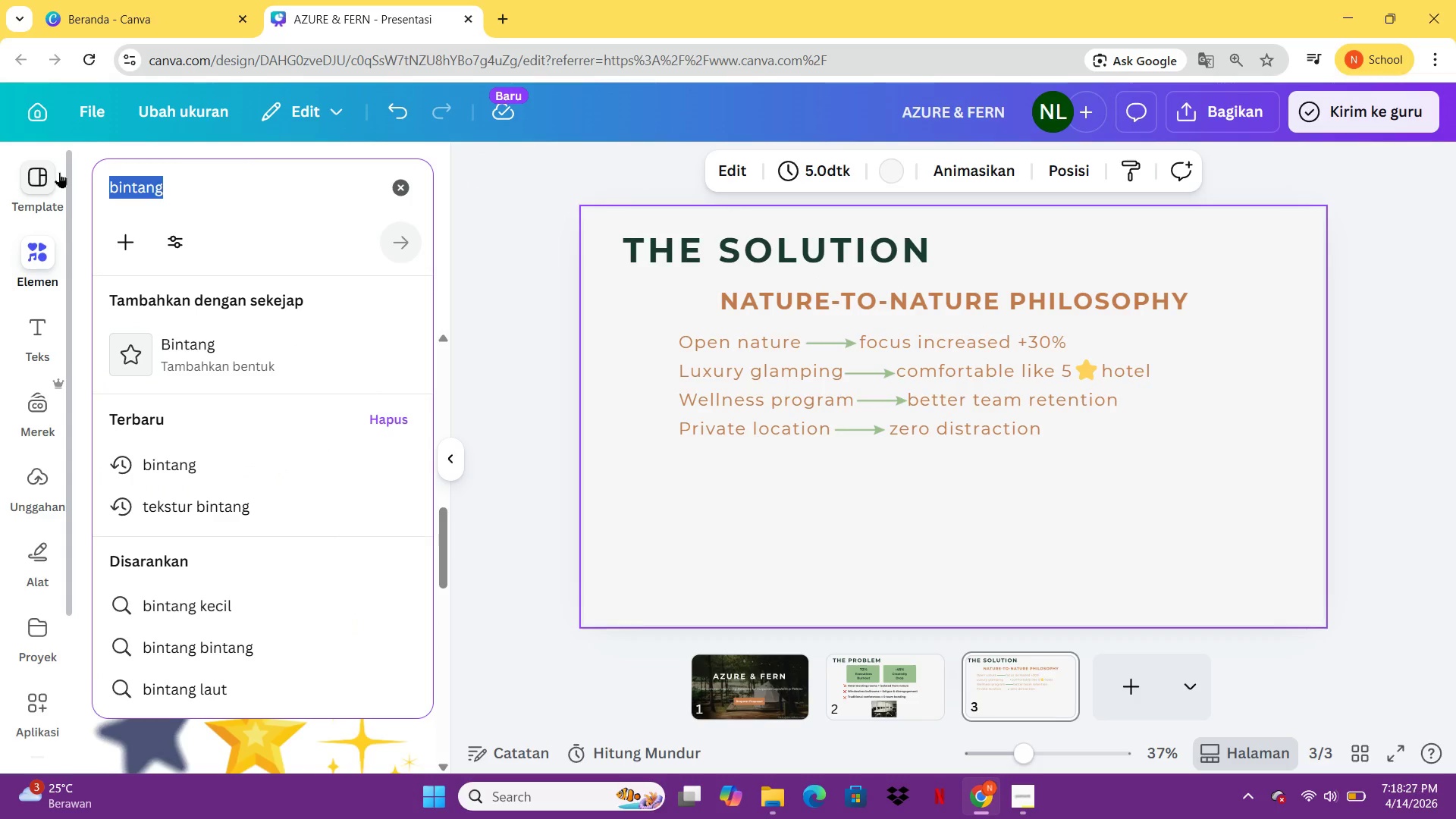 
type(corporate team doing yoga)
 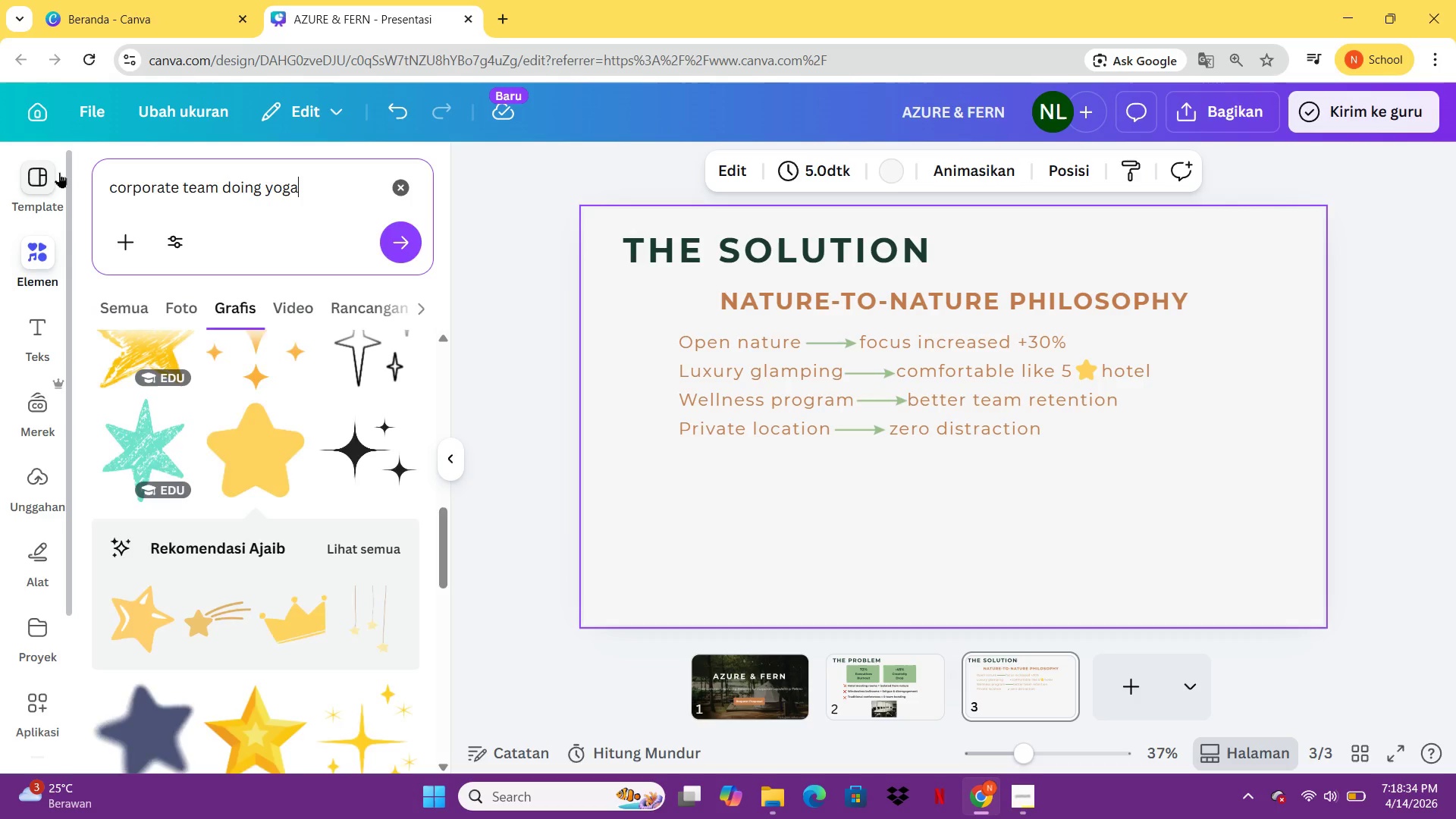 
key(Enter)
 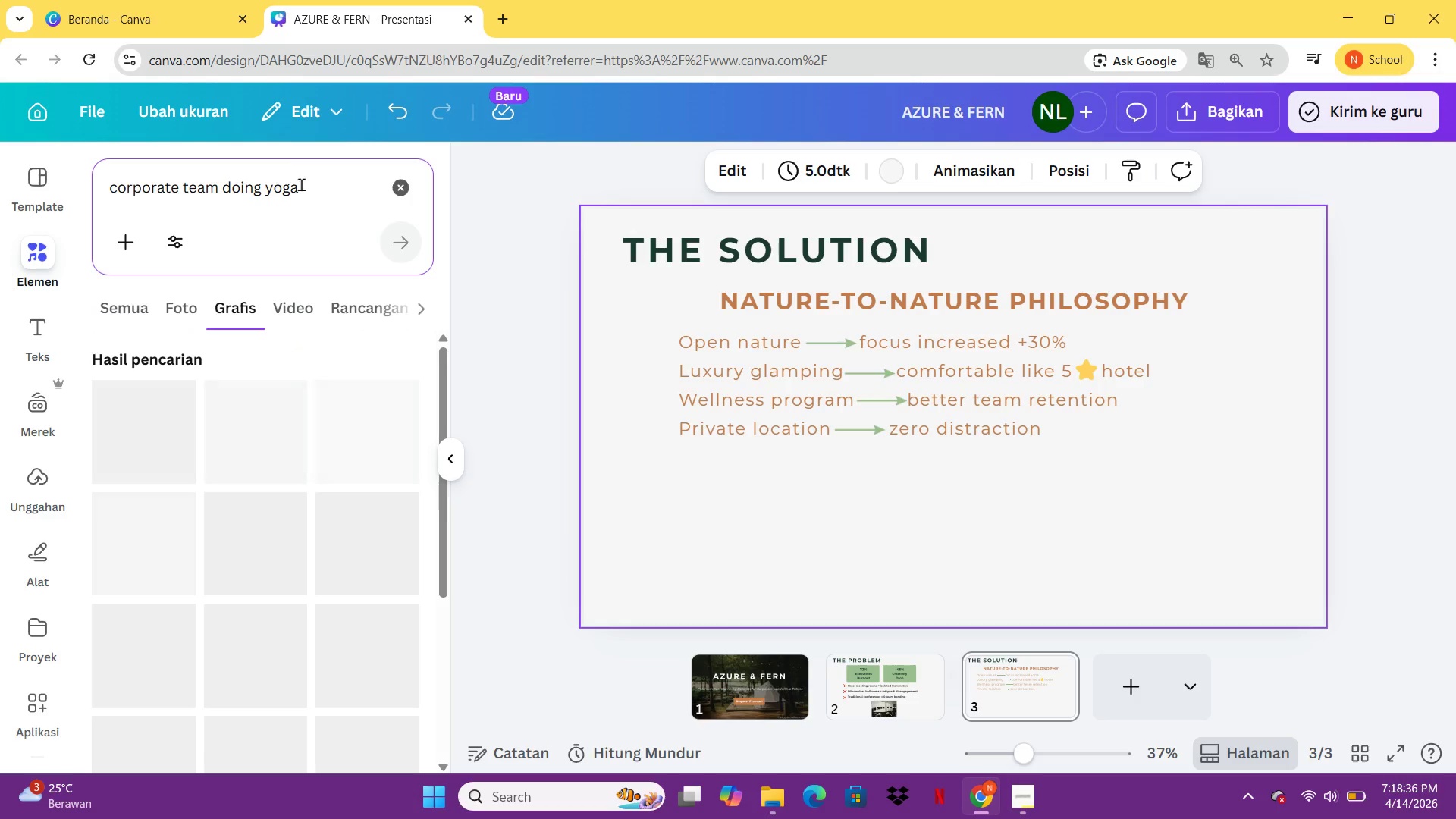 
type( forest)
 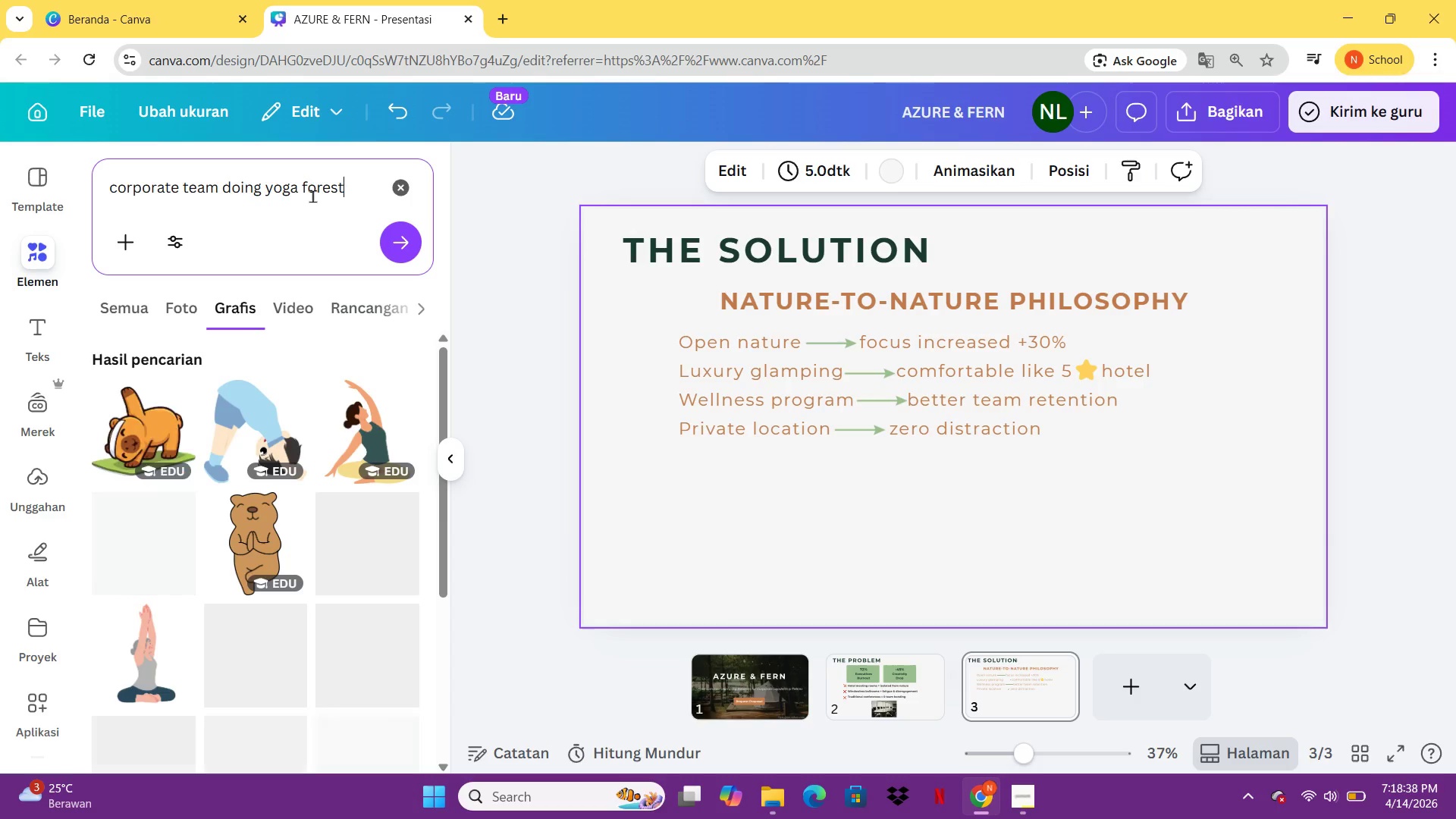 
key(Enter)
 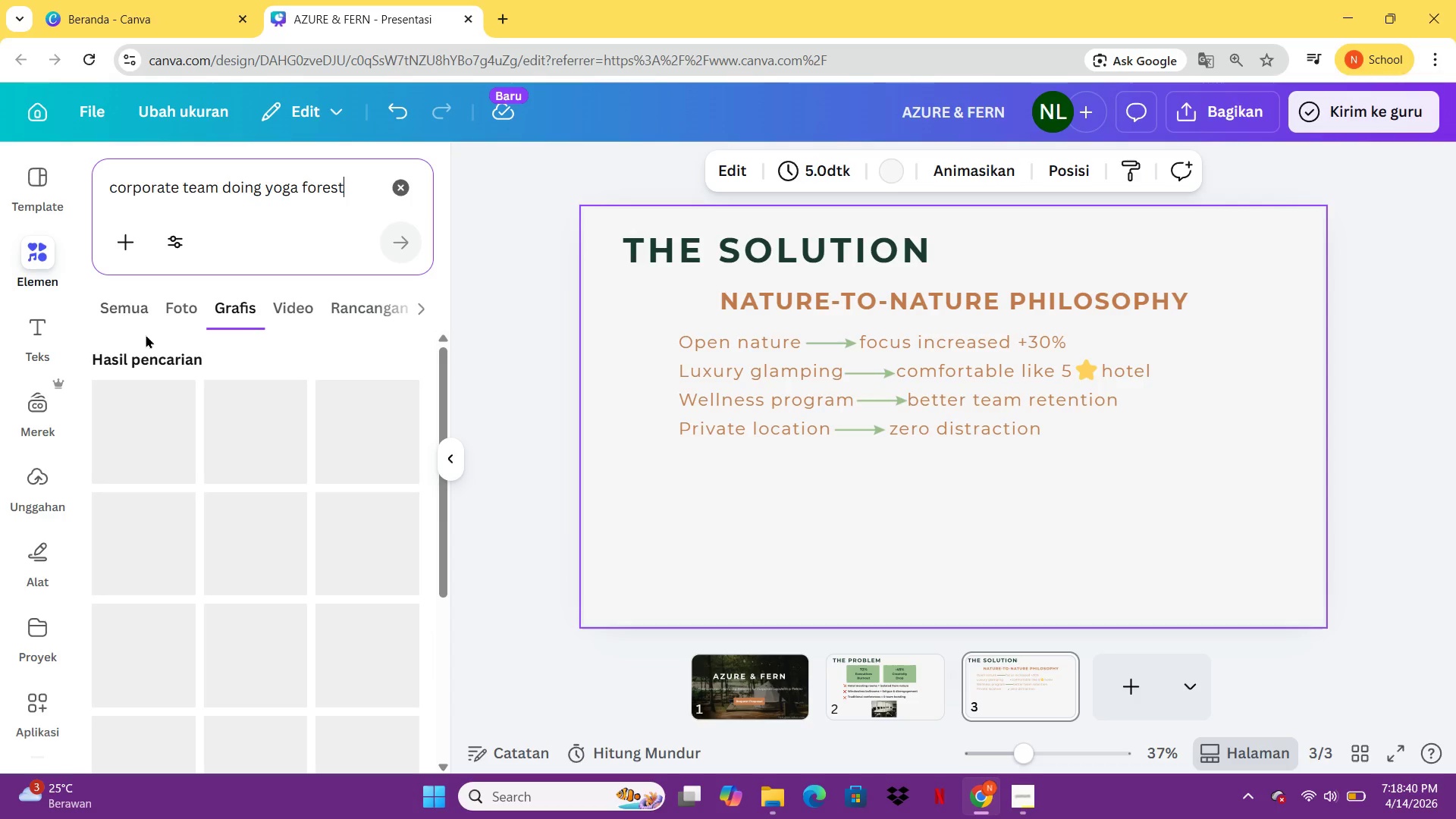 
left_click([134, 314])
 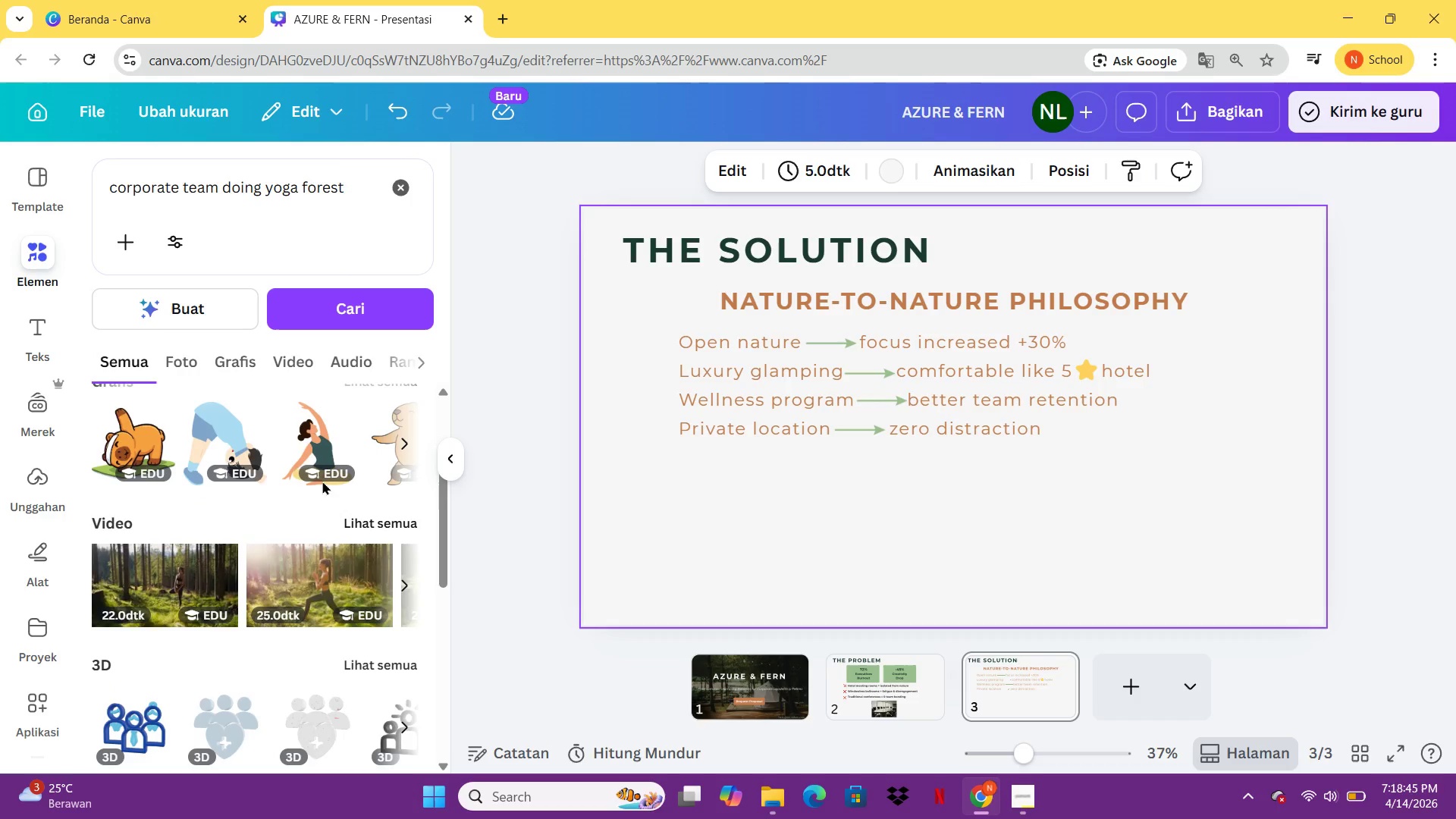 
wait(7.19)
 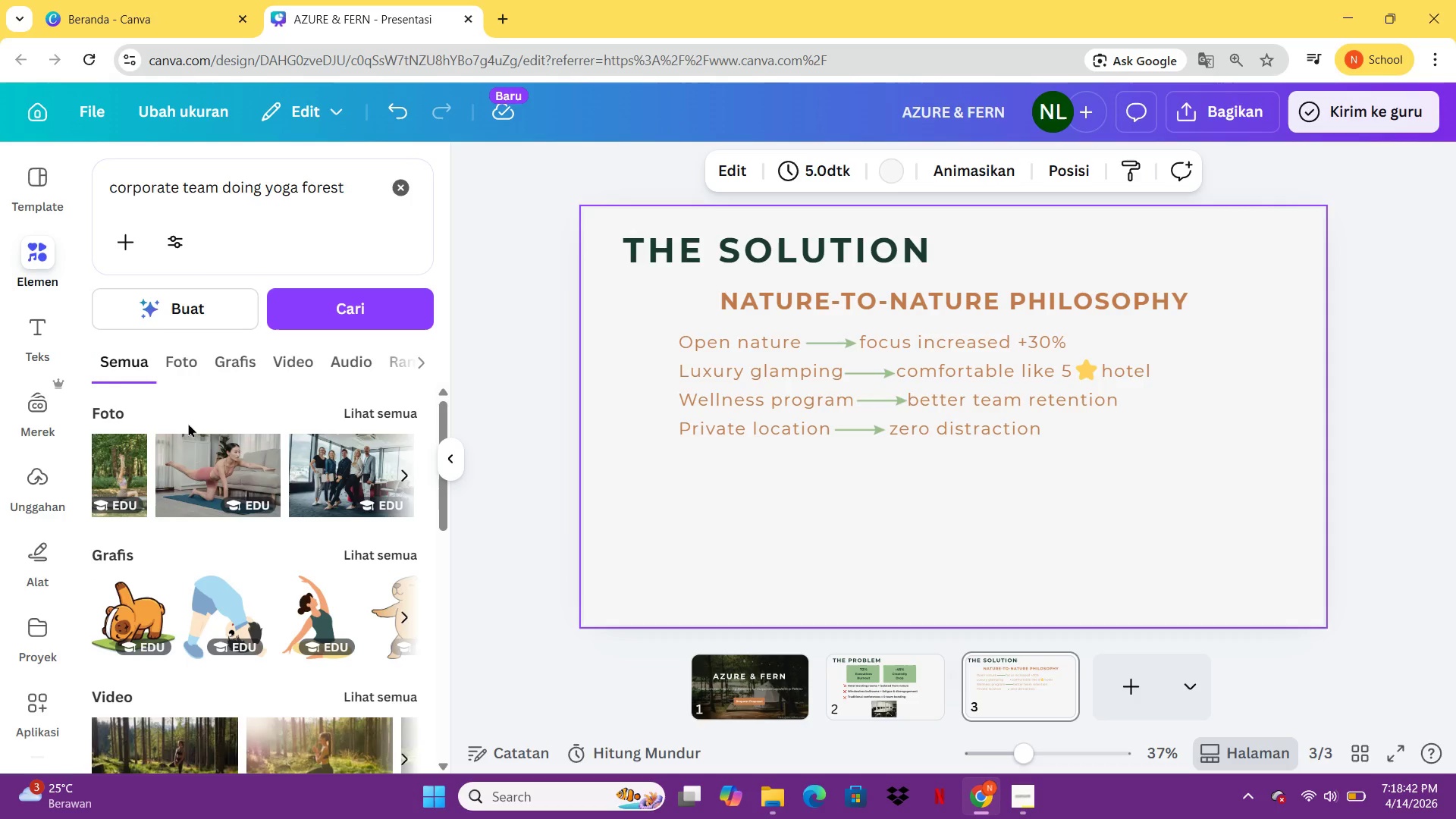 
left_click([375, 406])
 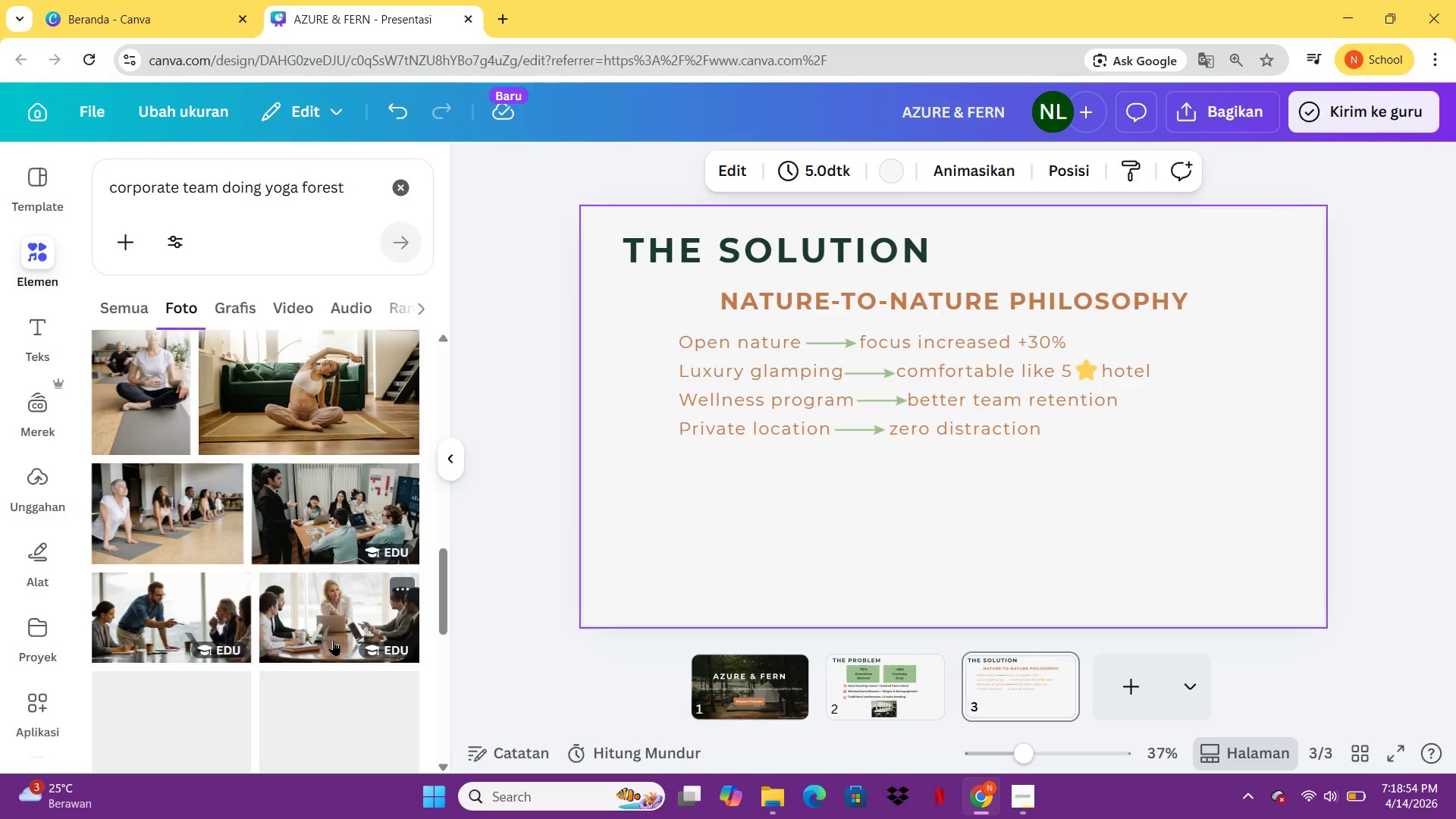 
wait(12.28)
 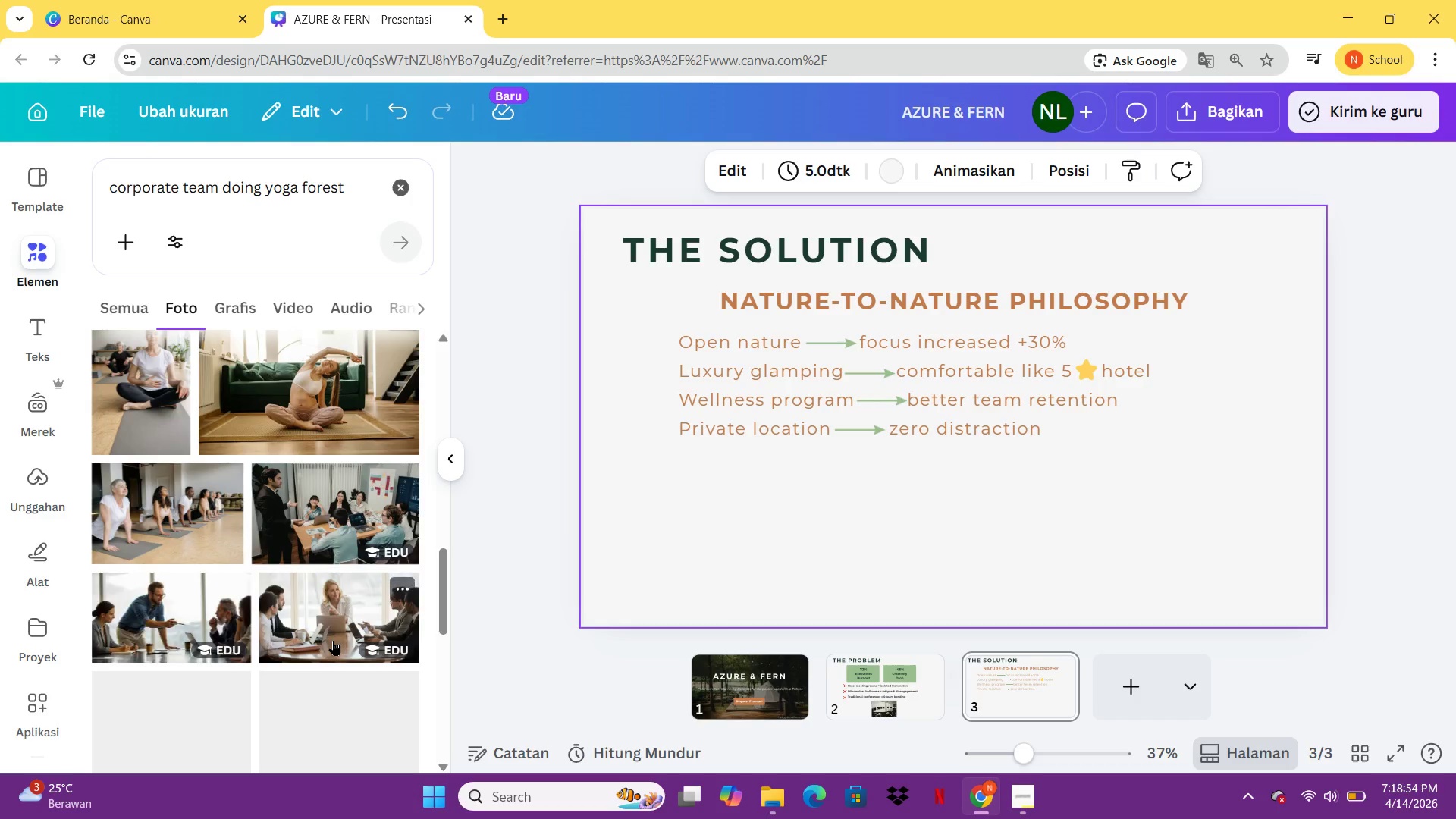 
left_click_drag(start_coordinate=[220, 189], to_coordinate=[121, 190])
 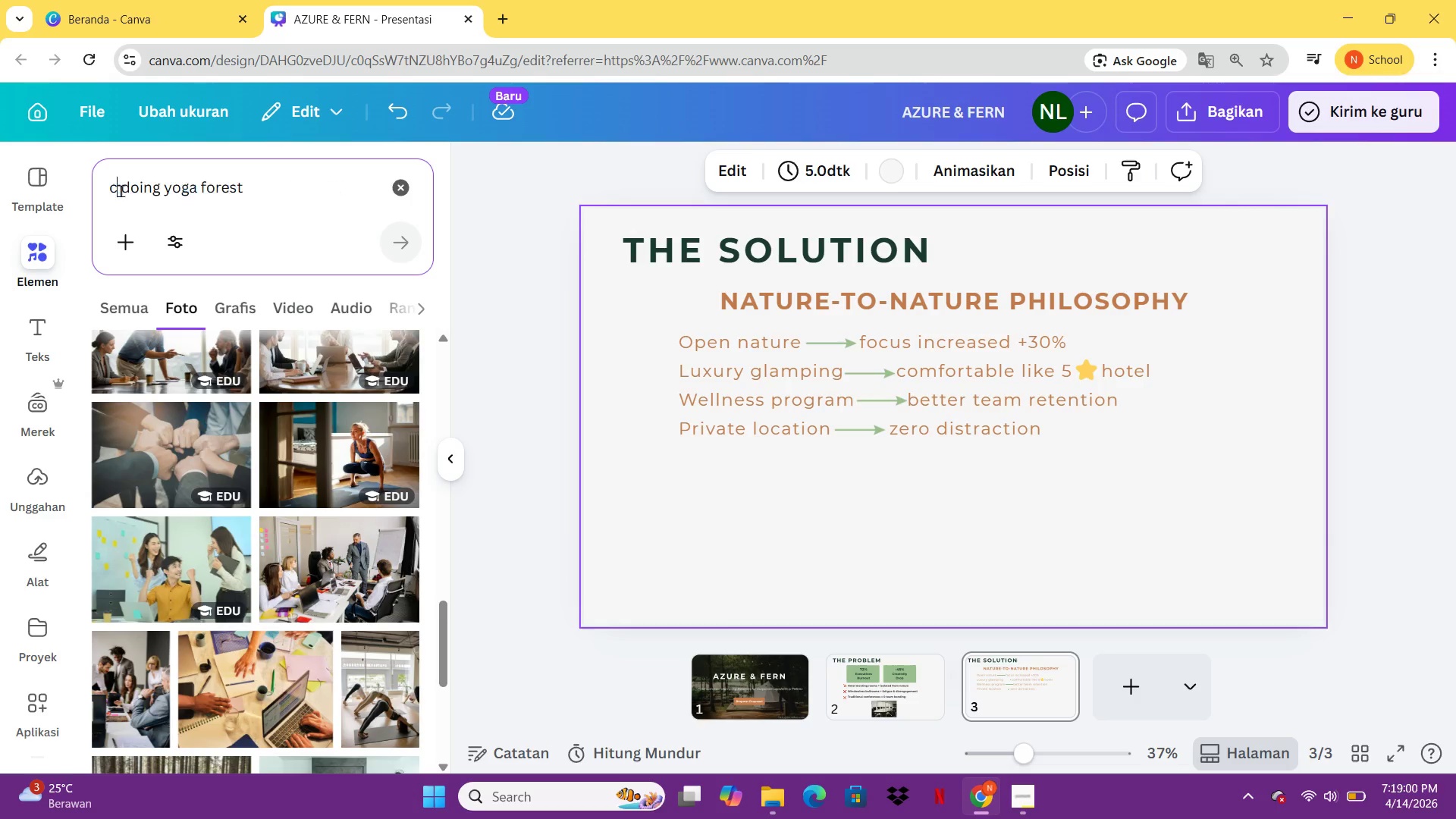 
key(Backspace)
 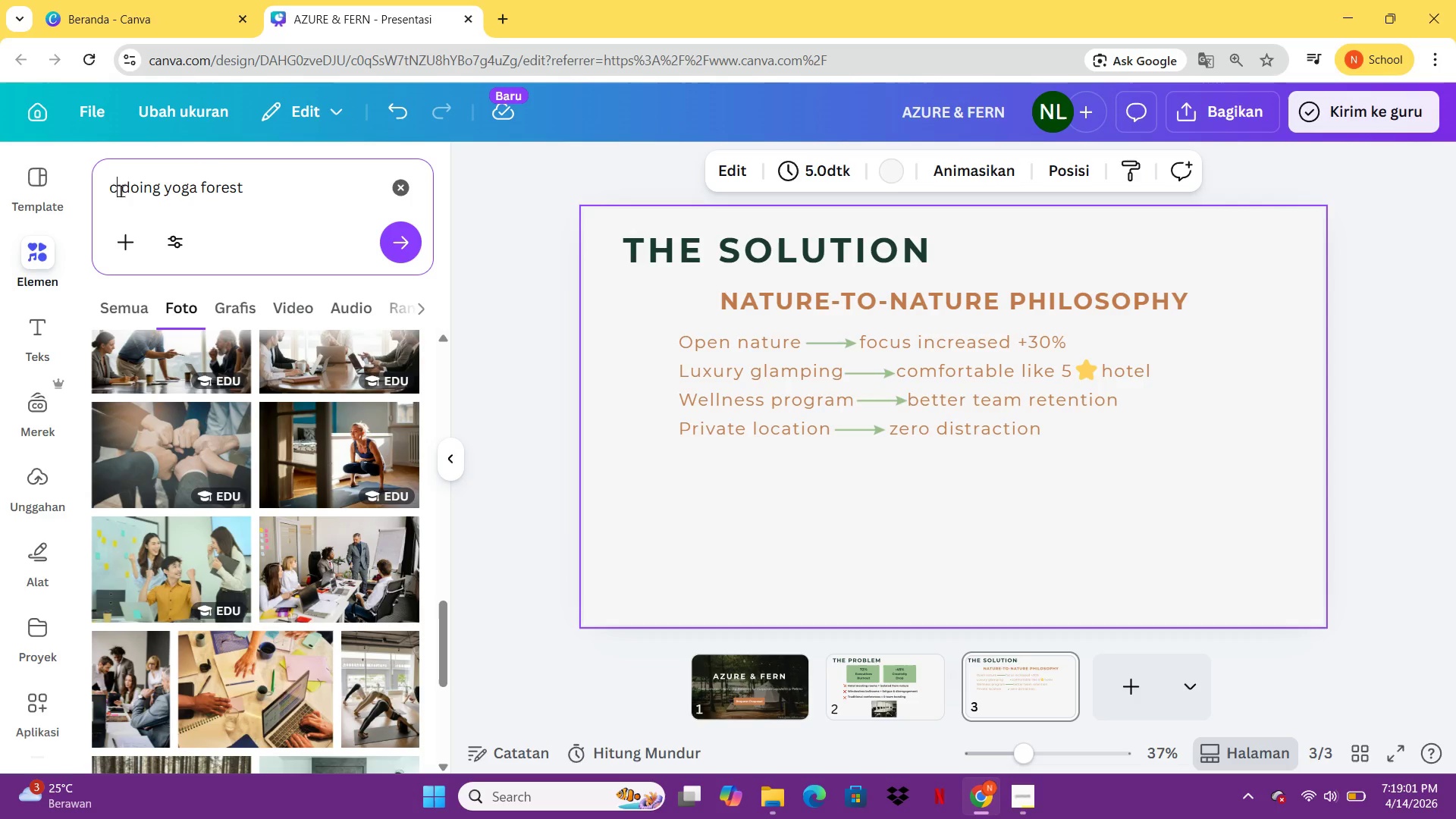 
key(ArrowRight)
 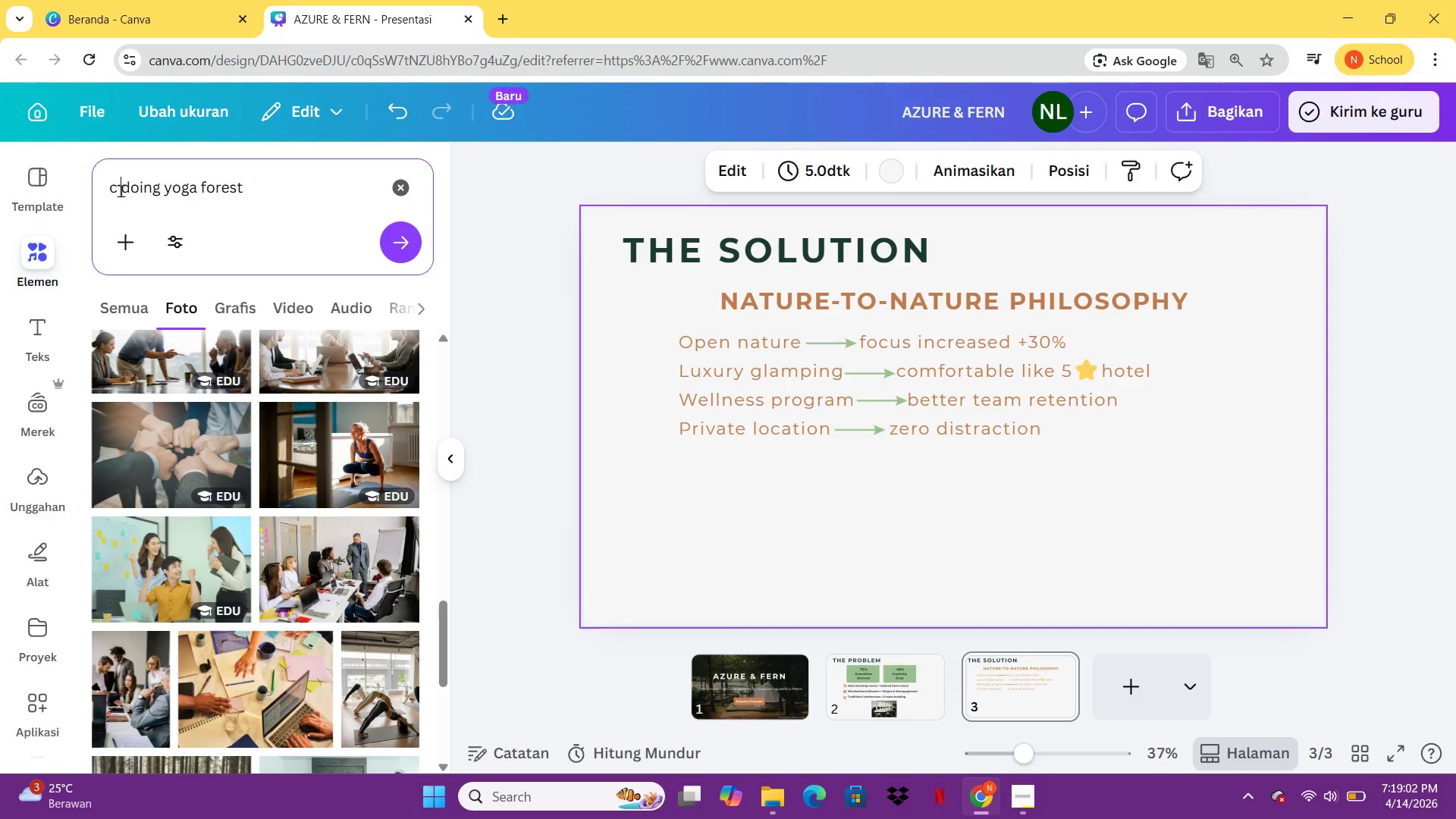 
key(Backspace)
 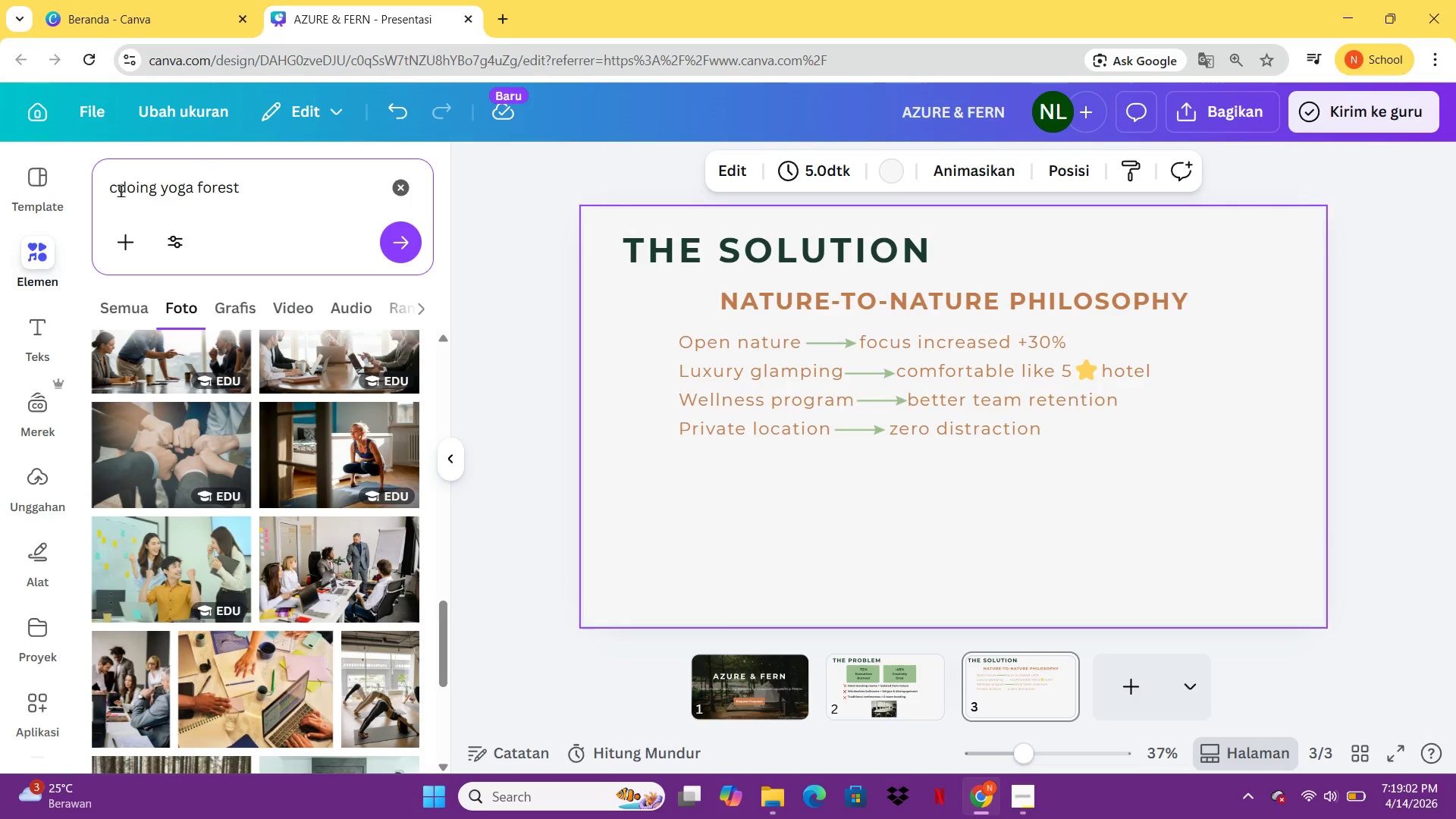 
key(Backspace)
 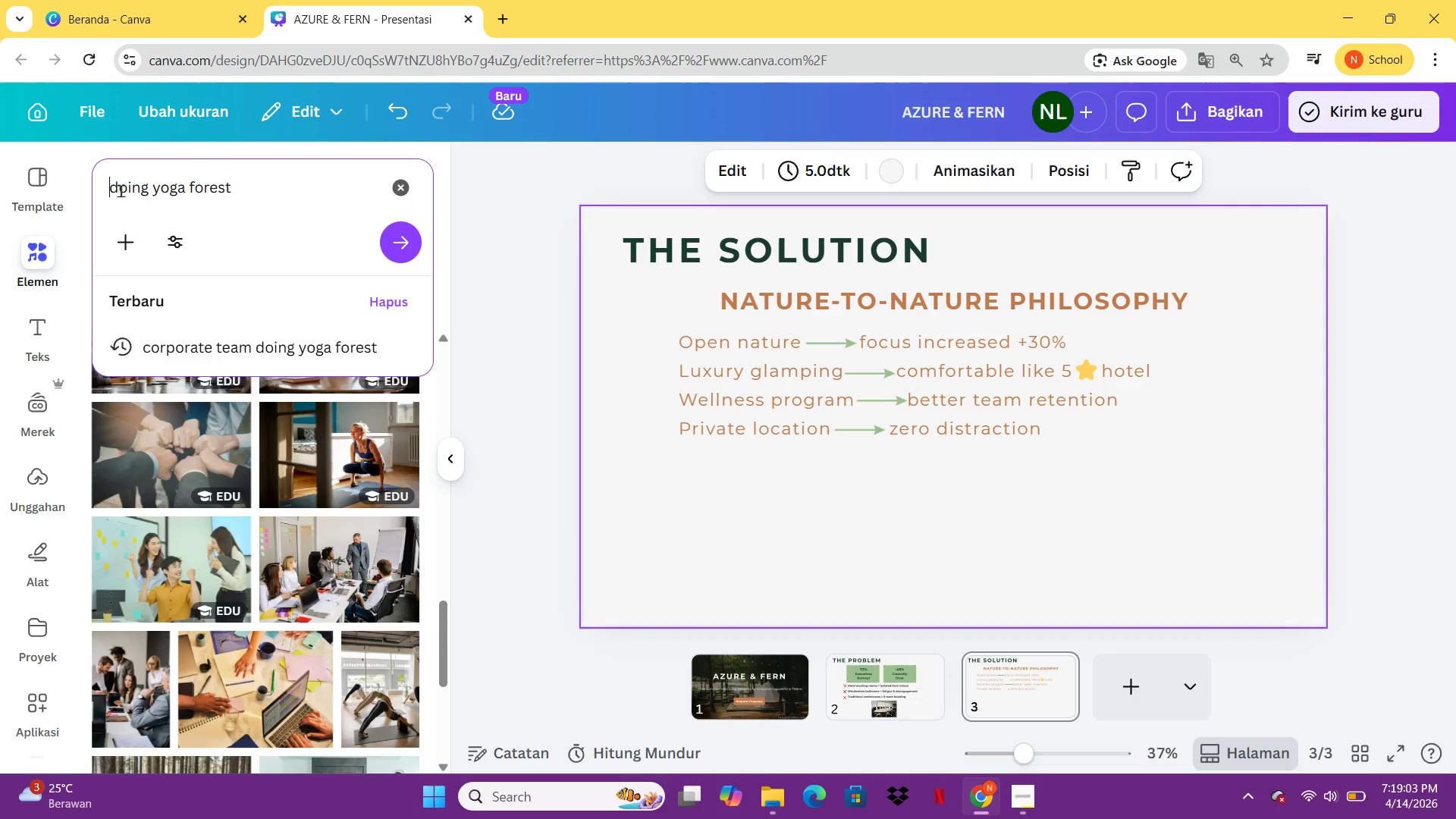 
key(Enter)
 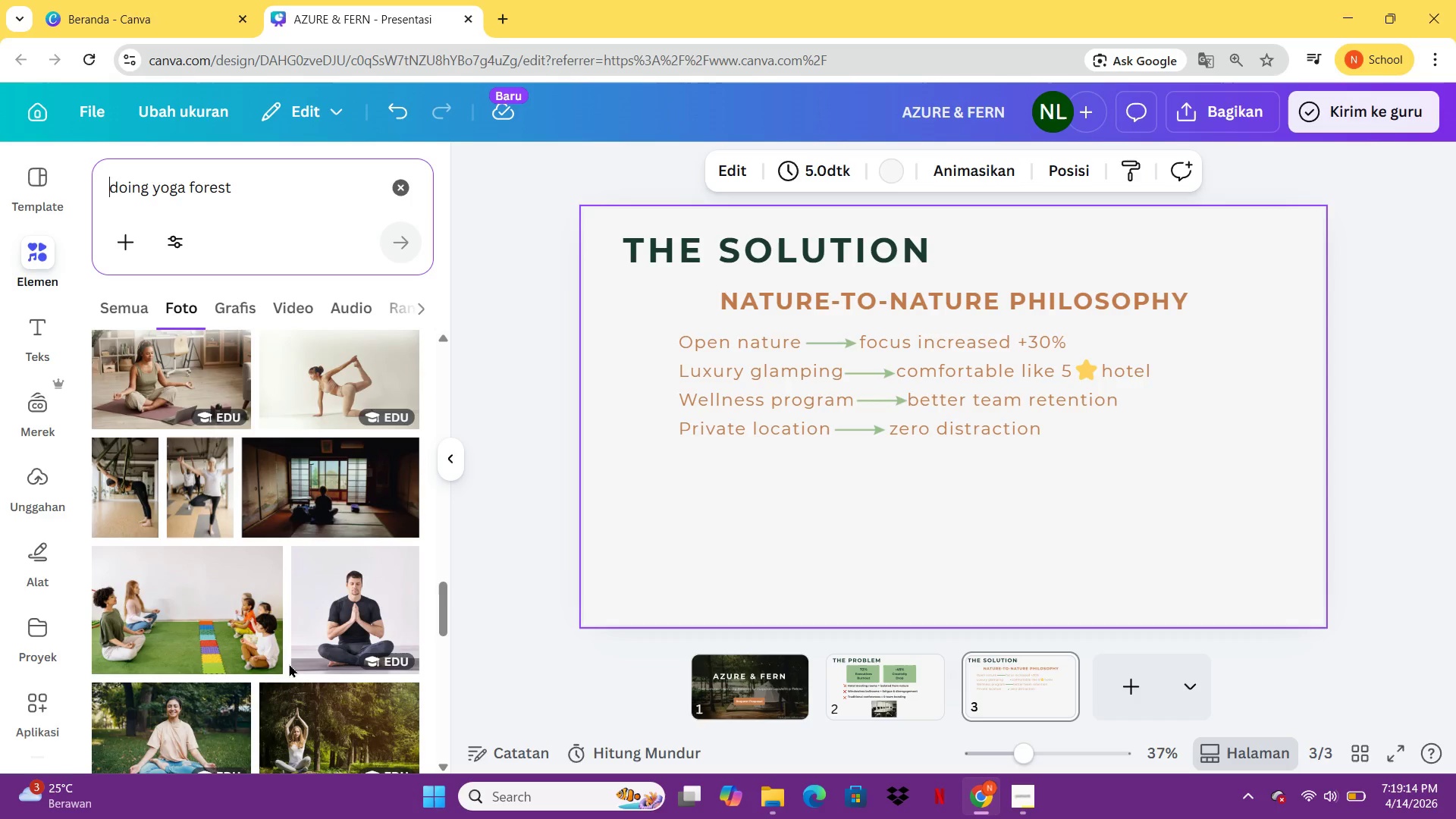 
wait(15.61)
 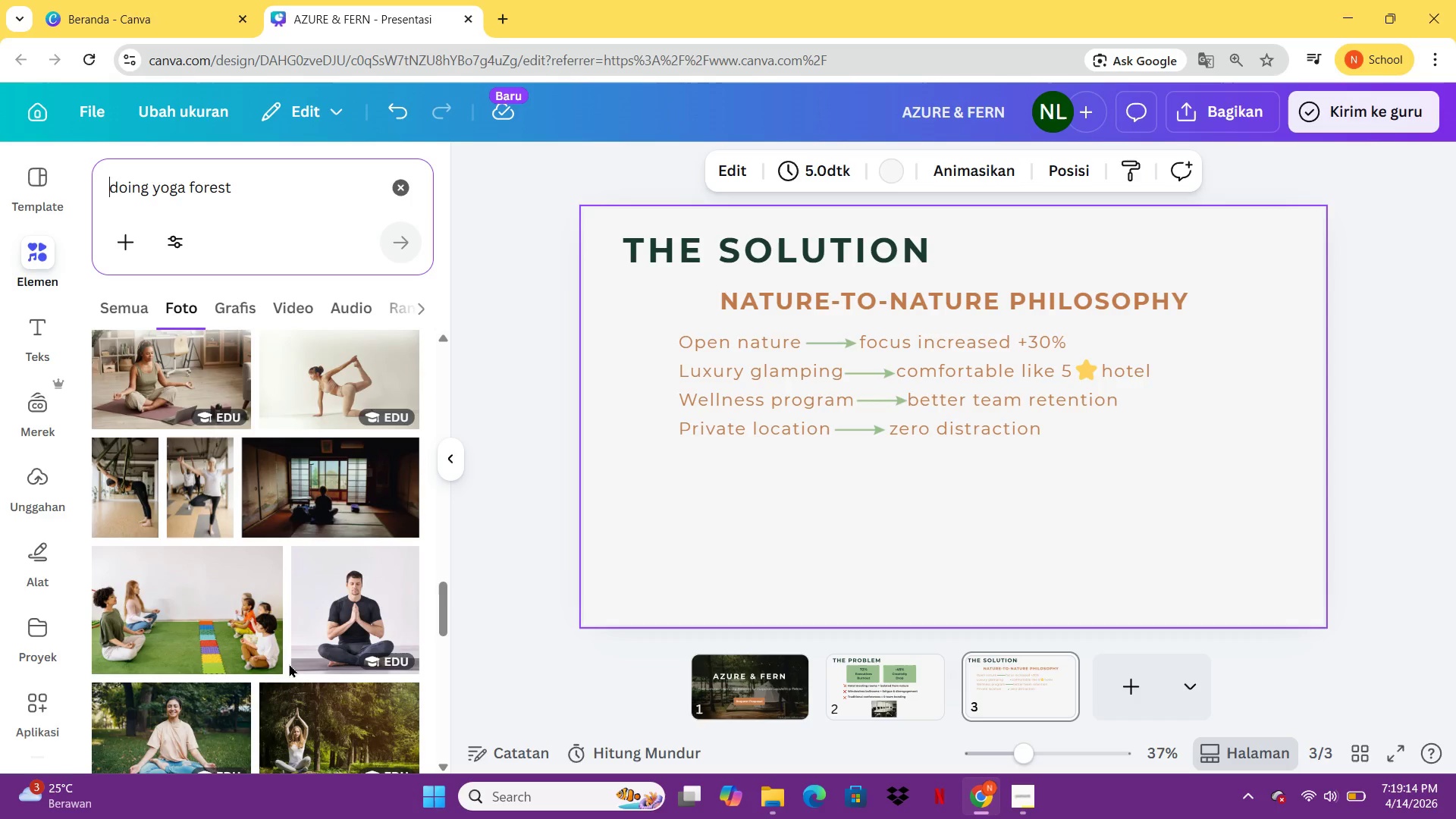 
left_click([305, 163])
 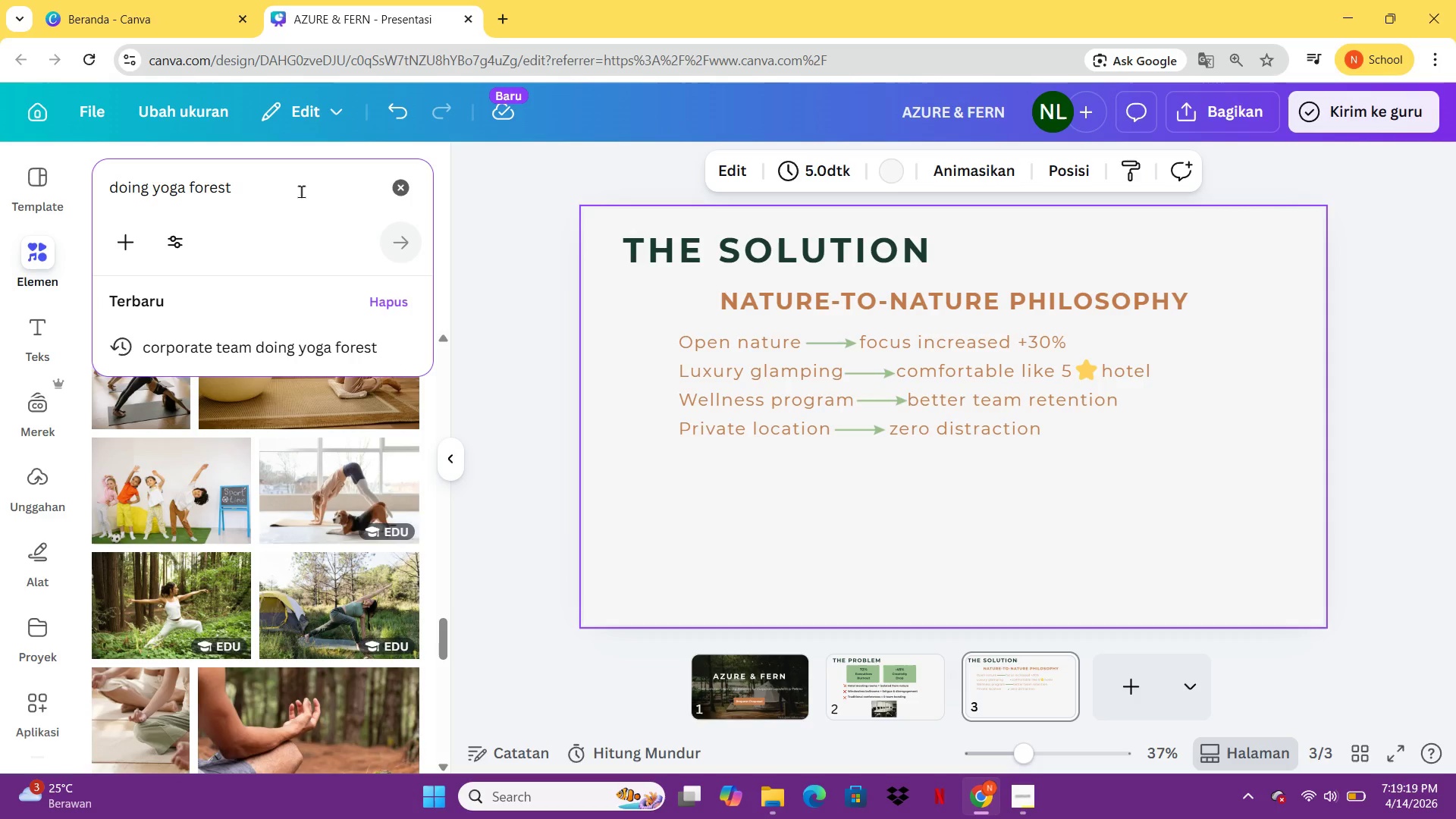 
left_click([301, 191])
 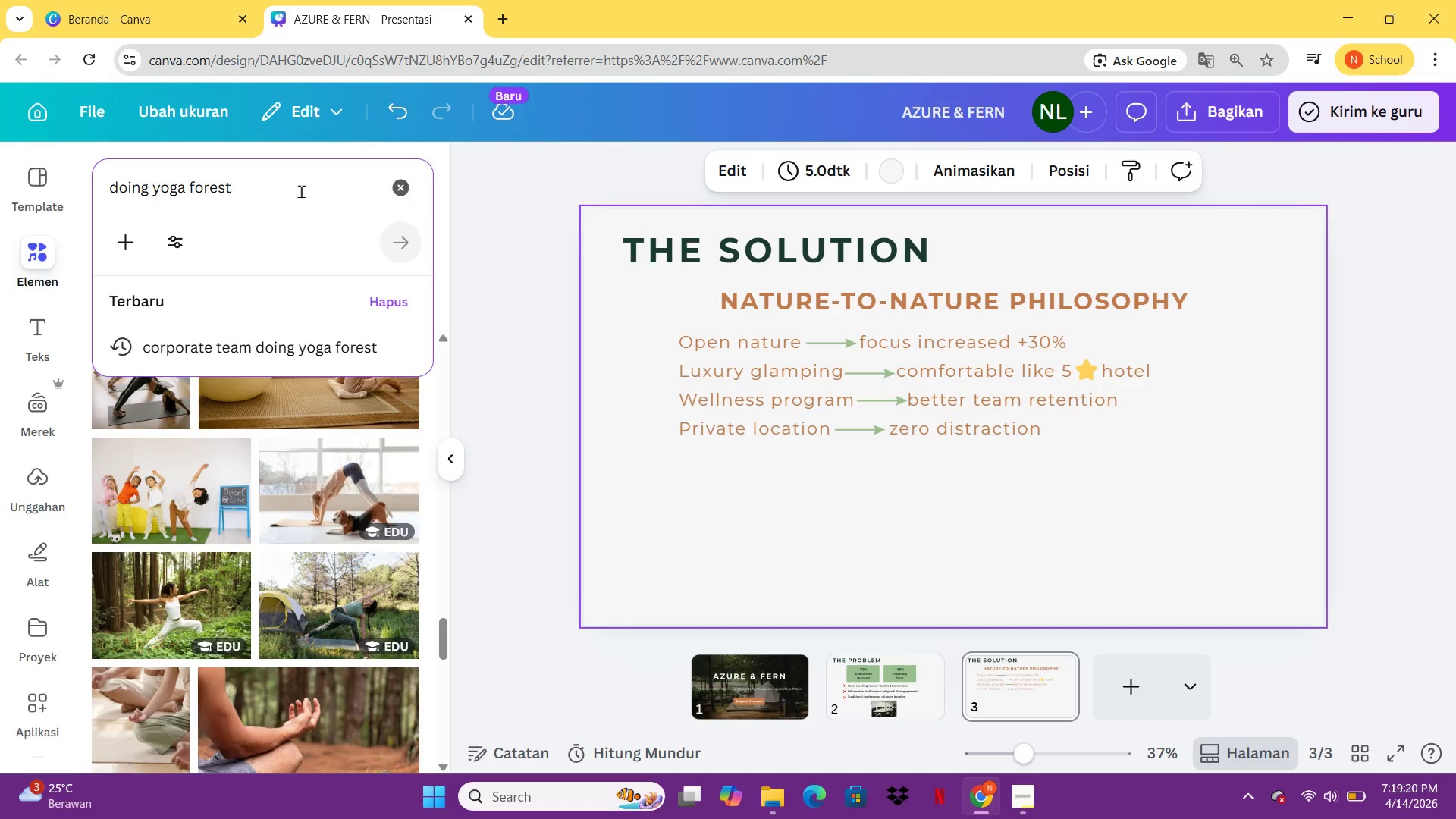 
type( grup)
 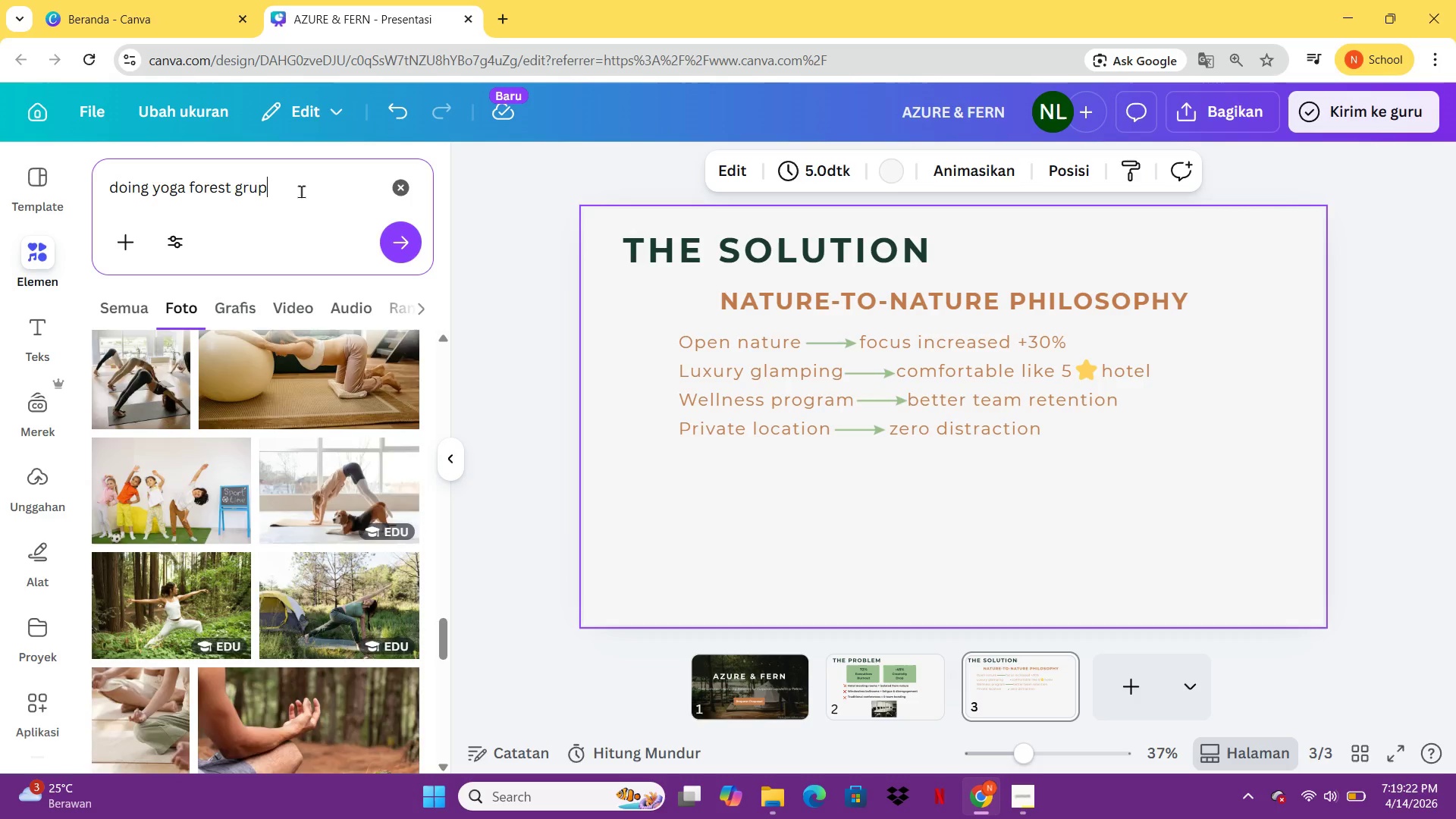 
key(Enter)
 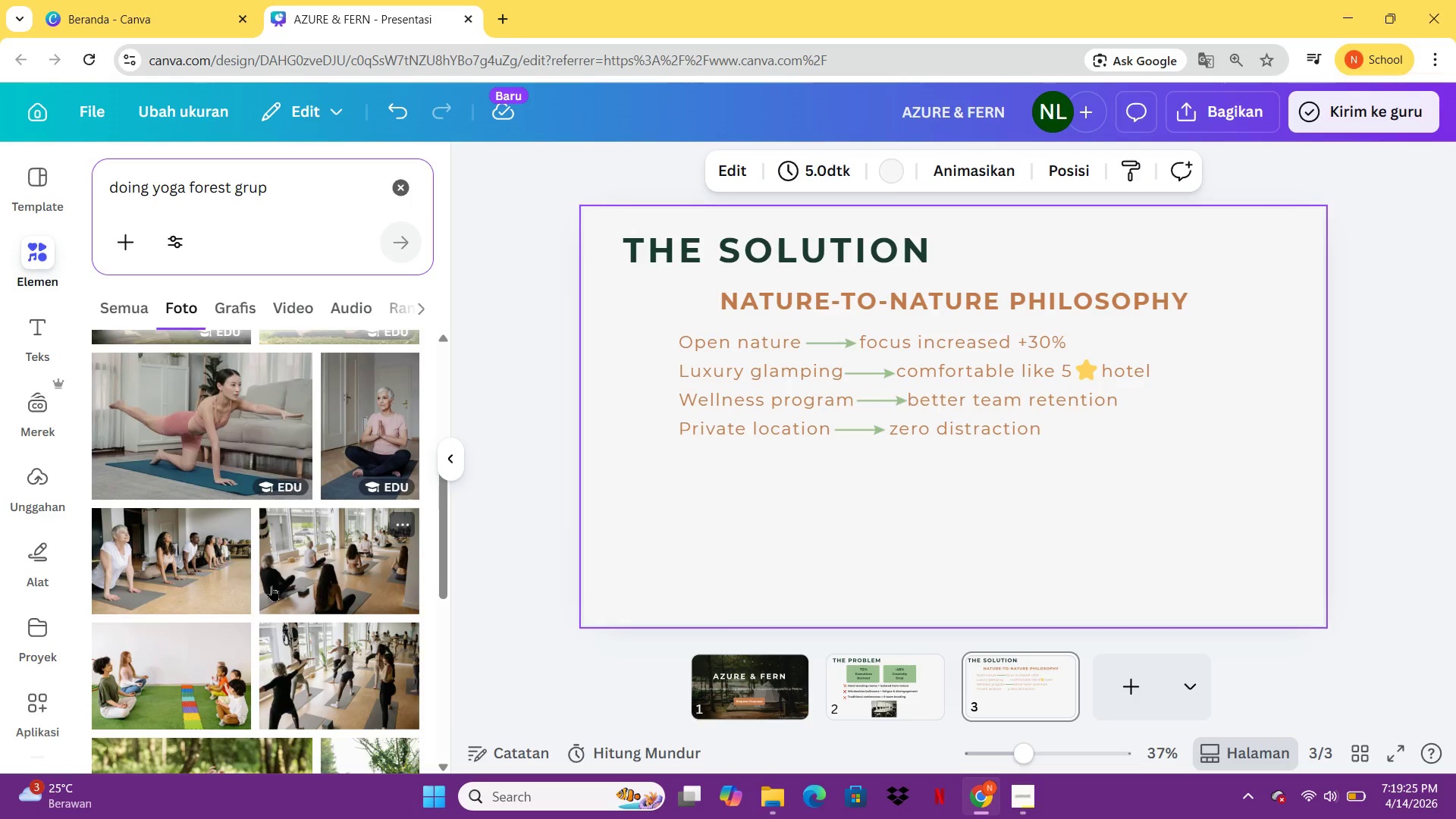 
wait(8.41)
 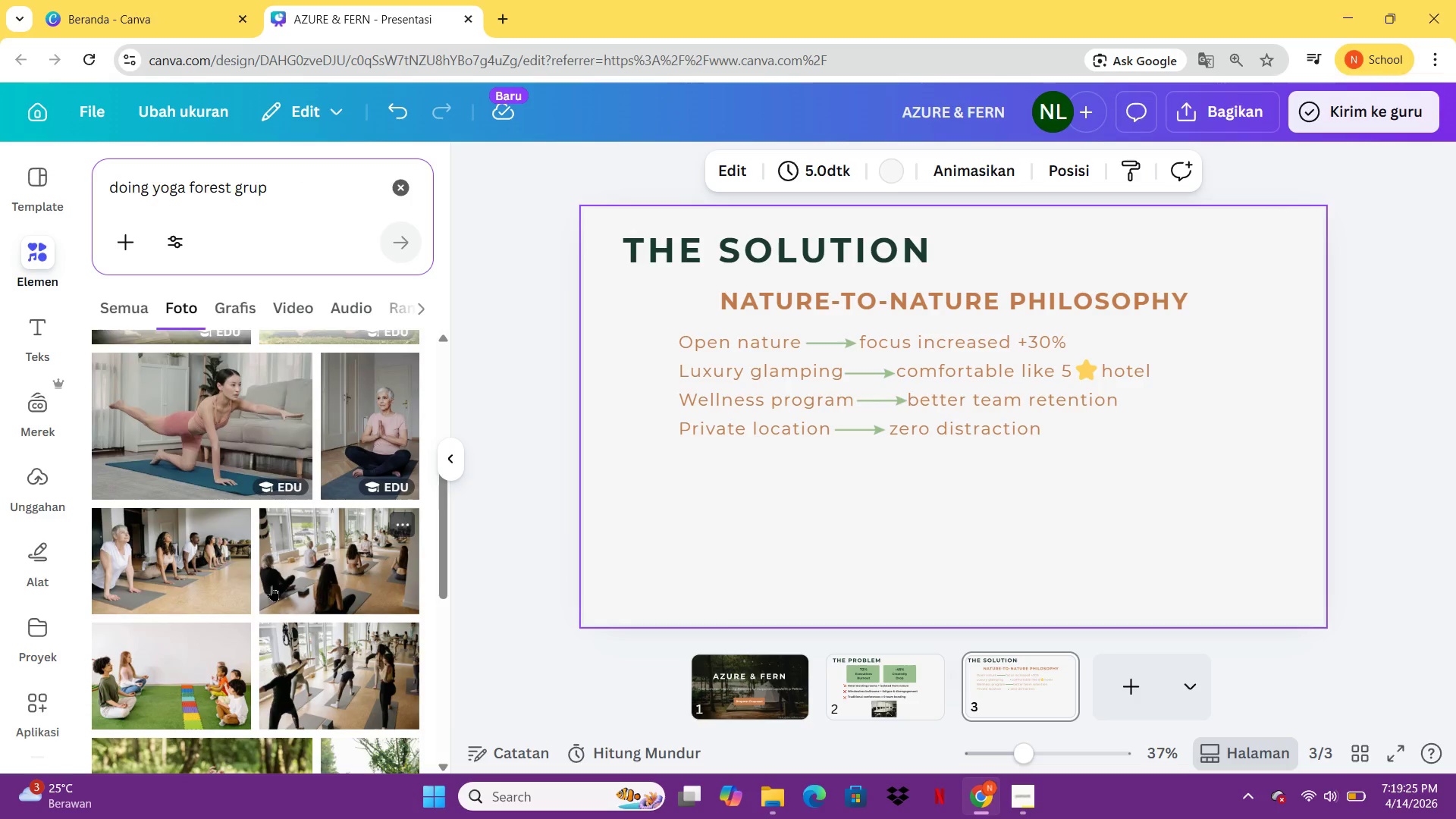 
left_click([215, 492])
 